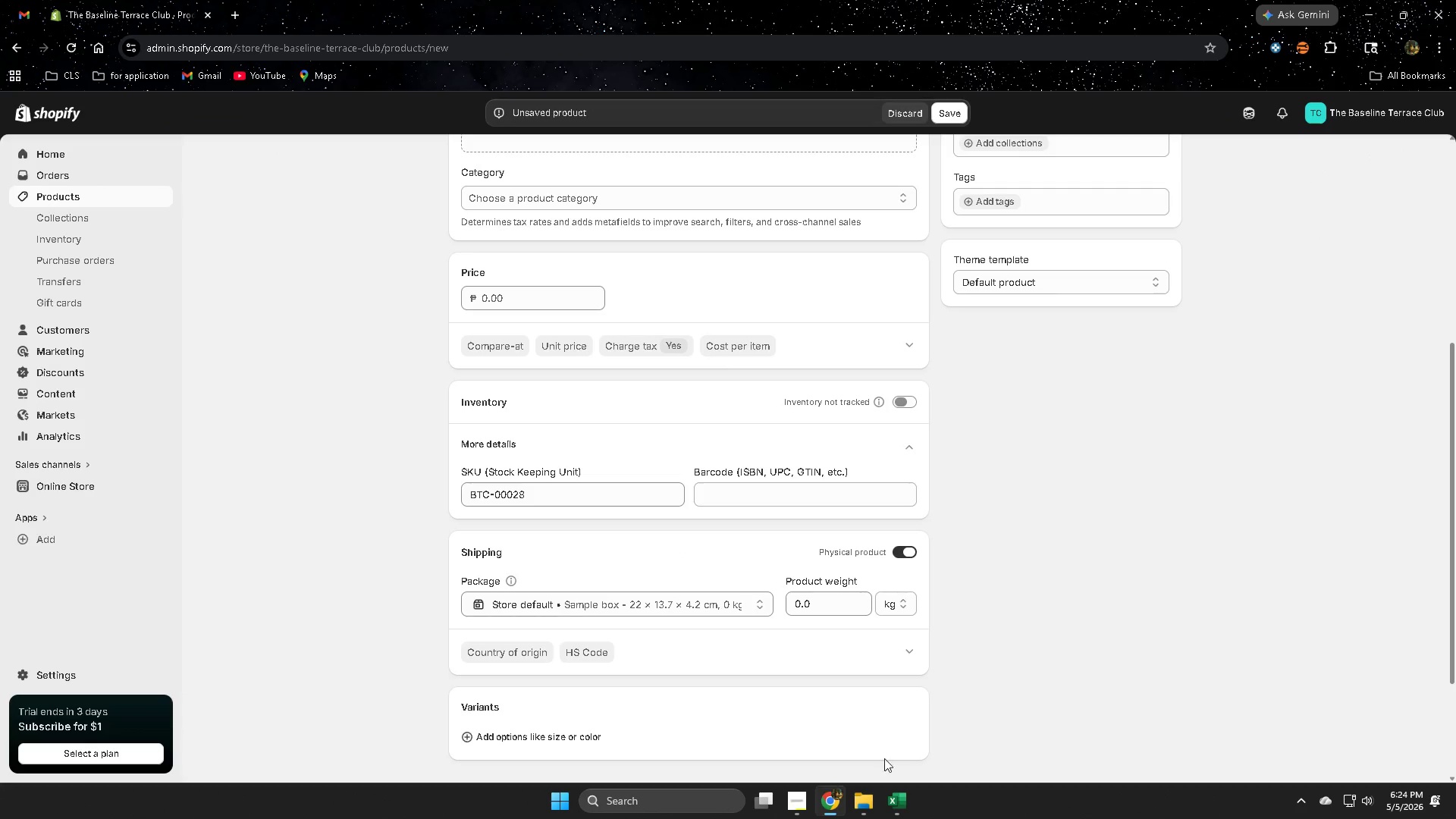 
left_click([904, 803])
 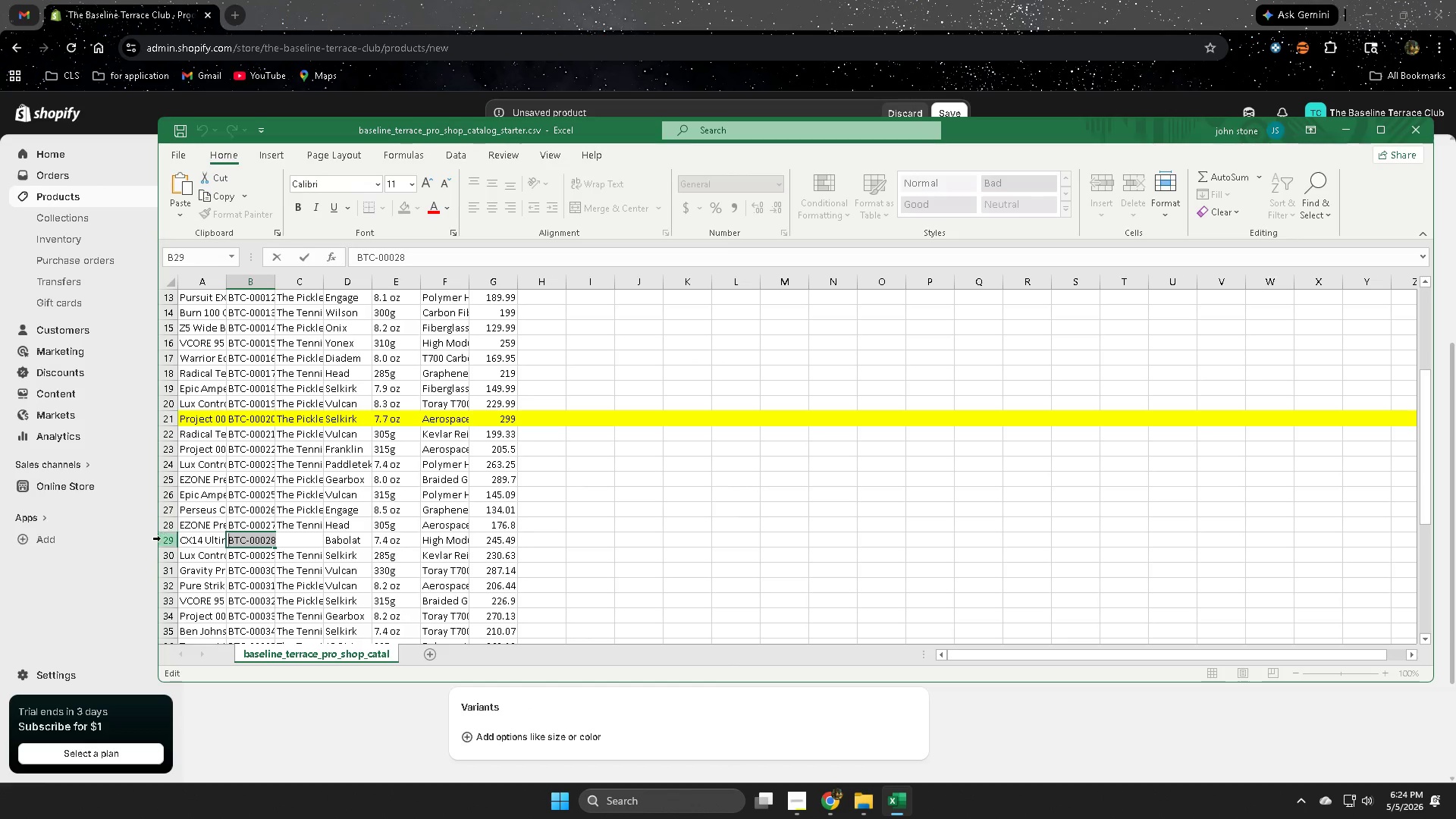 
left_click([170, 539])
 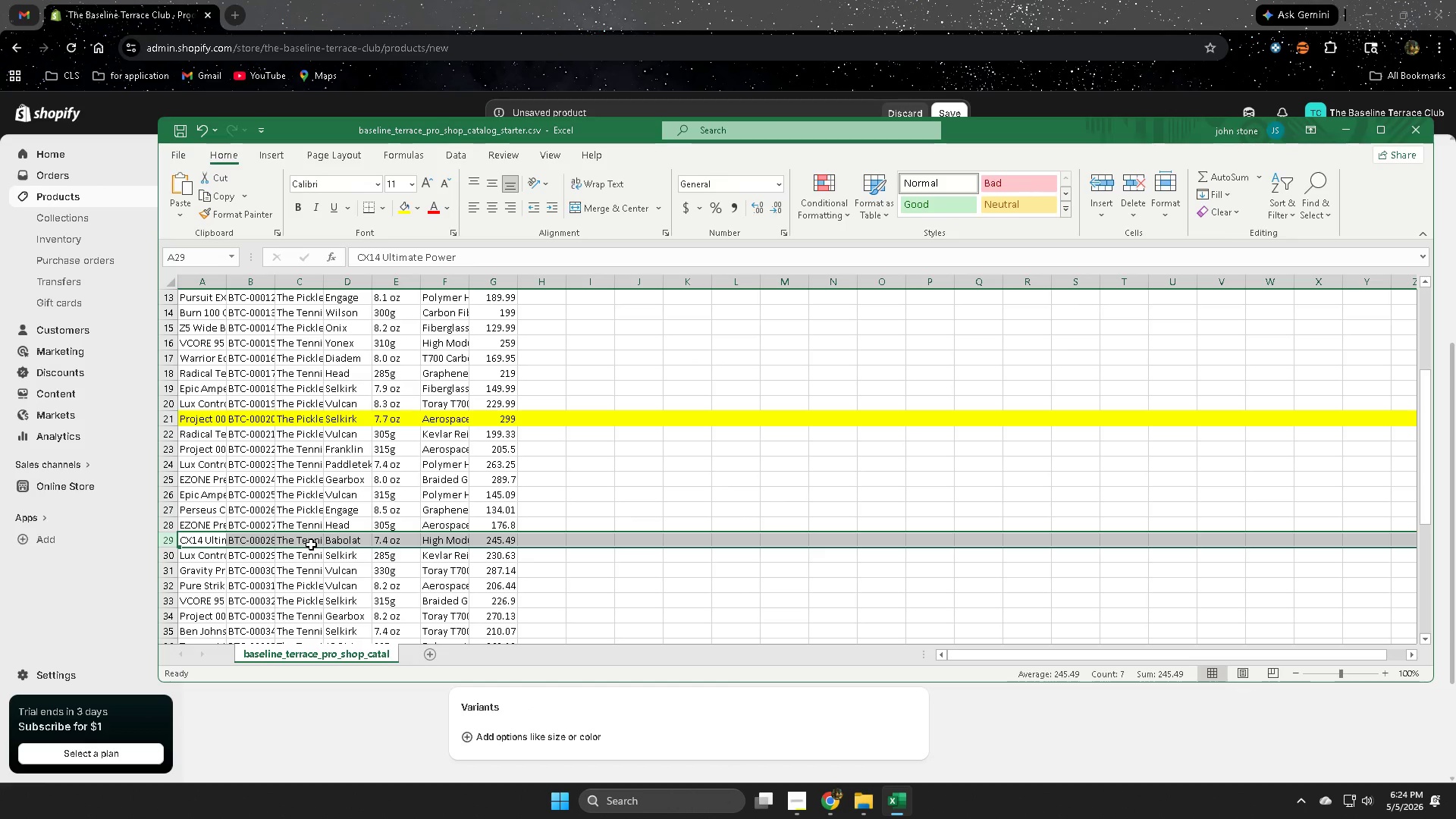 
double_click([310, 544])
 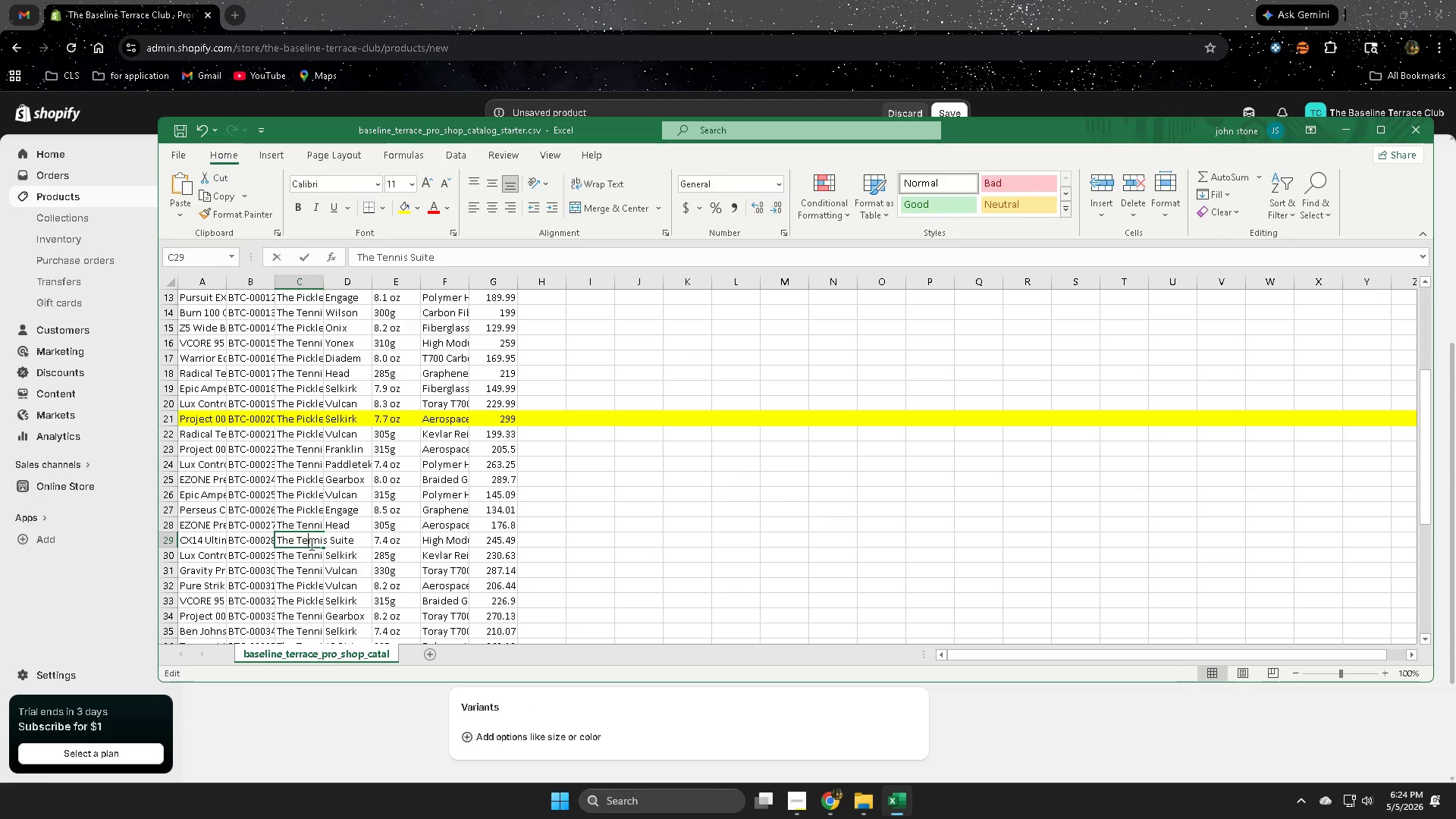 
triple_click([310, 544])
 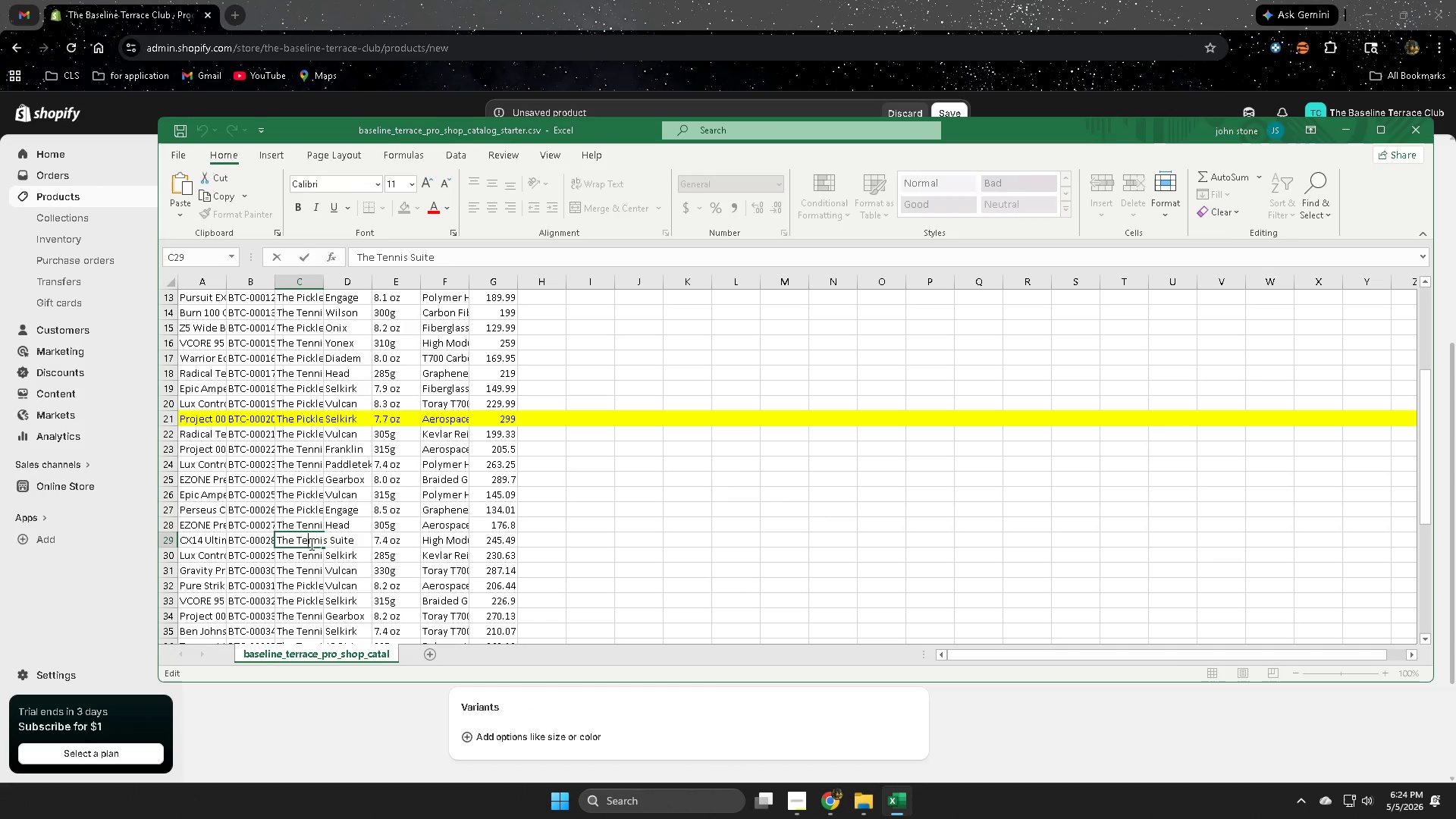 
triple_click([310, 544])
 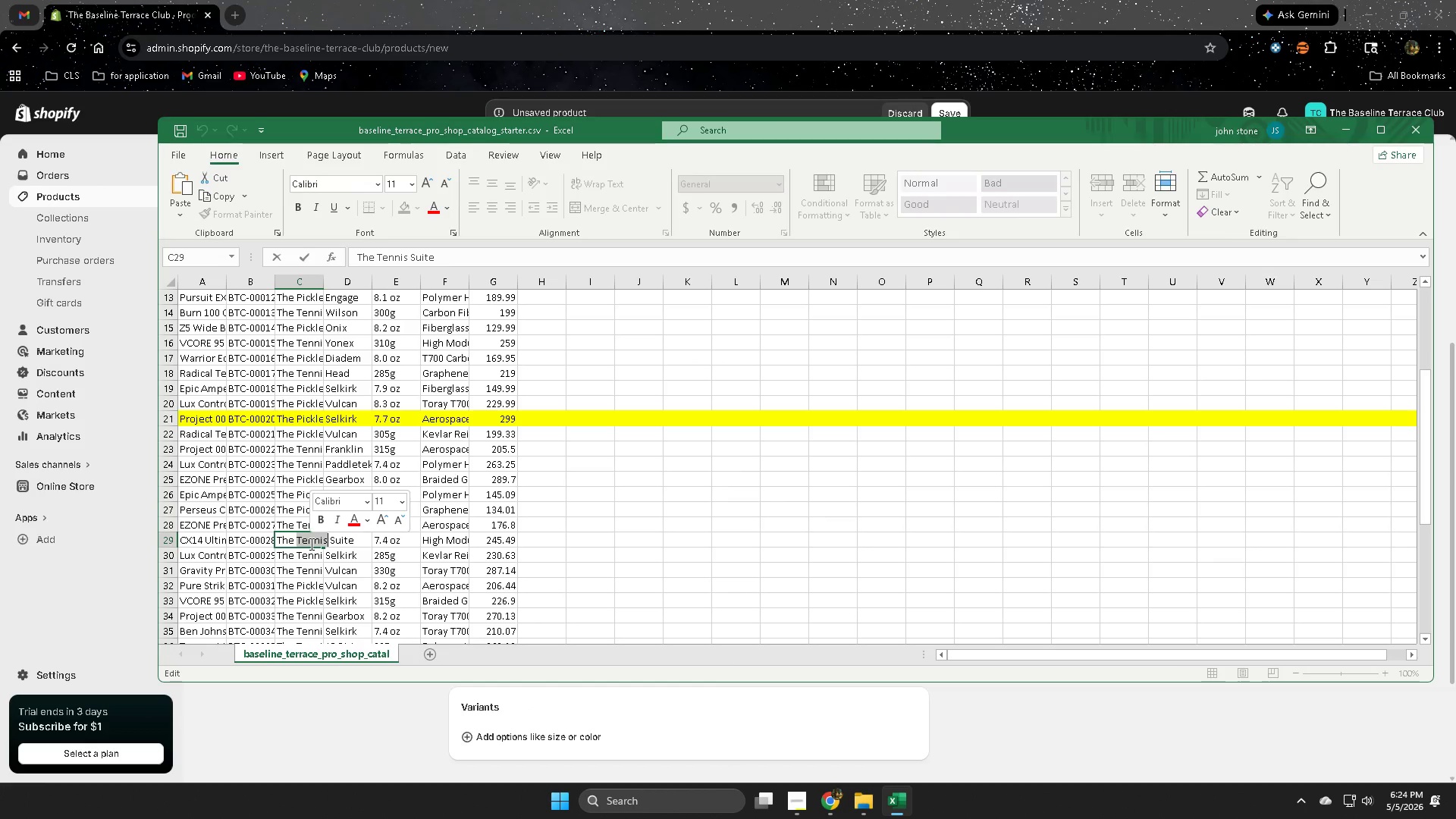 
key(Control+ControlLeft)
 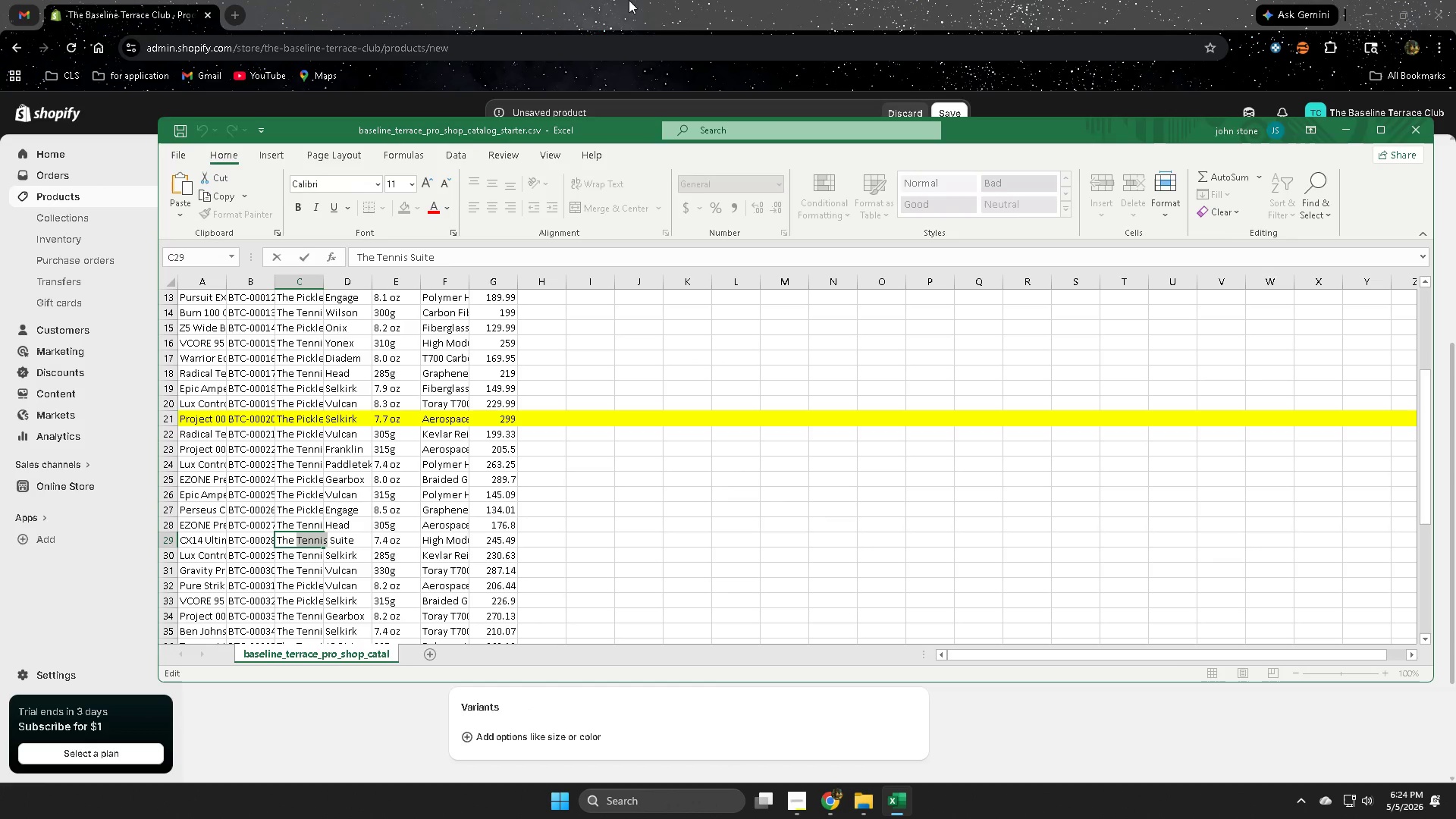 
key(Control+C)
 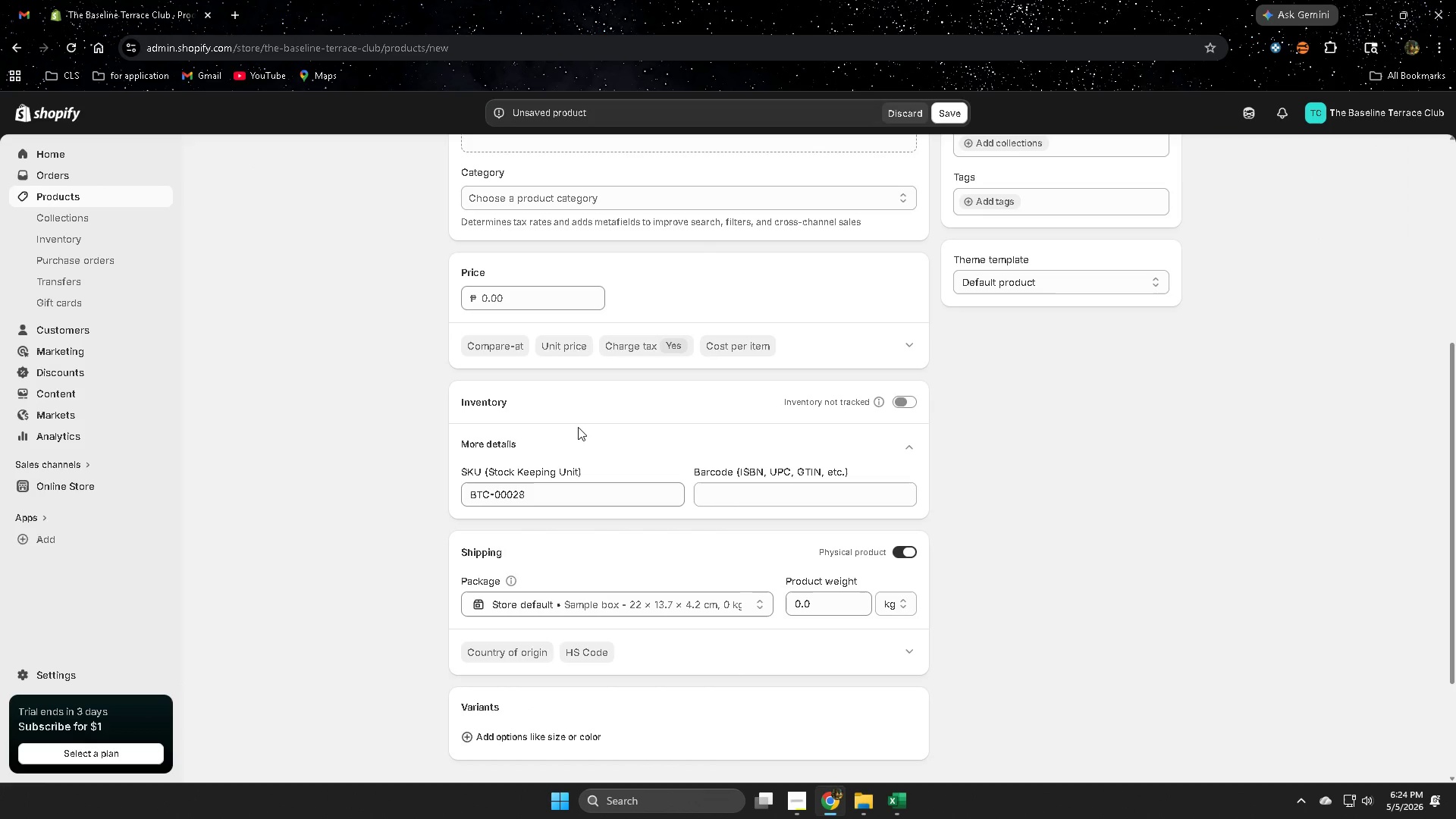 
scroll: coordinate [577, 545], scroll_direction: up, amount: 2.0
 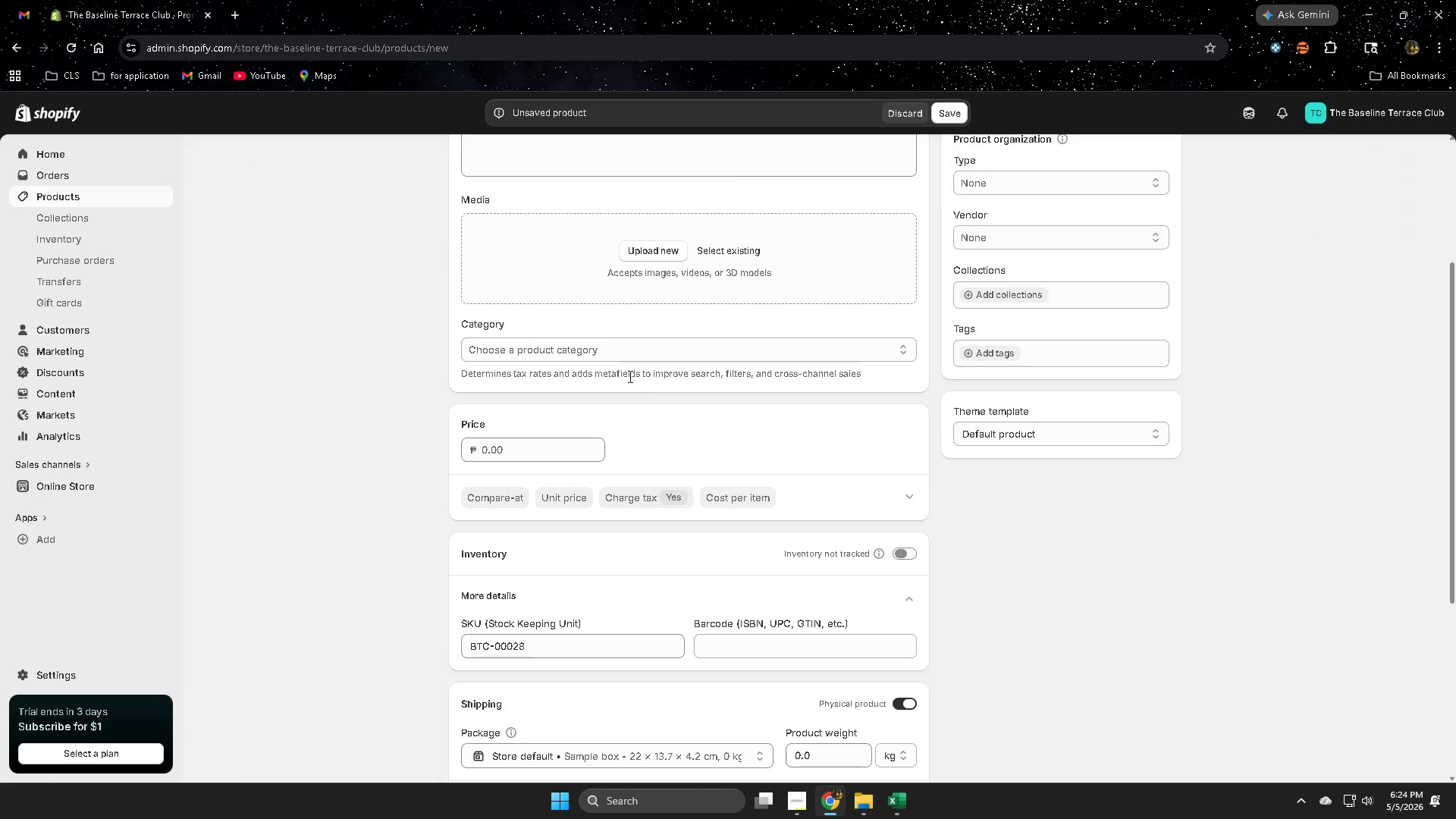 
left_click([629, 351])
 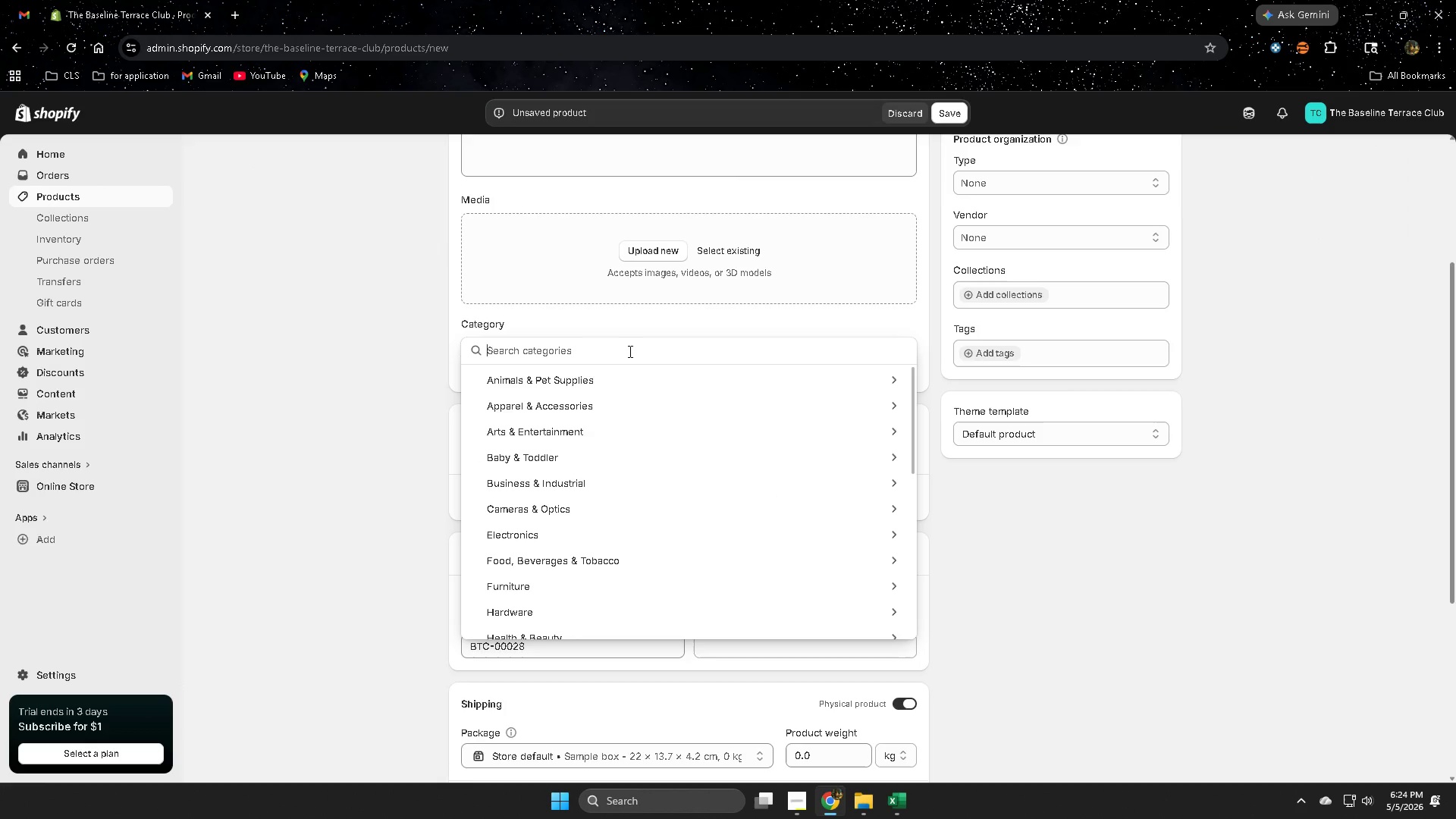 
key(Control+ControlLeft)
 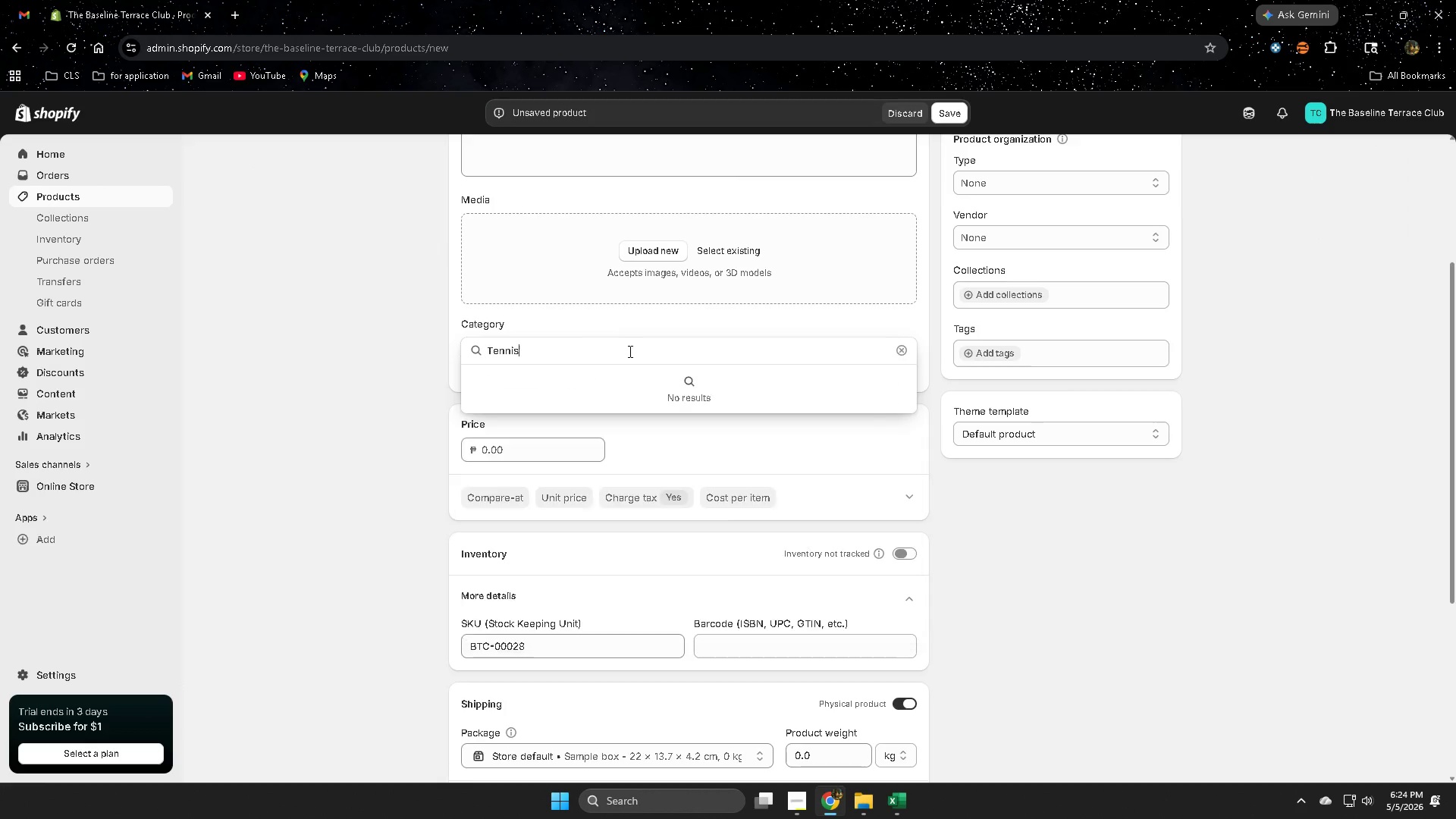 
key(Control+V)
 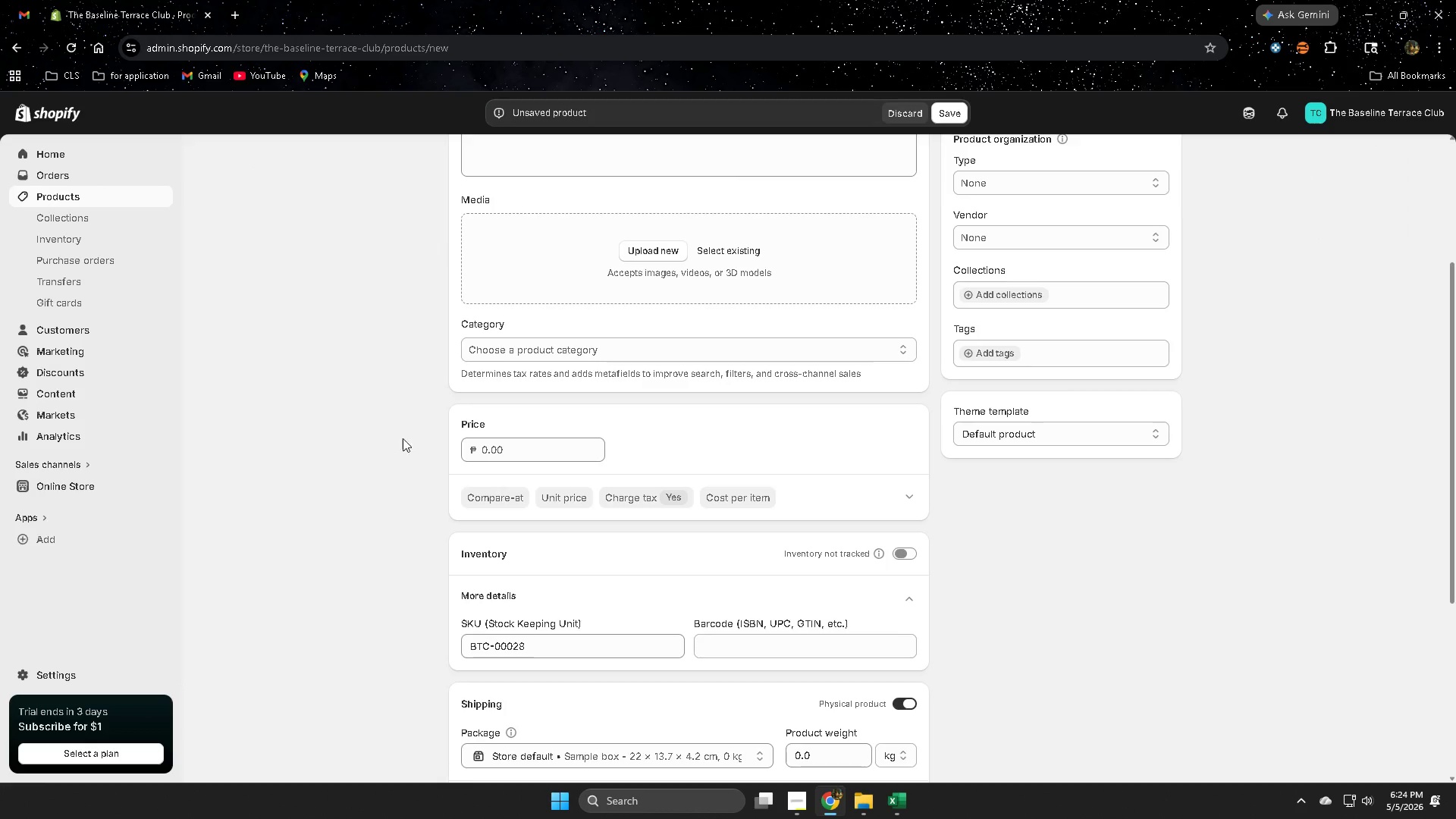 
left_click([624, 353])
 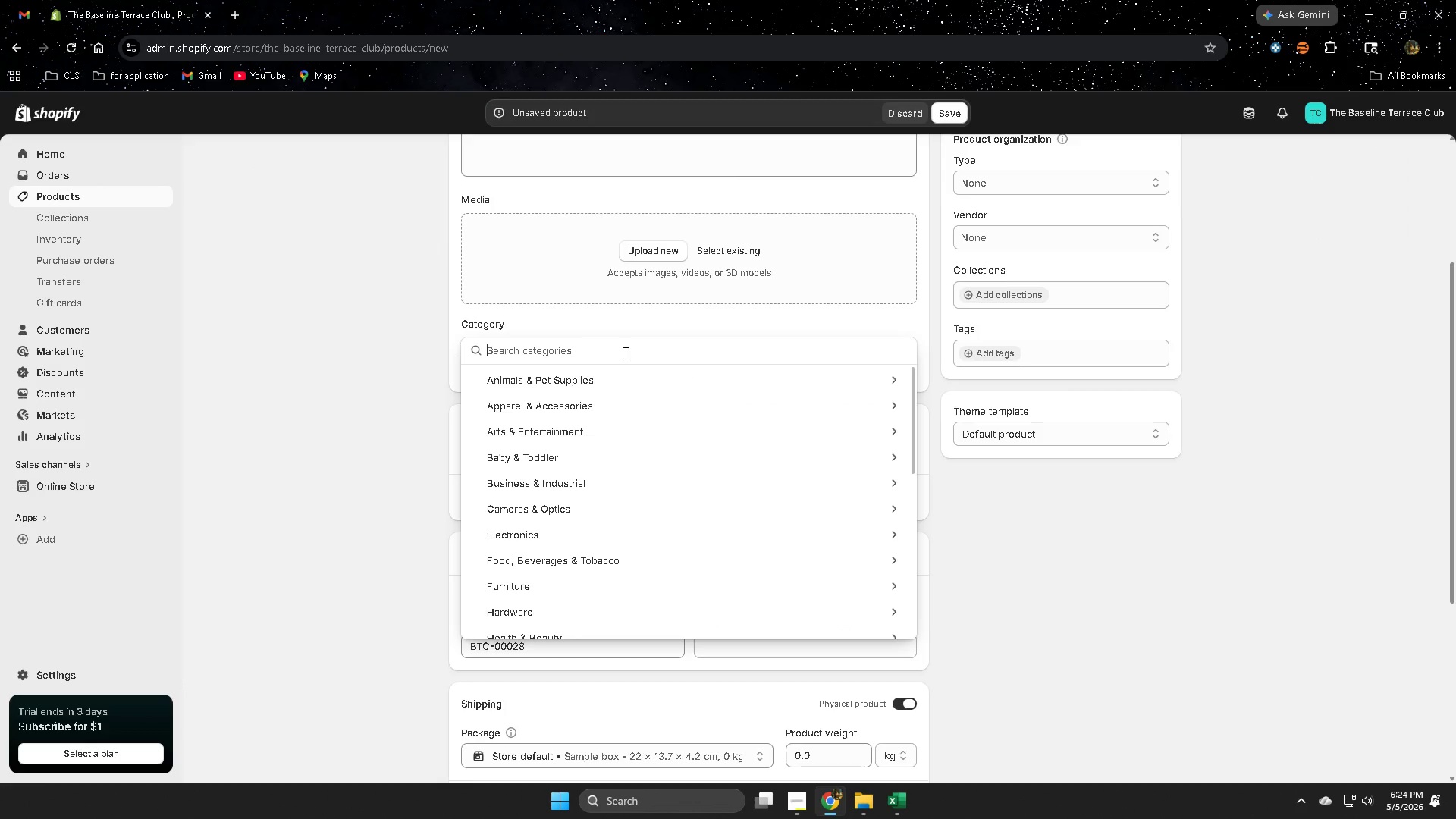 
key(Control+ControlLeft)
 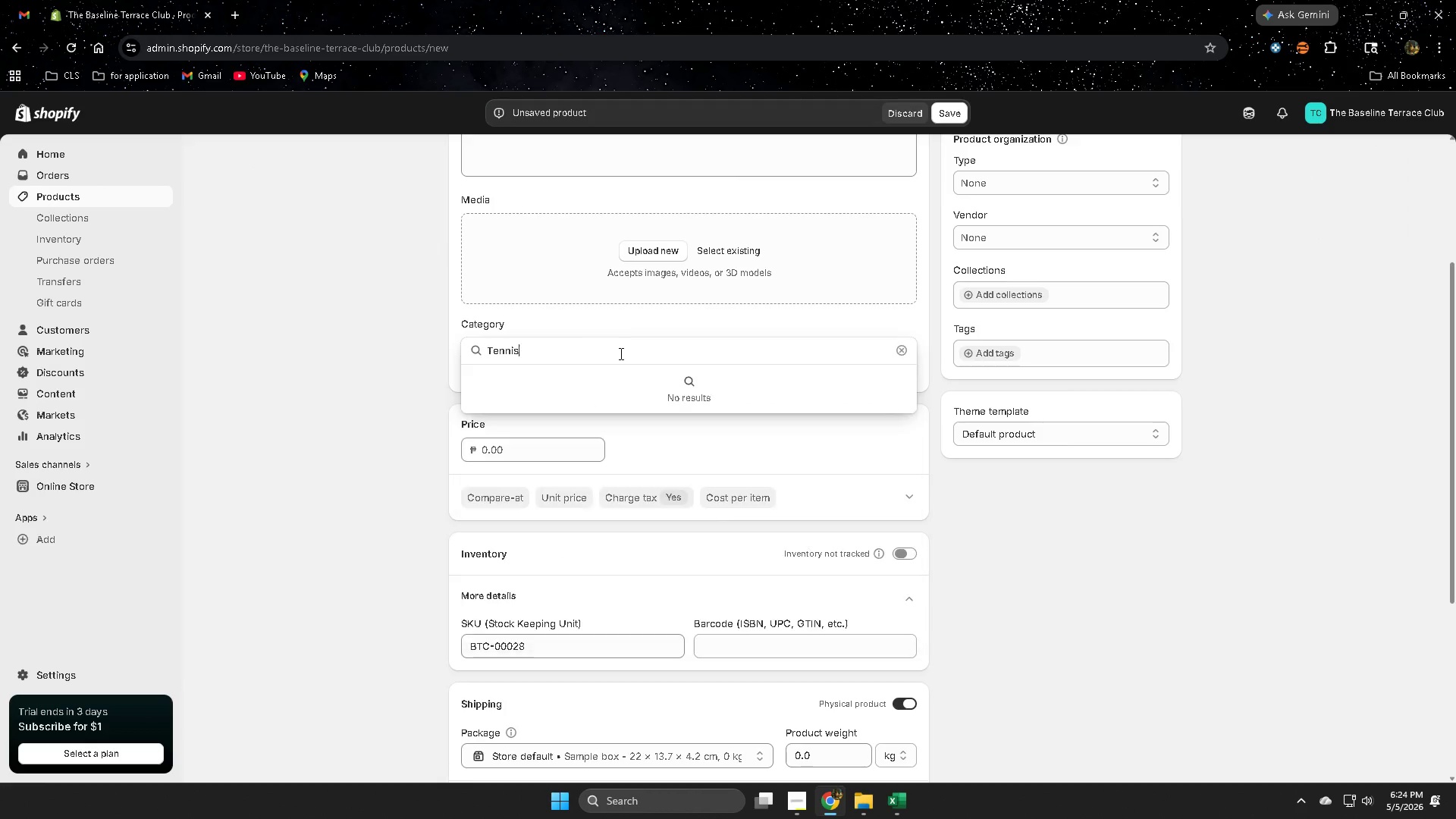 
key(Control+V)
 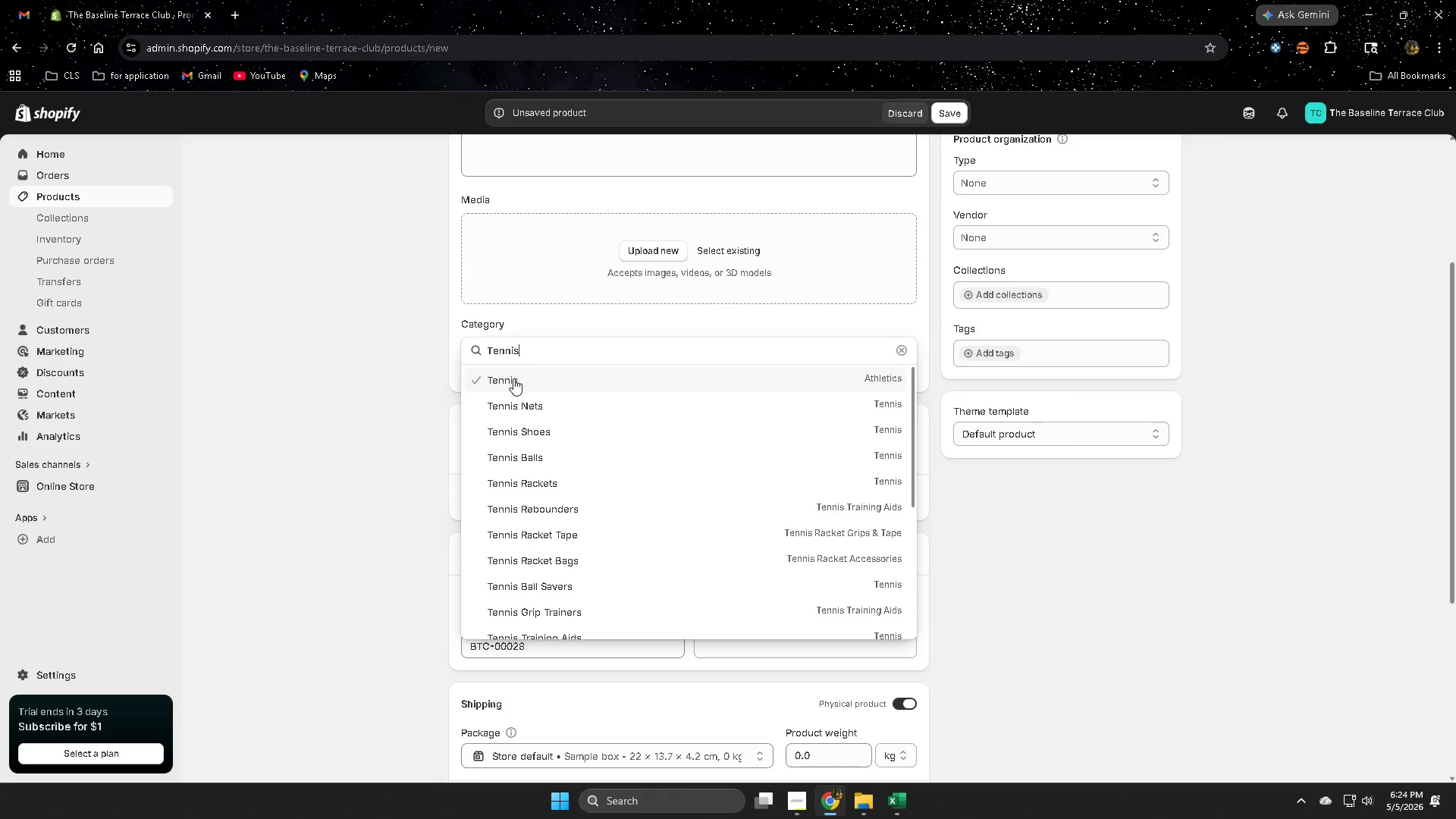 
left_click([511, 381])
 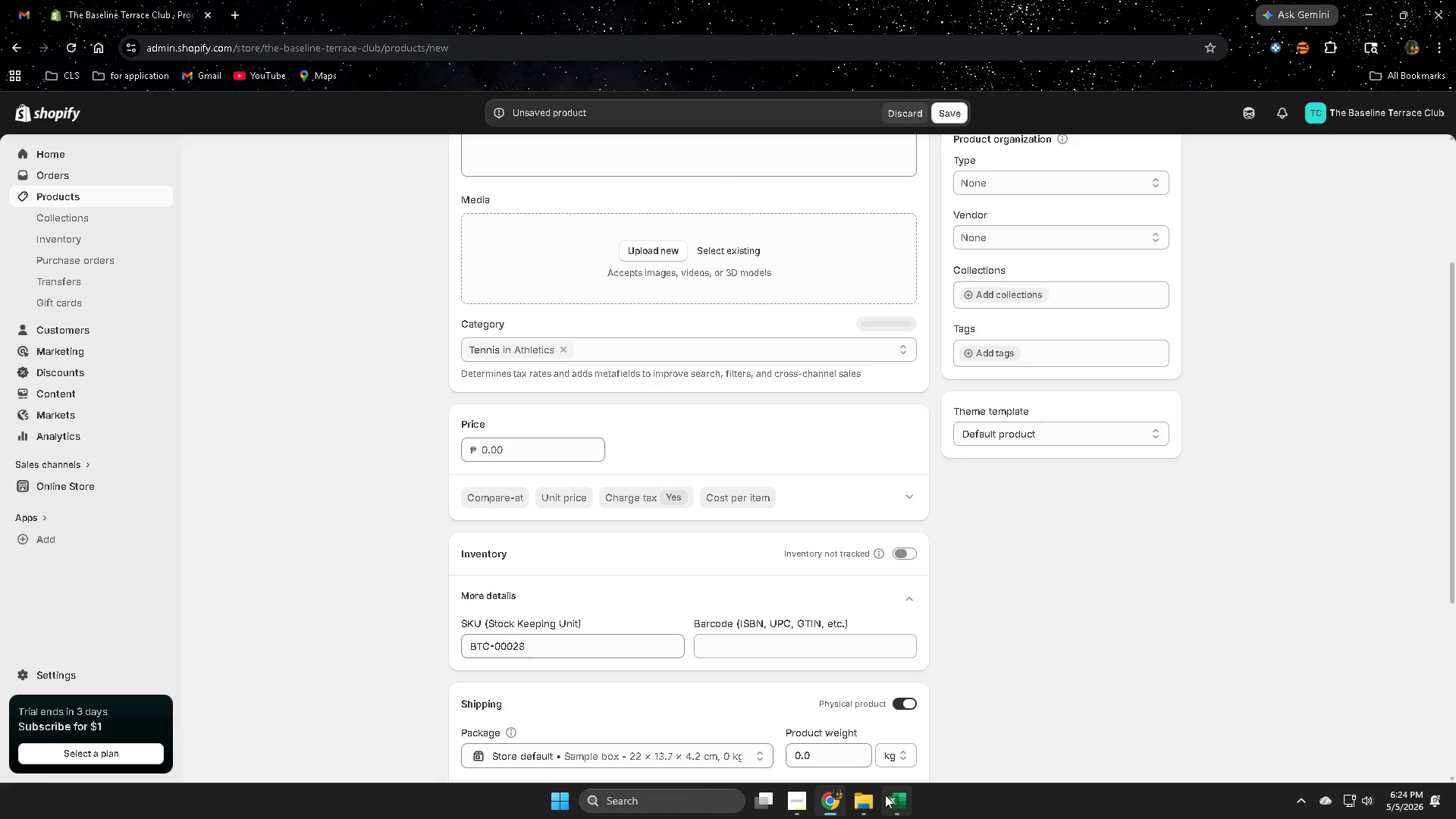 
left_click([892, 804])
 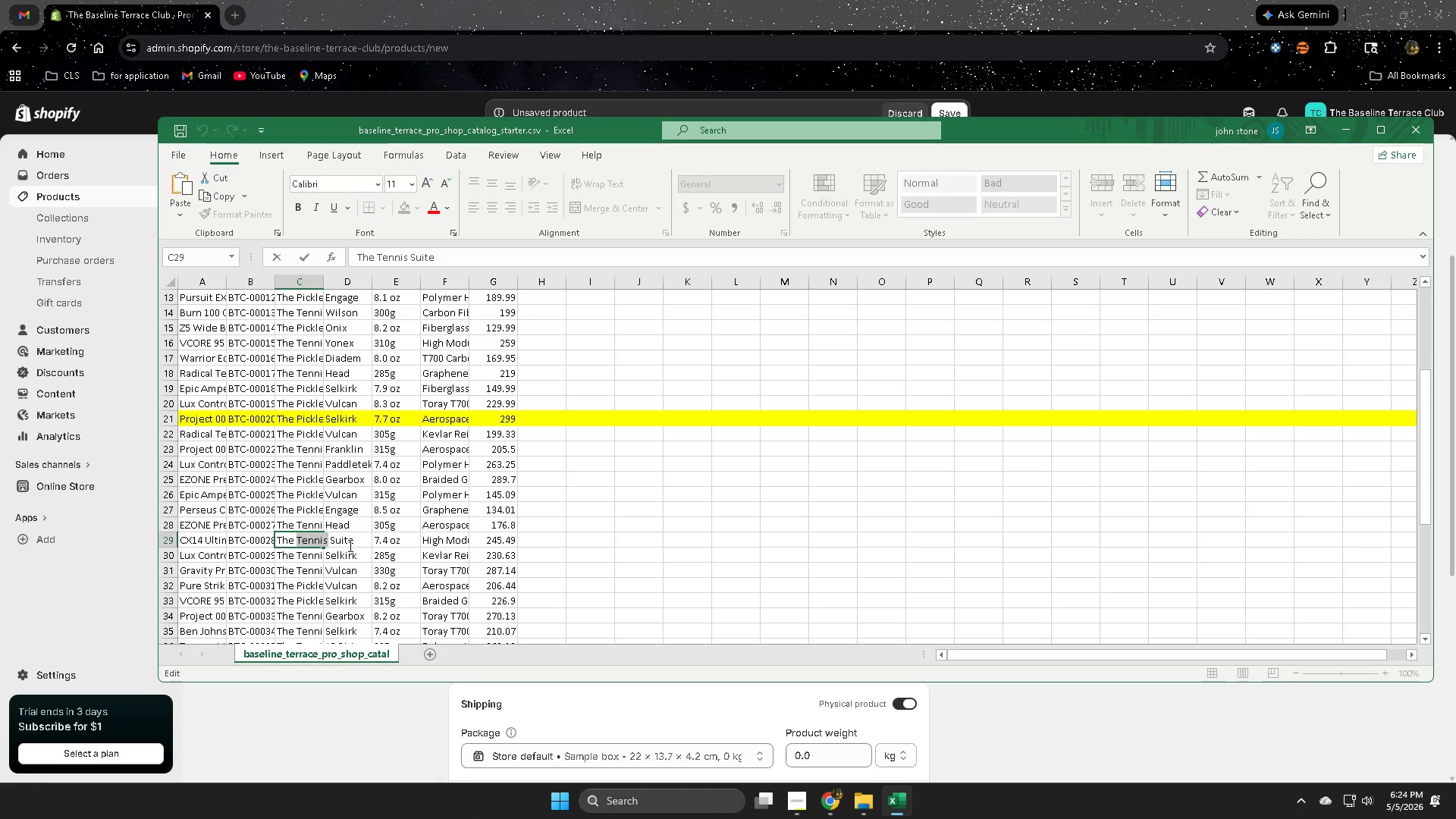 
double_click([349, 544])
 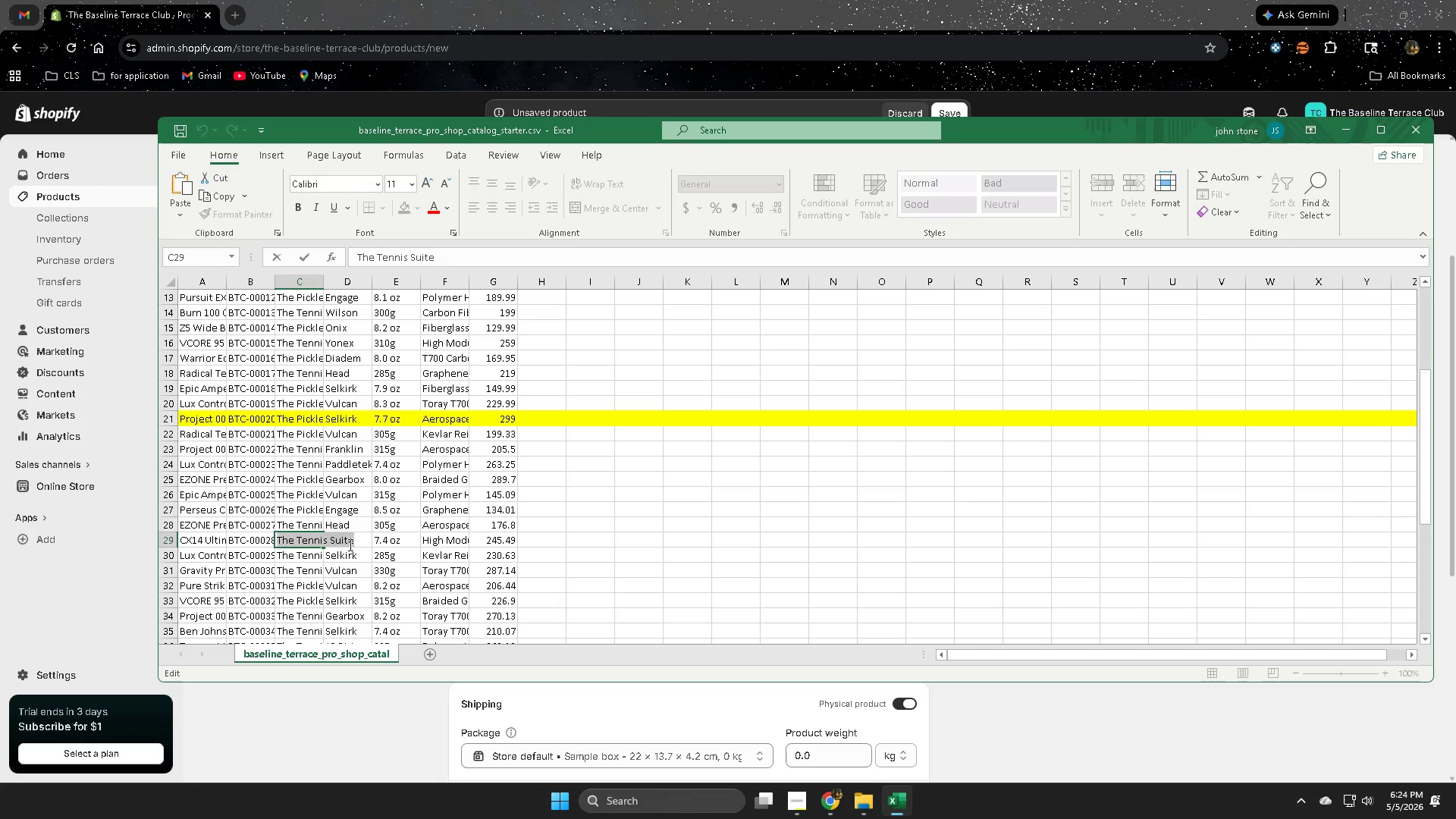 
triple_click([349, 544])
 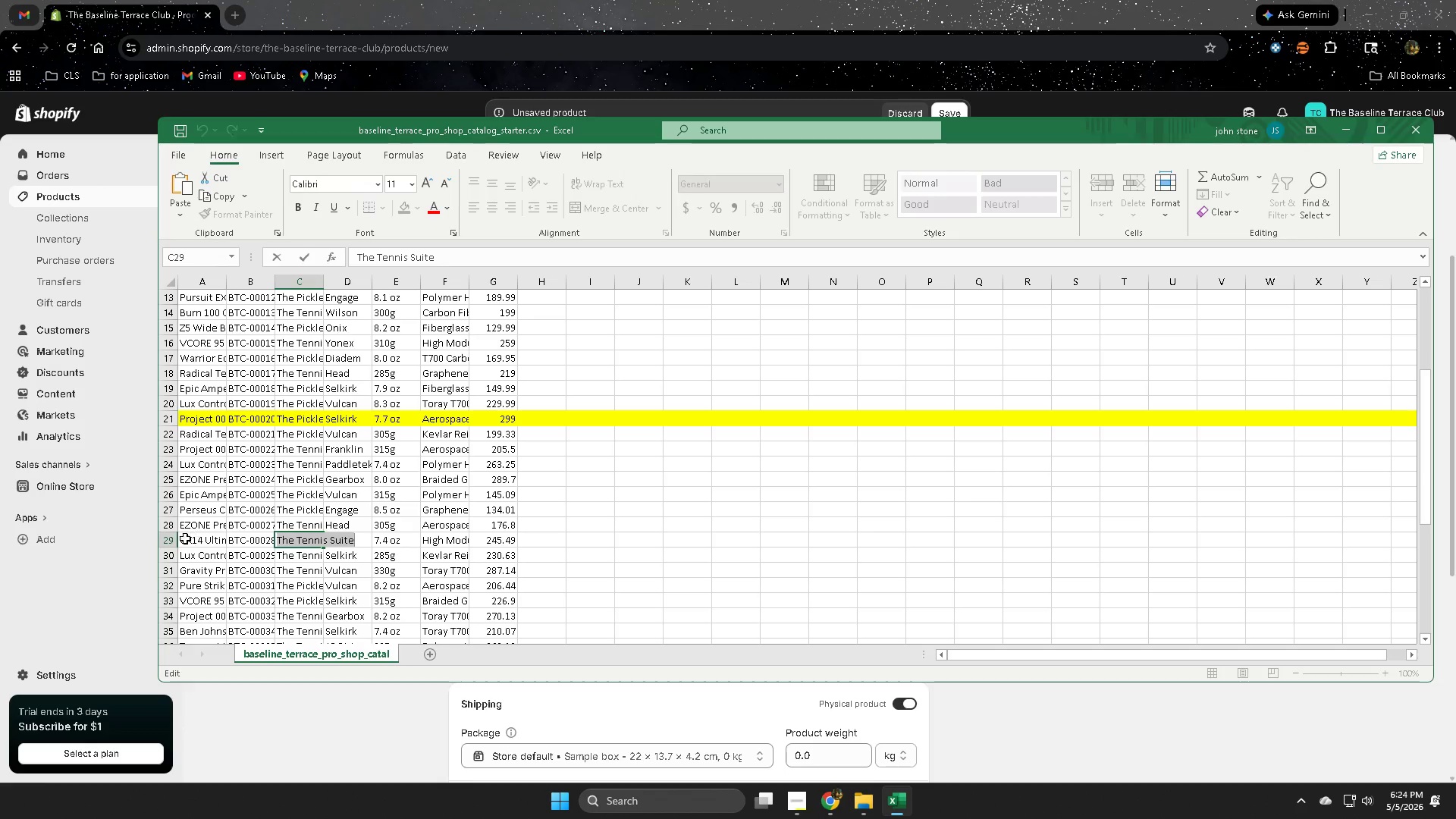 
left_click([171, 541])
 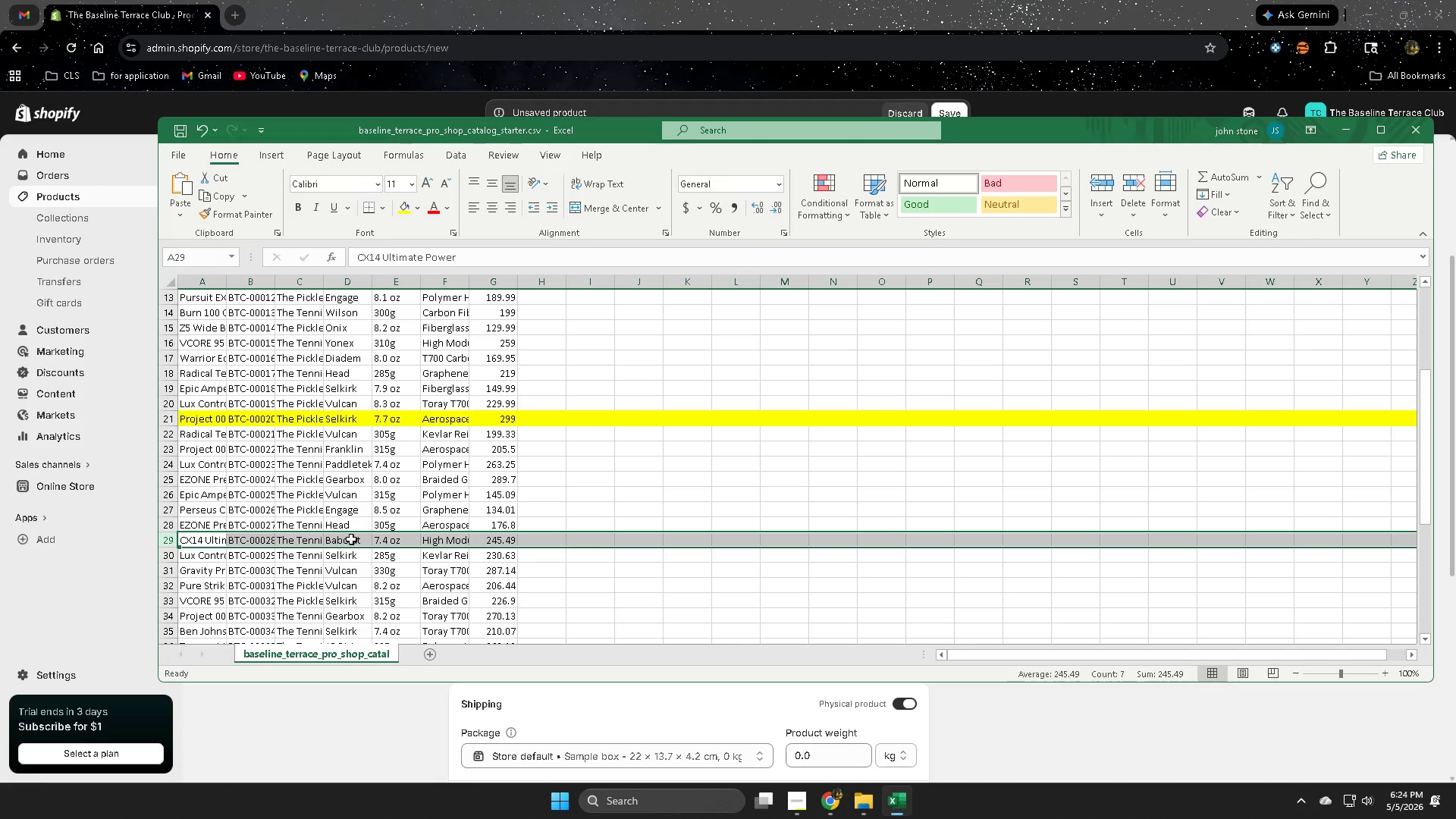 
double_click([352, 539])
 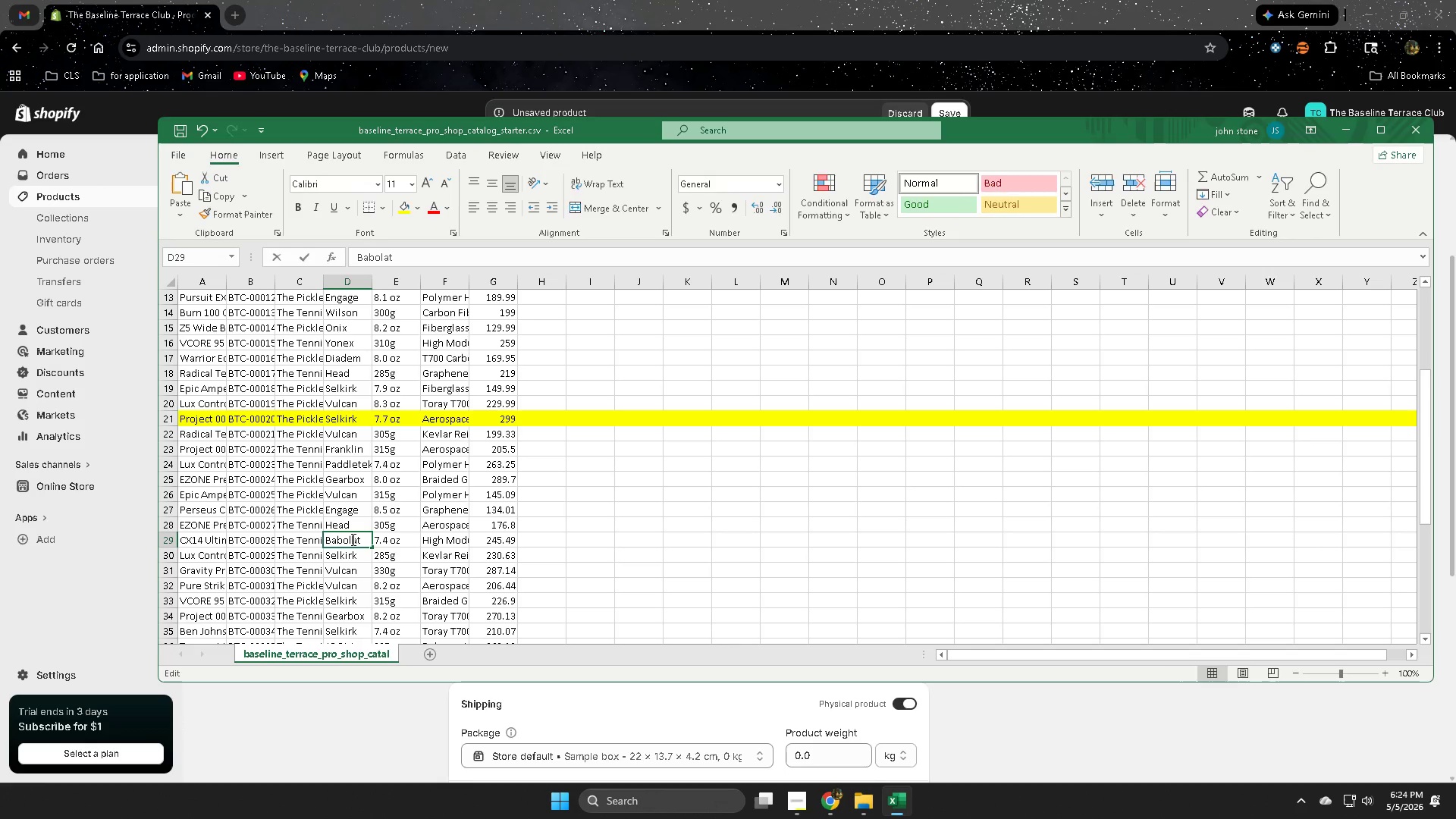 
triple_click([352, 539])
 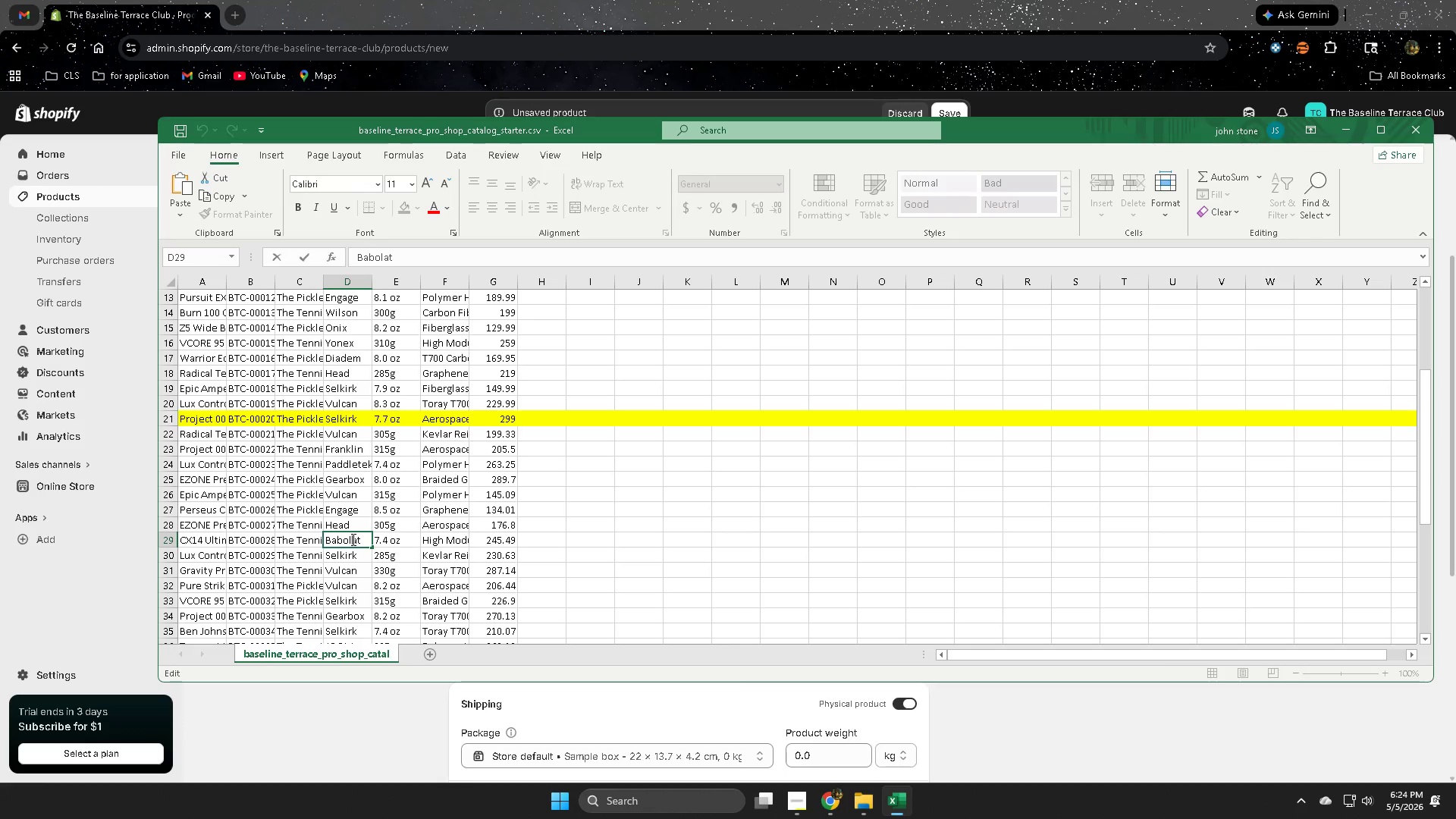 
triple_click([352, 539])
 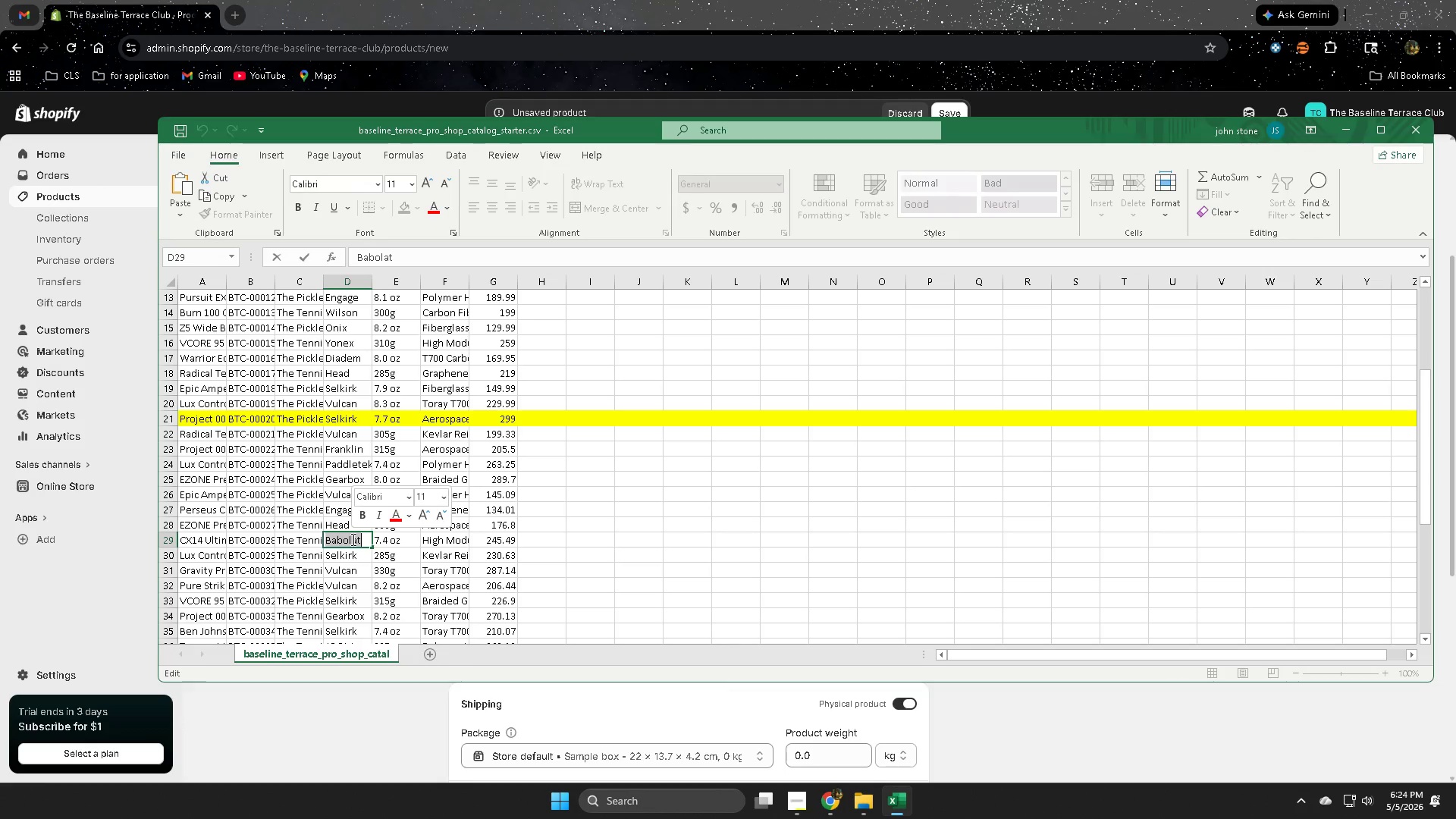 
key(Control+ControlLeft)
 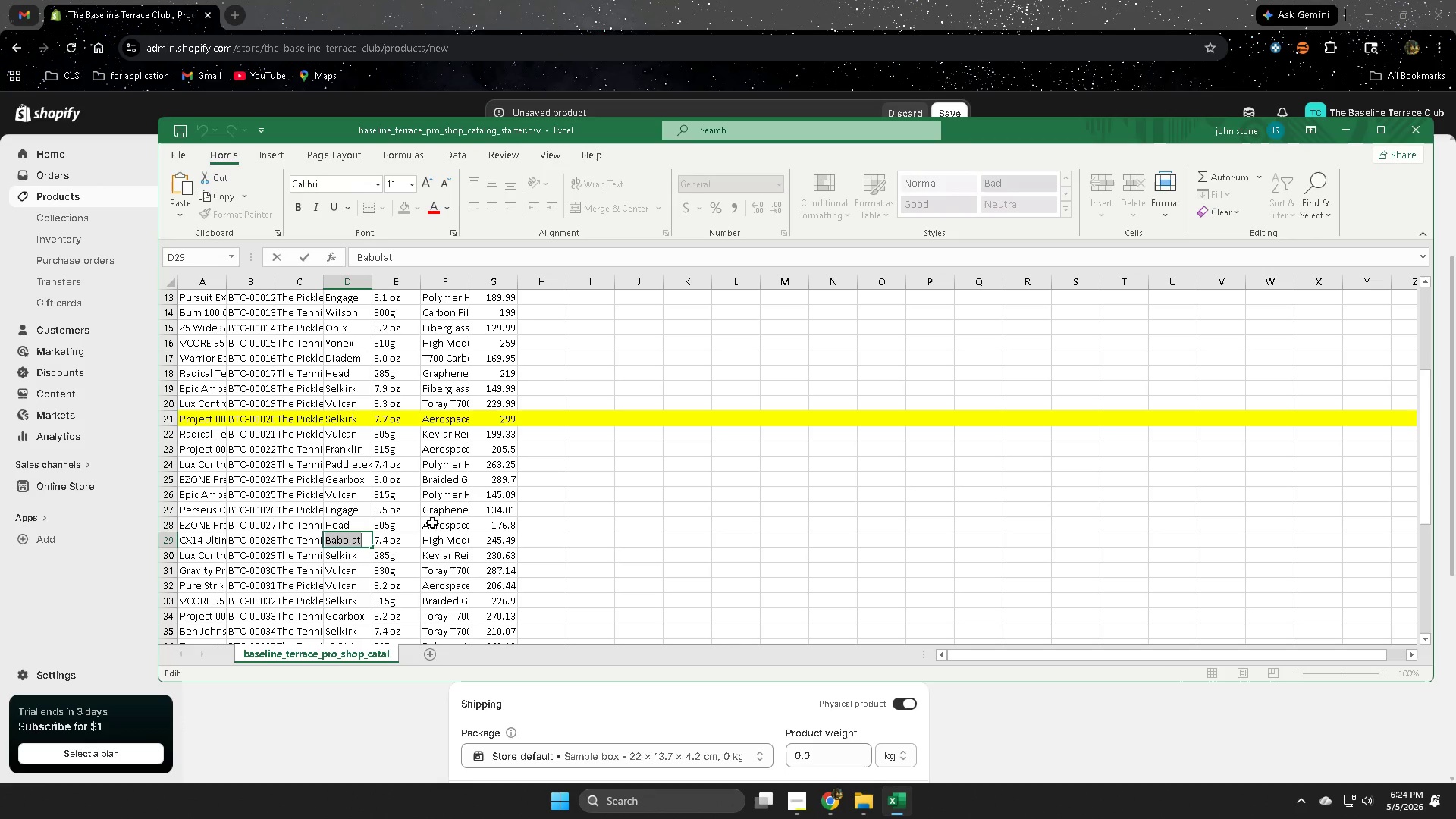 
key(Control+C)
 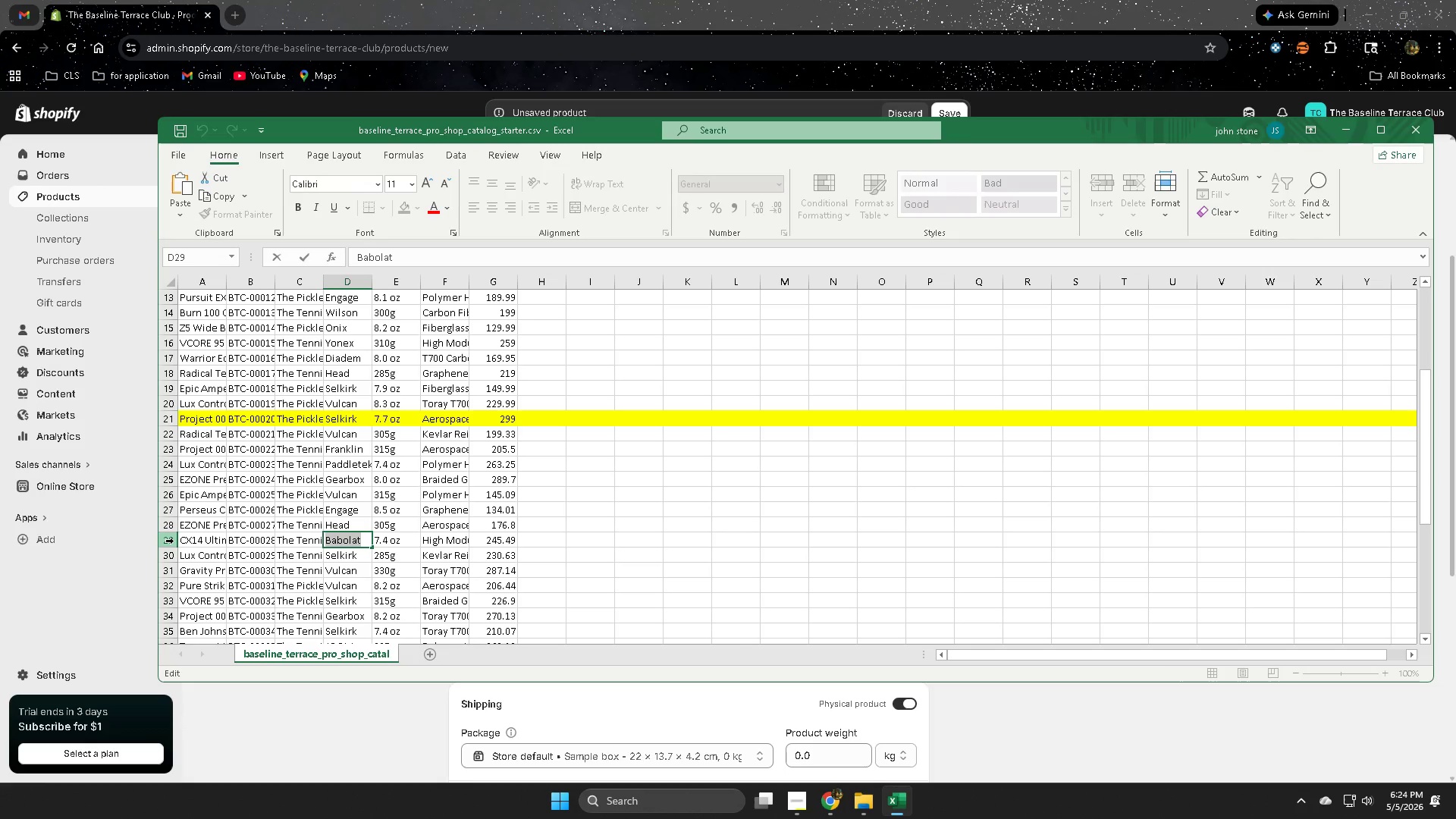 
left_click([174, 541])
 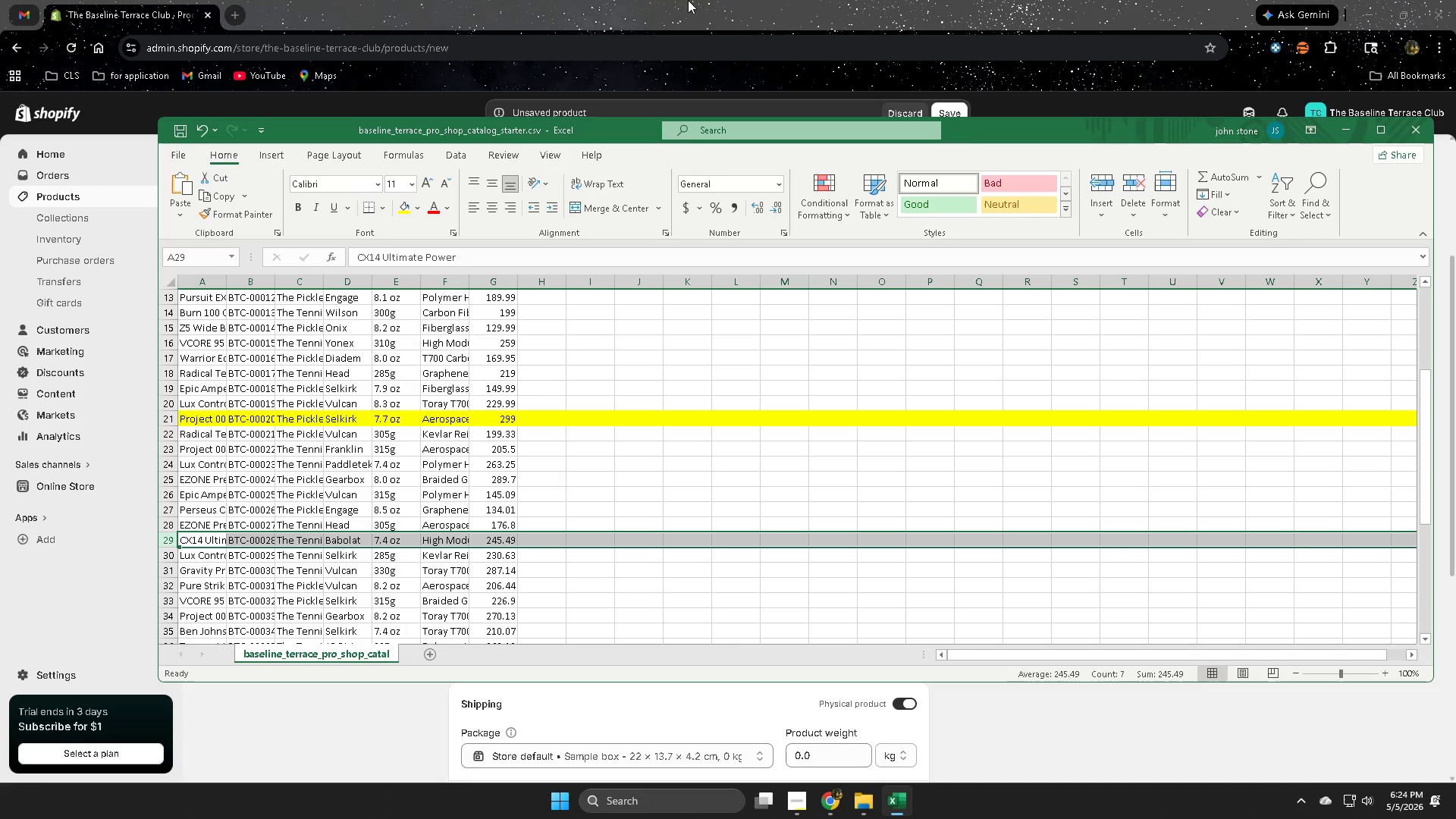 
left_click([698, 0])
 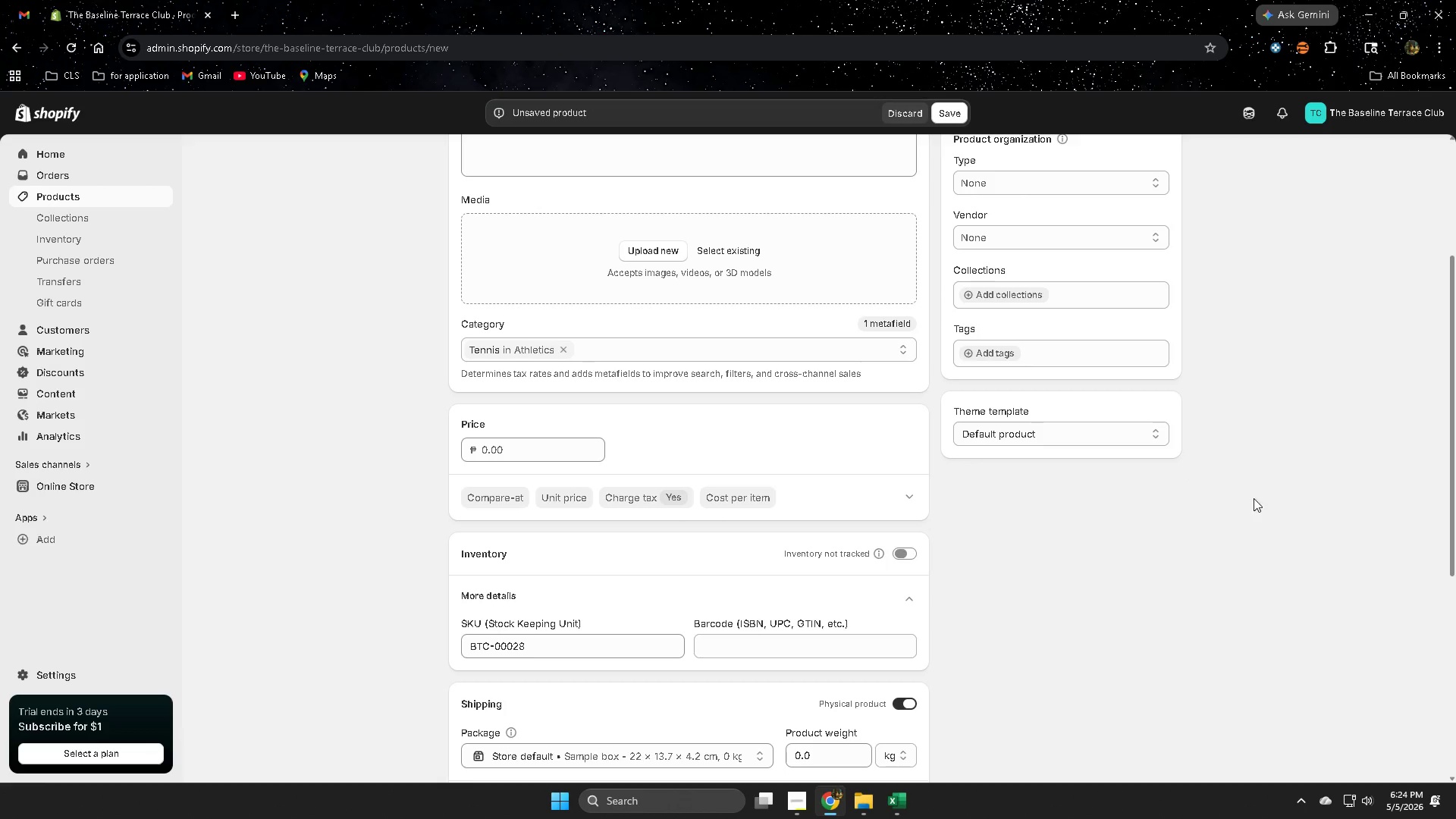 
scroll: coordinate [1222, 457], scroll_direction: up, amount: 2.0
 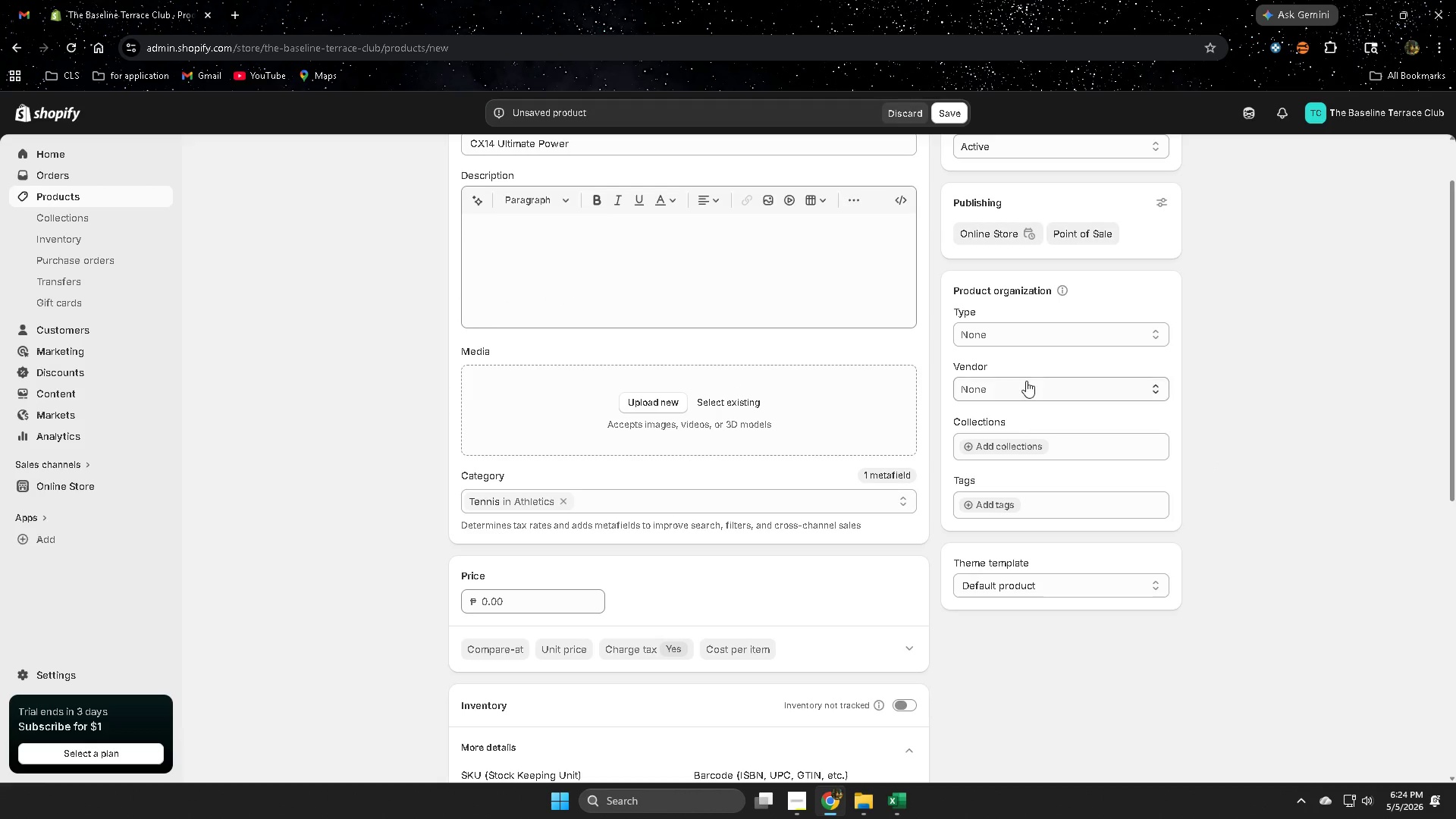 
left_click([1036, 388])
 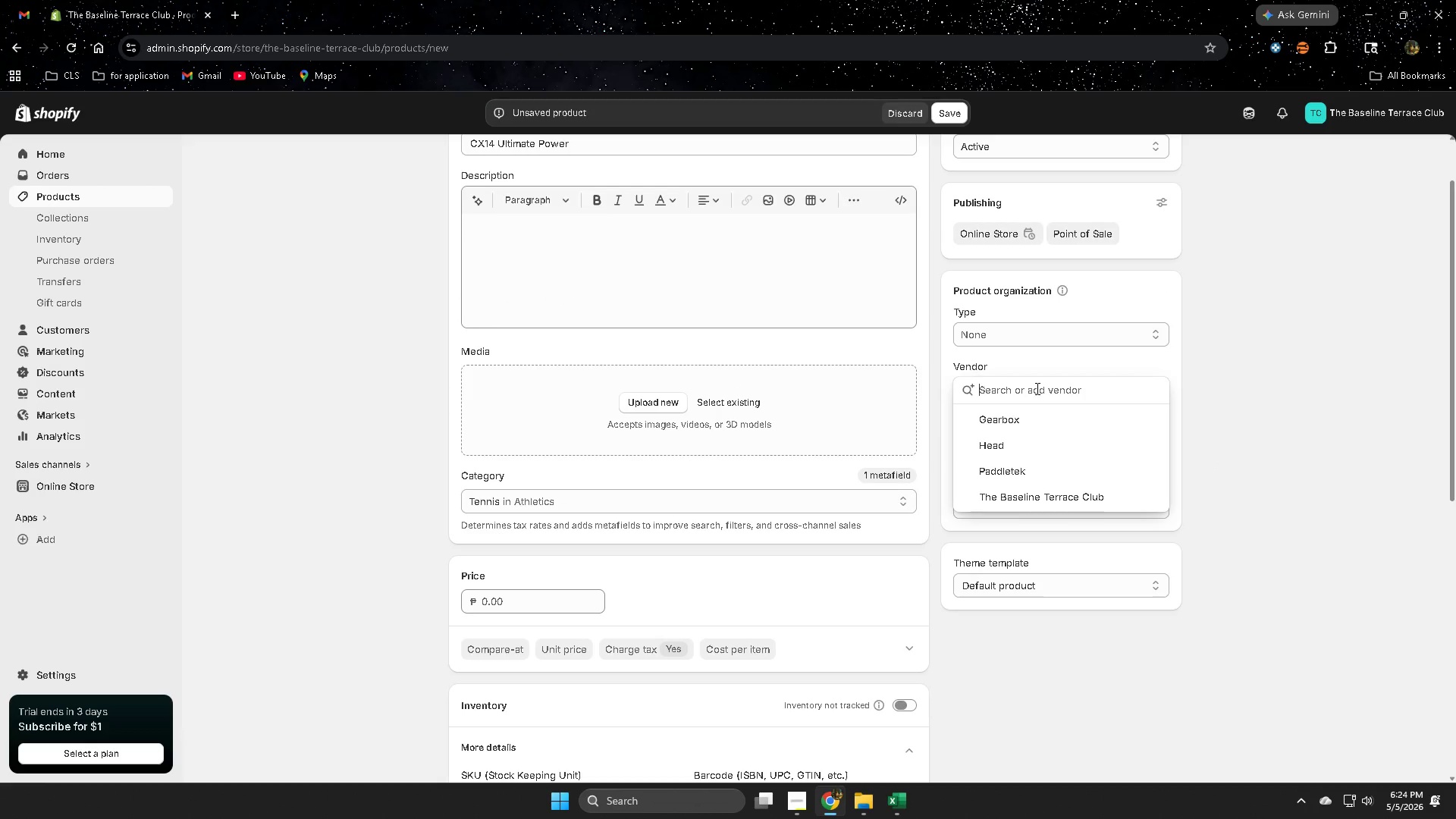 
key(Control+V)
 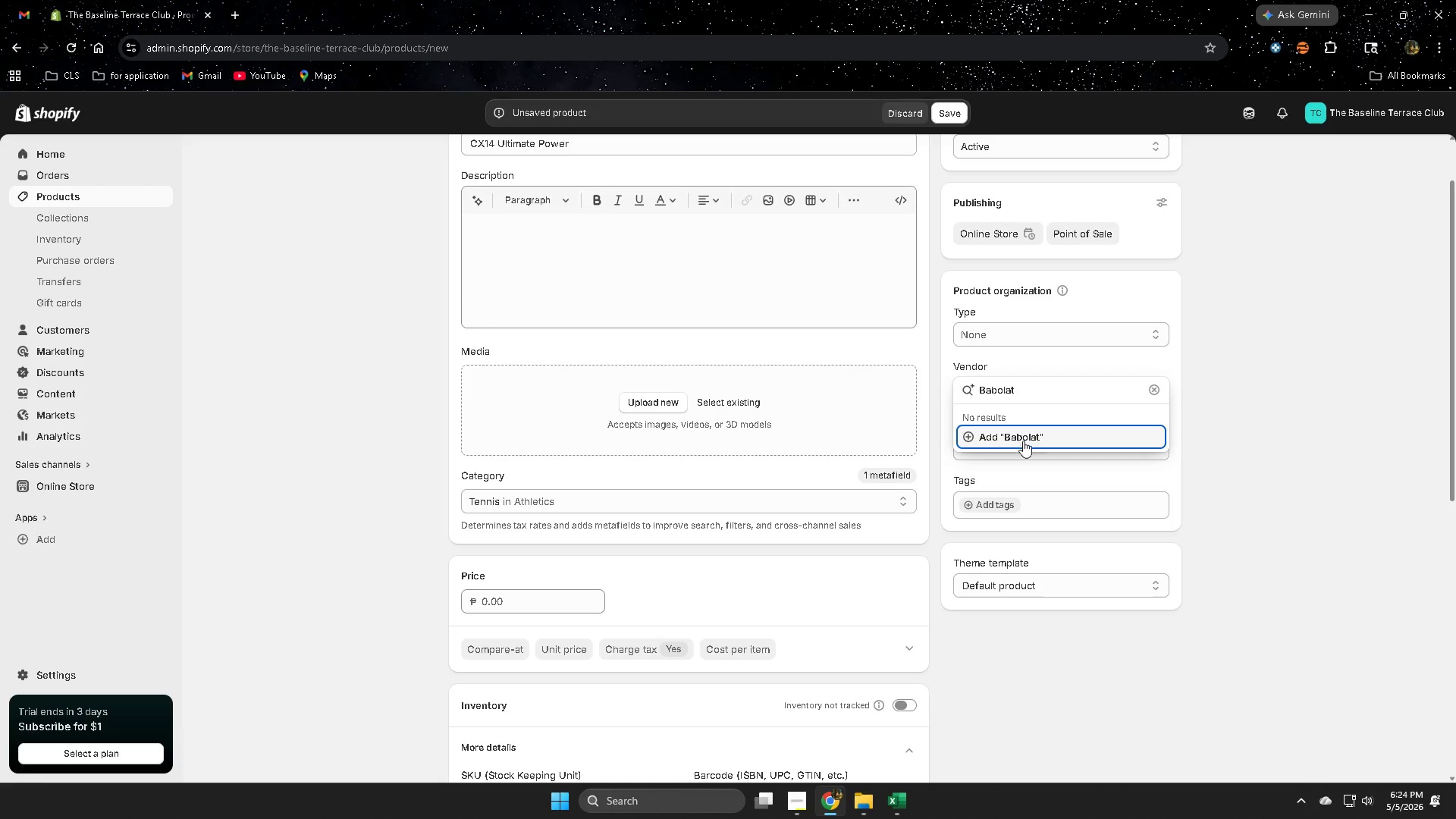 
left_click([1037, 441])
 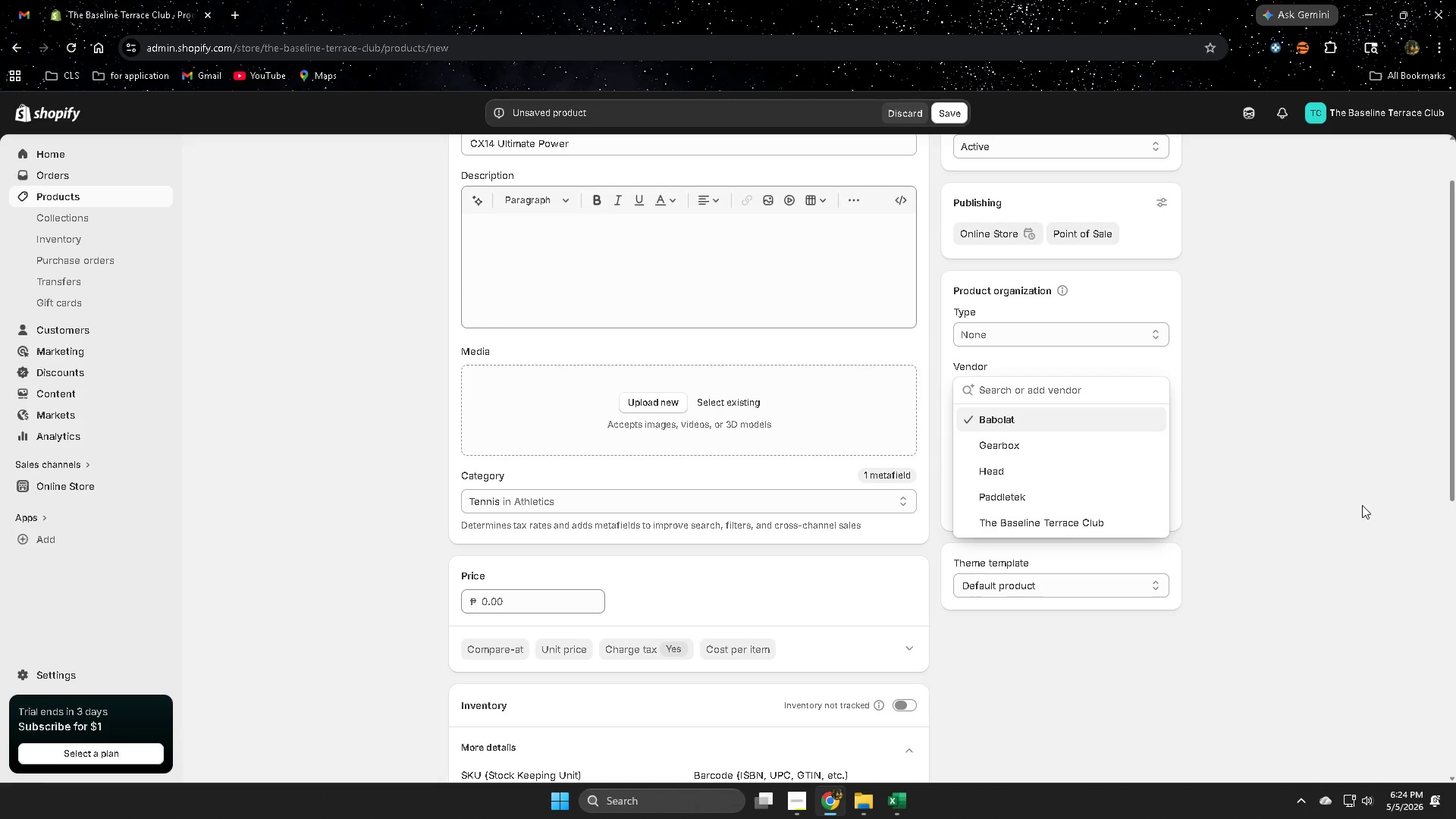 
left_click([1362, 505])
 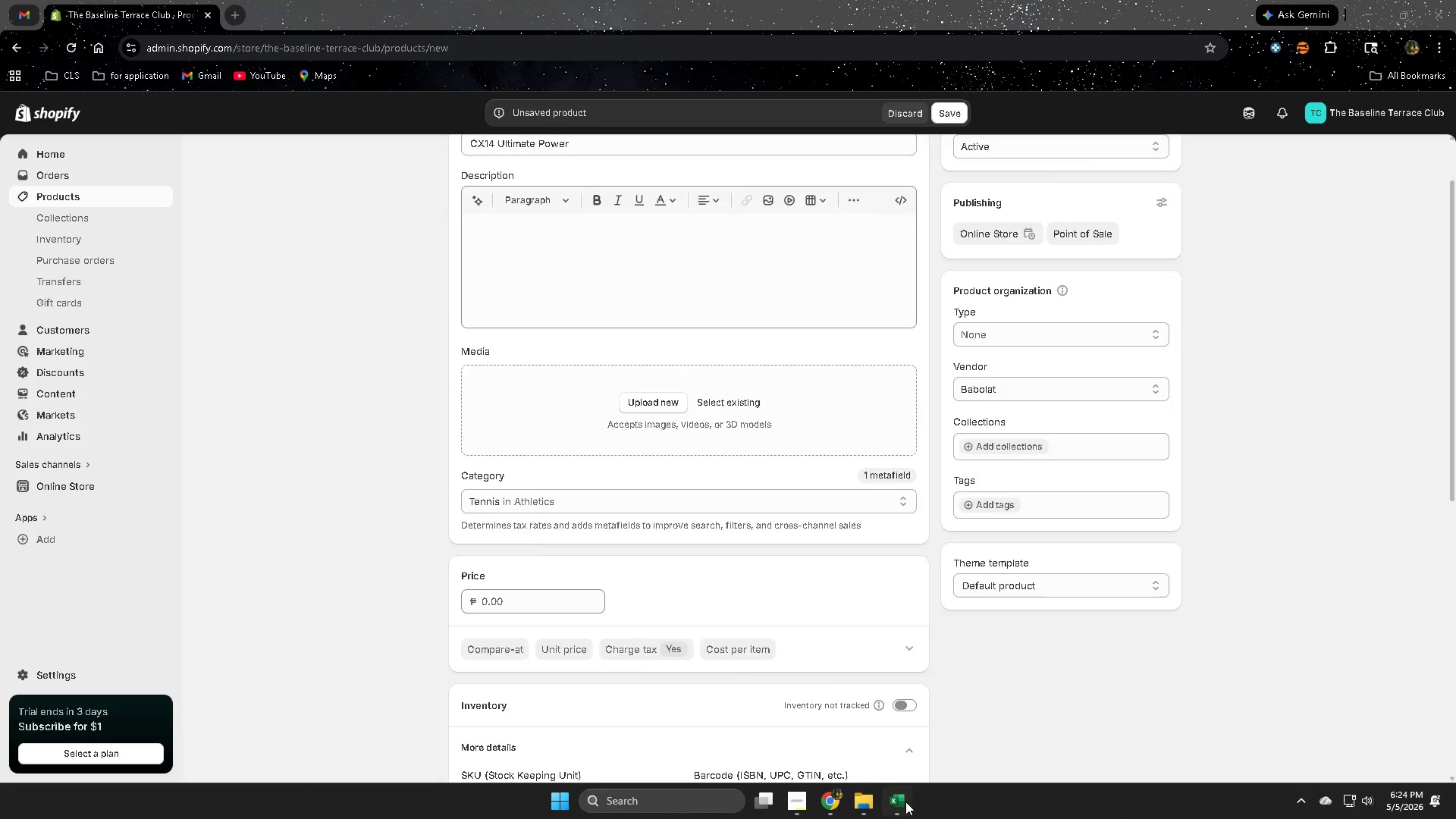 
scroll: coordinate [402, 578], scroll_direction: up, amount: 7.0
 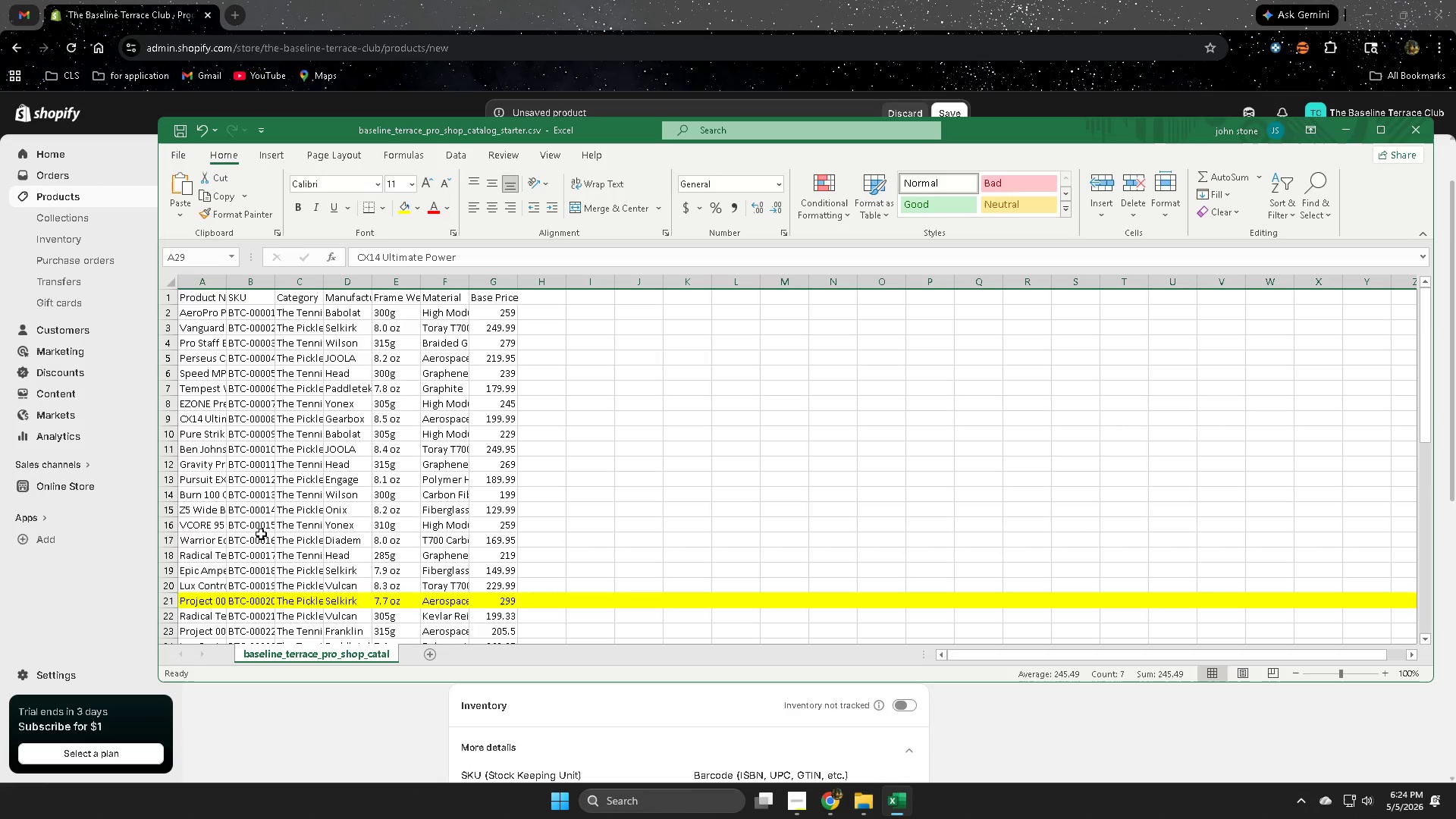 
scroll: coordinate [265, 573], scroll_direction: down, amount: 3.0
 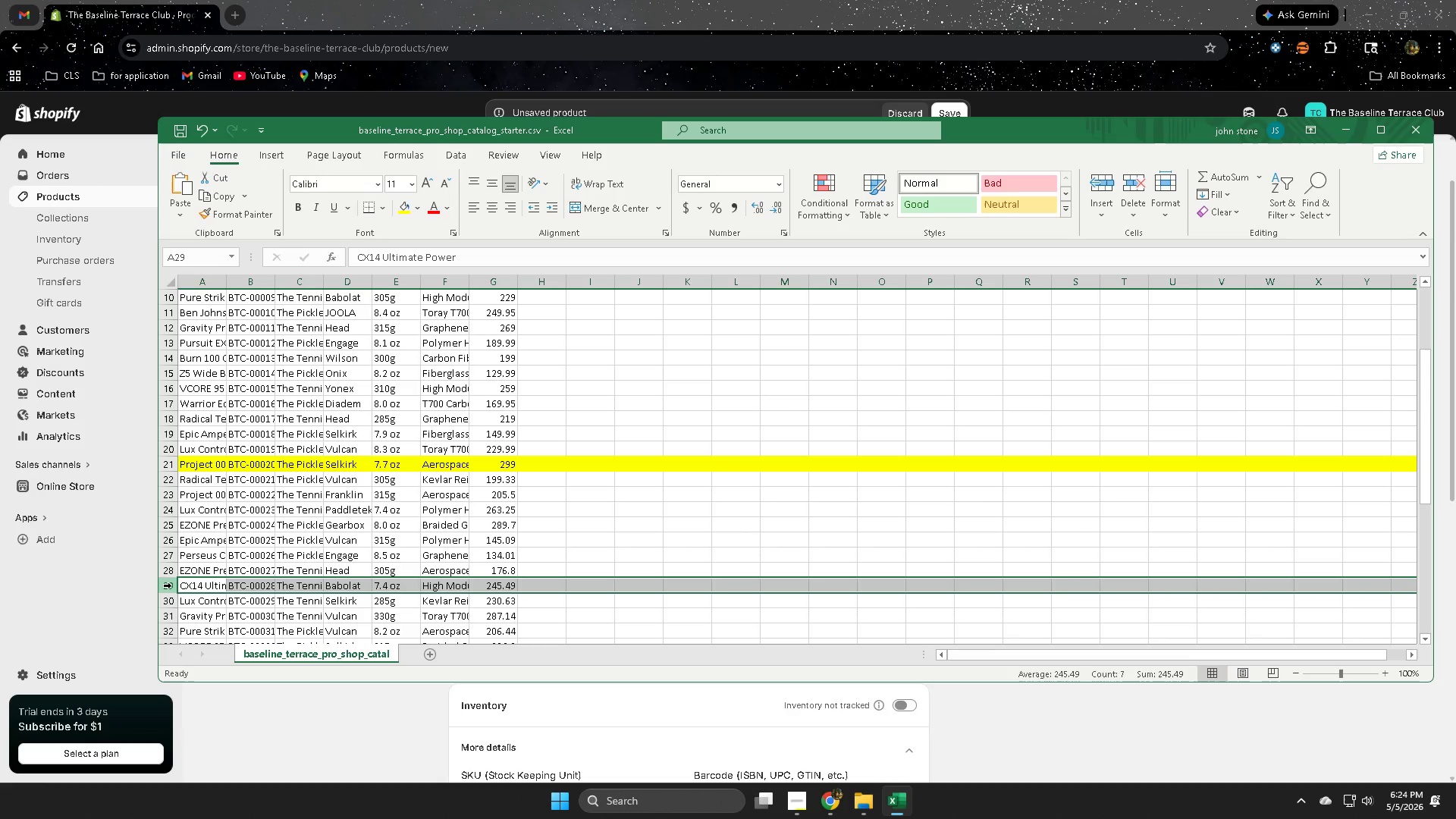 
left_click([171, 585])
 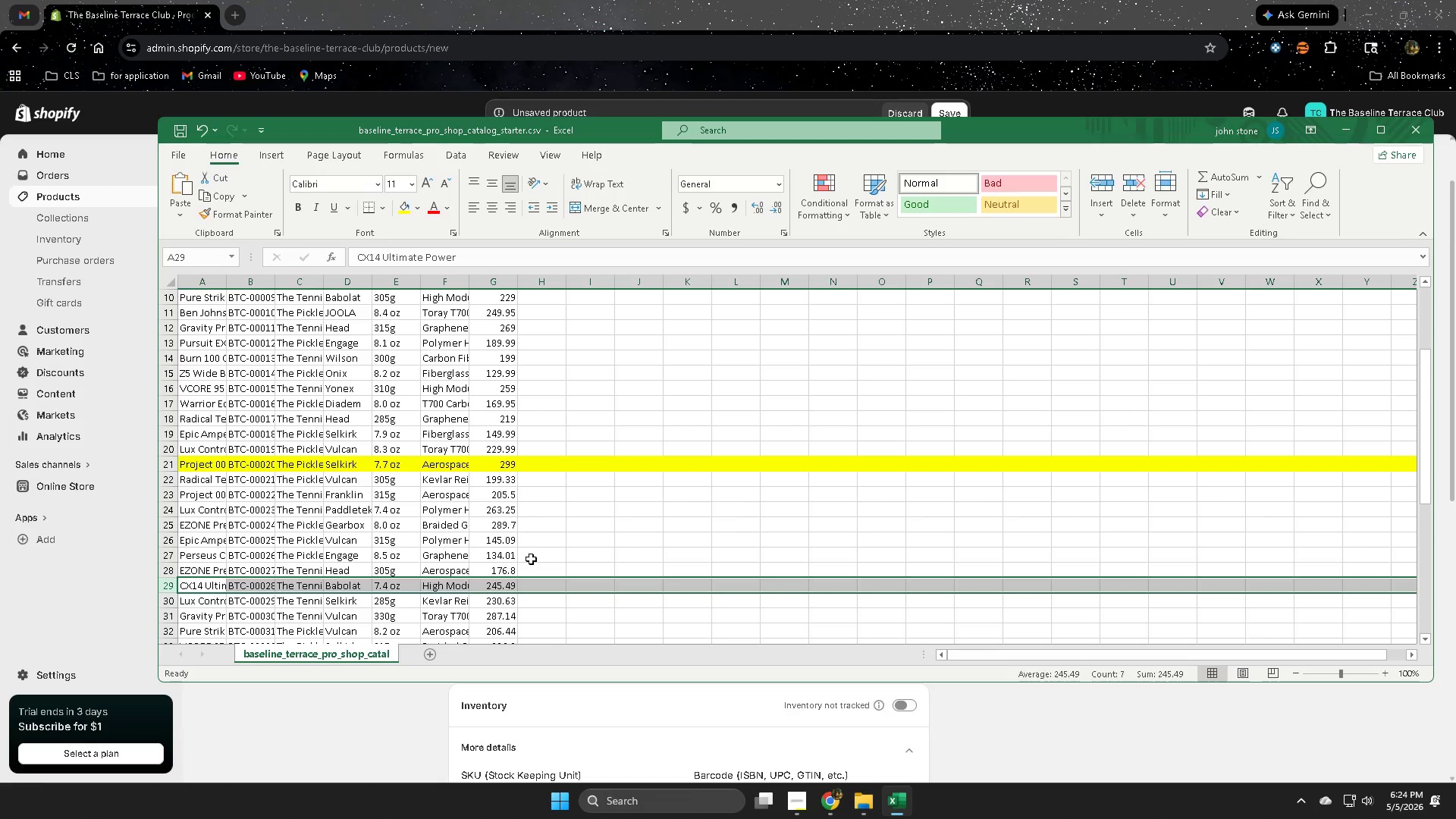 
scroll: coordinate [531, 558], scroll_direction: up, amount: 7.0
 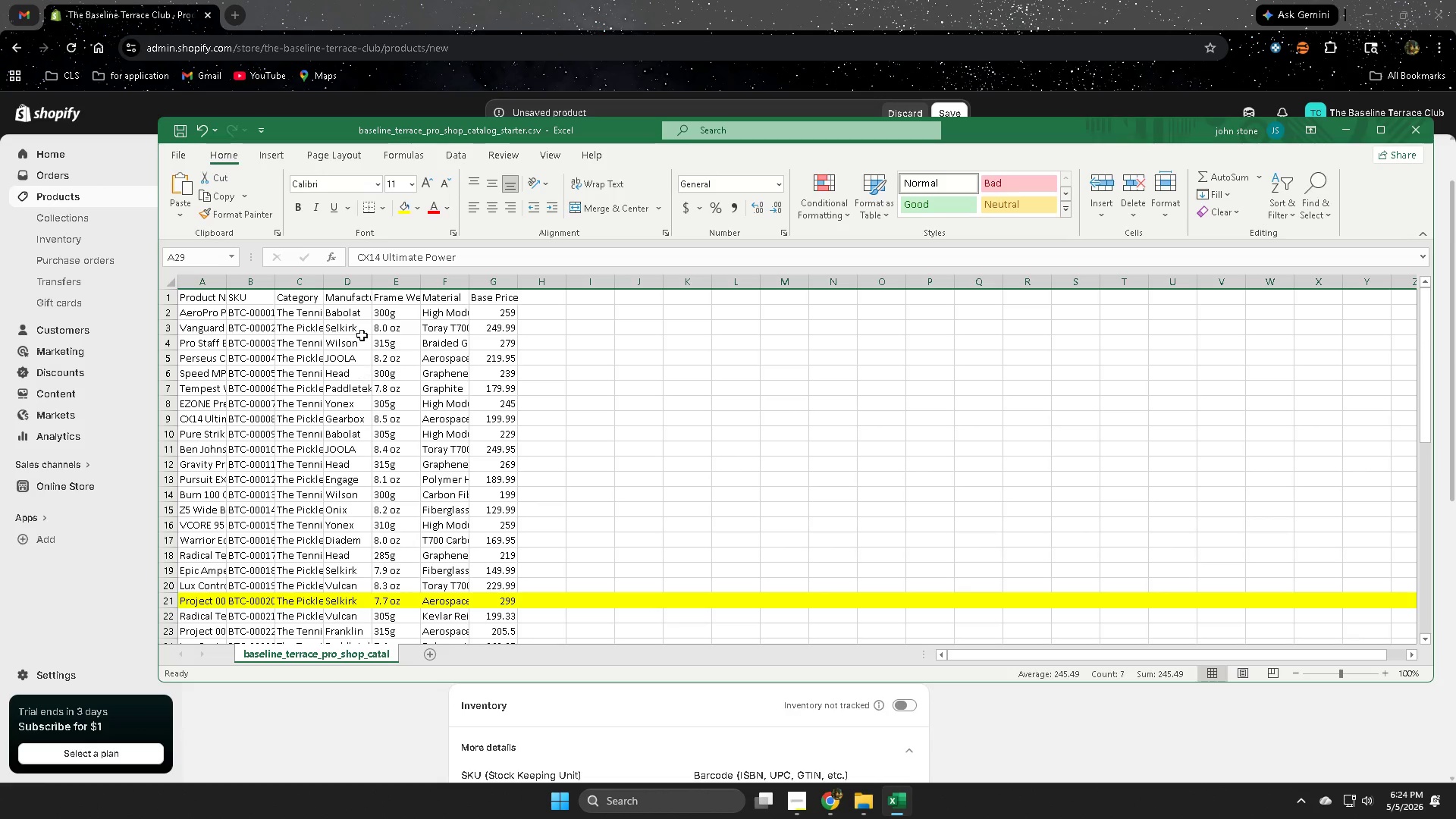 
scroll: coordinate [434, 580], scroll_direction: down, amount: 3.0
 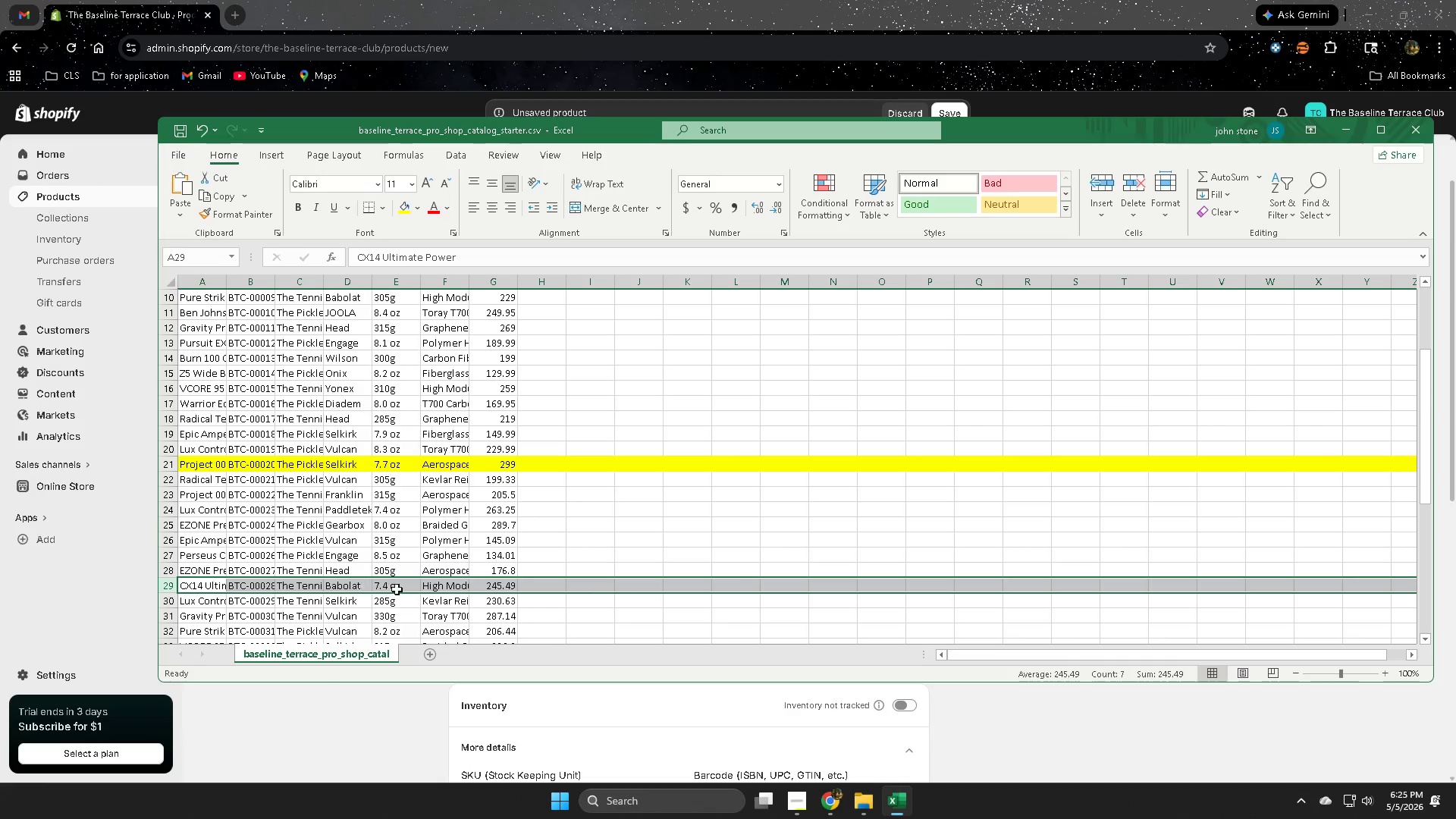 
double_click([403, 585])
 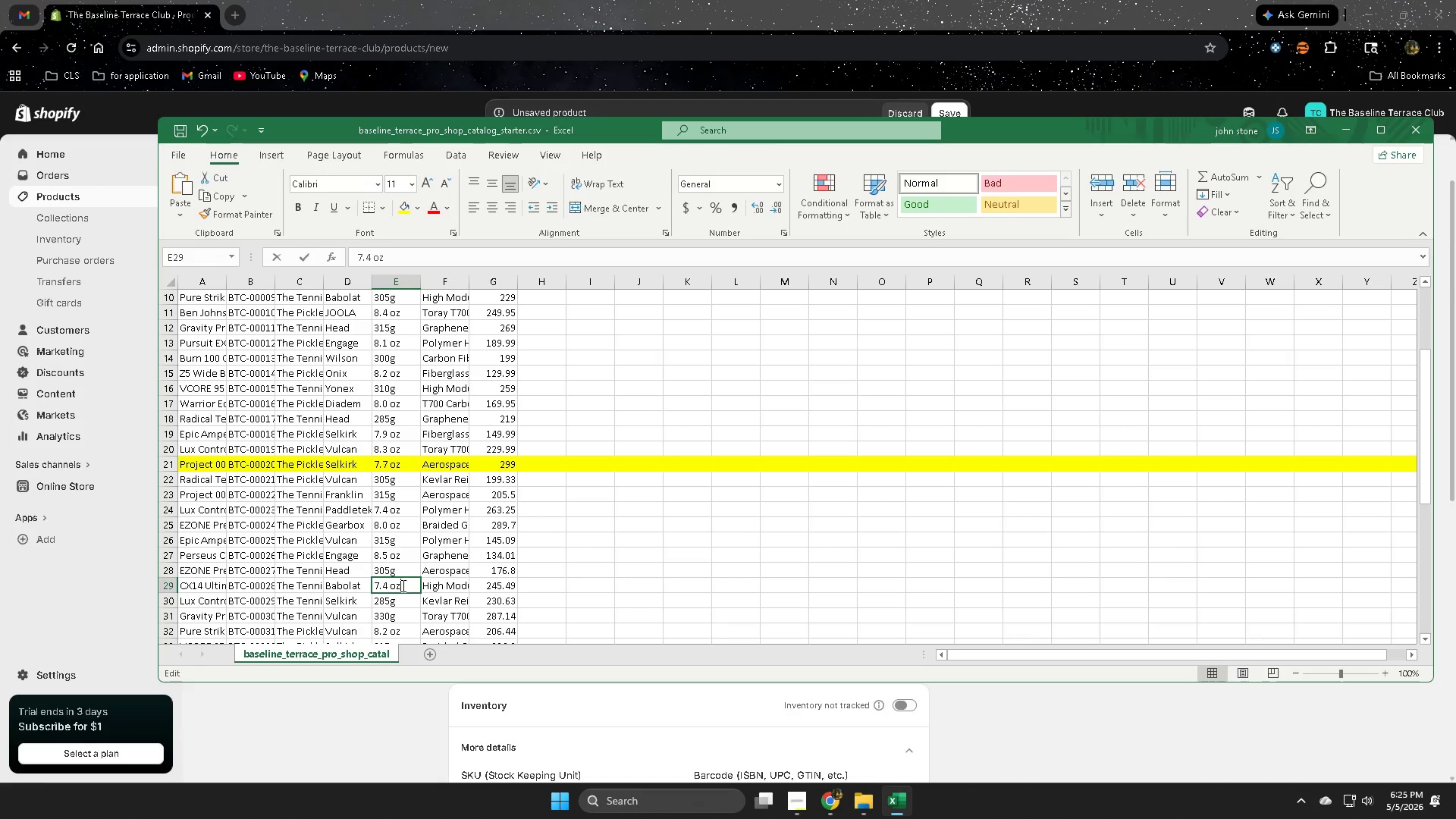 
triple_click([402, 585])
 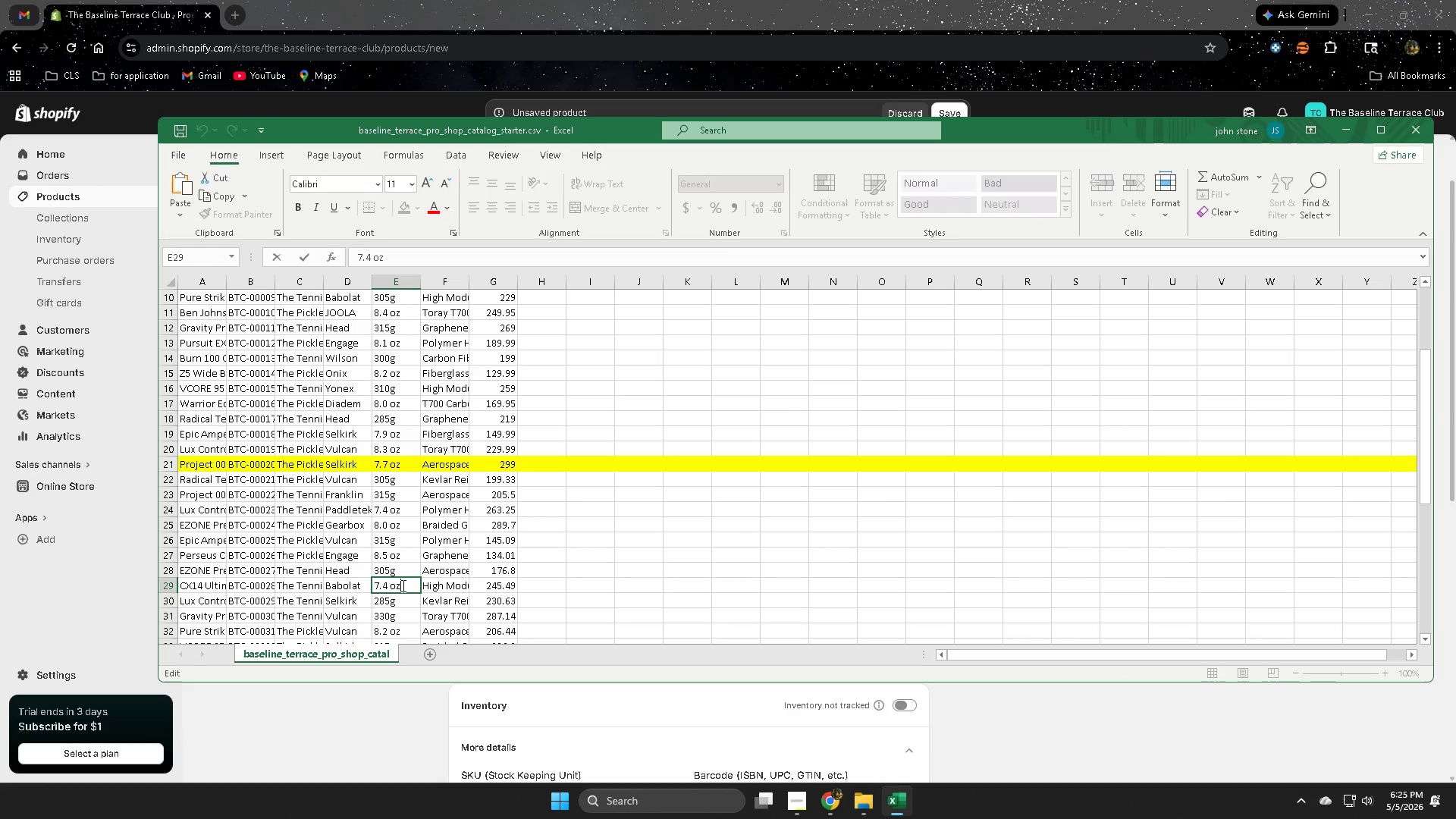 
triple_click([402, 585])
 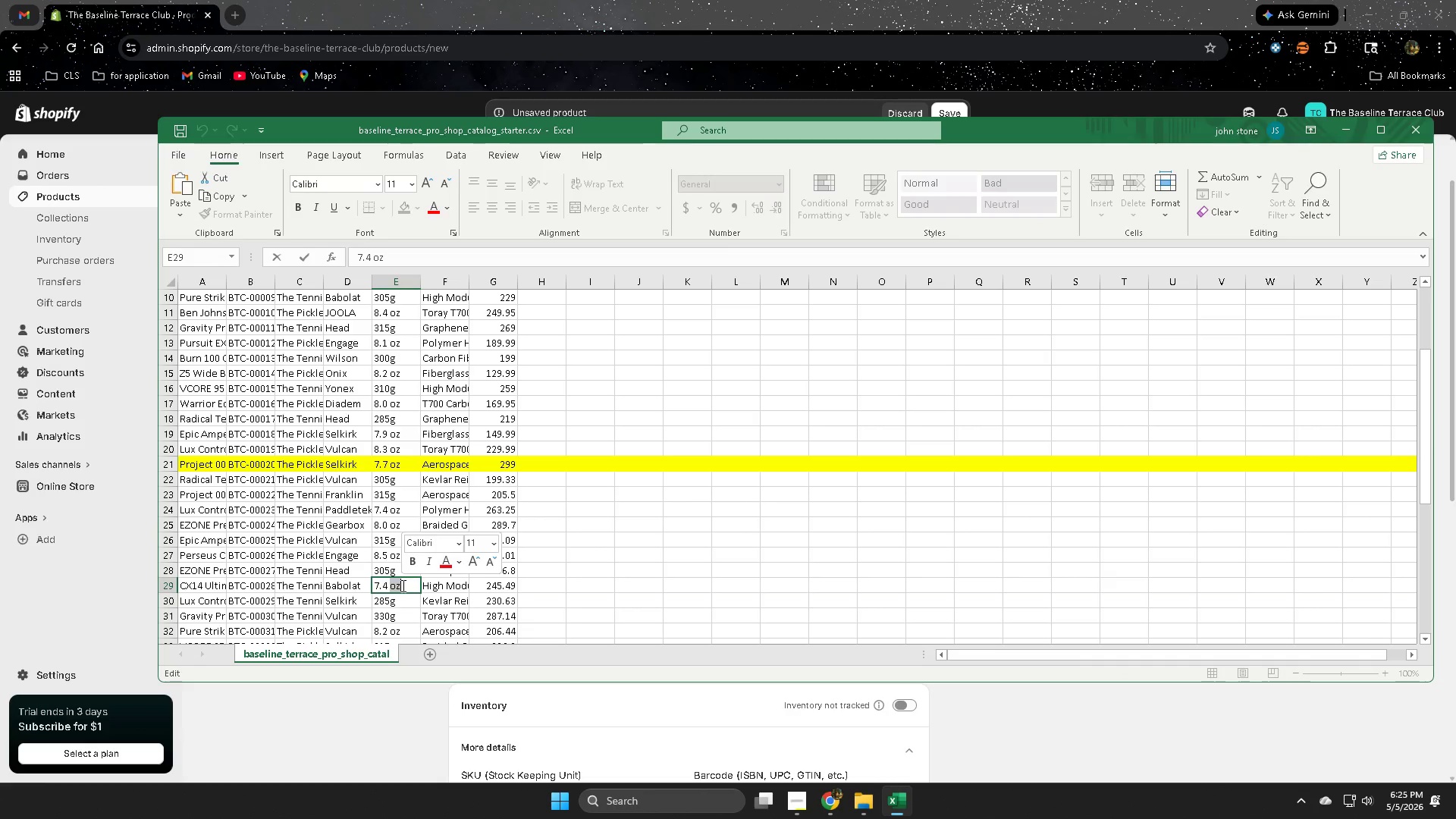 
triple_click([402, 585])
 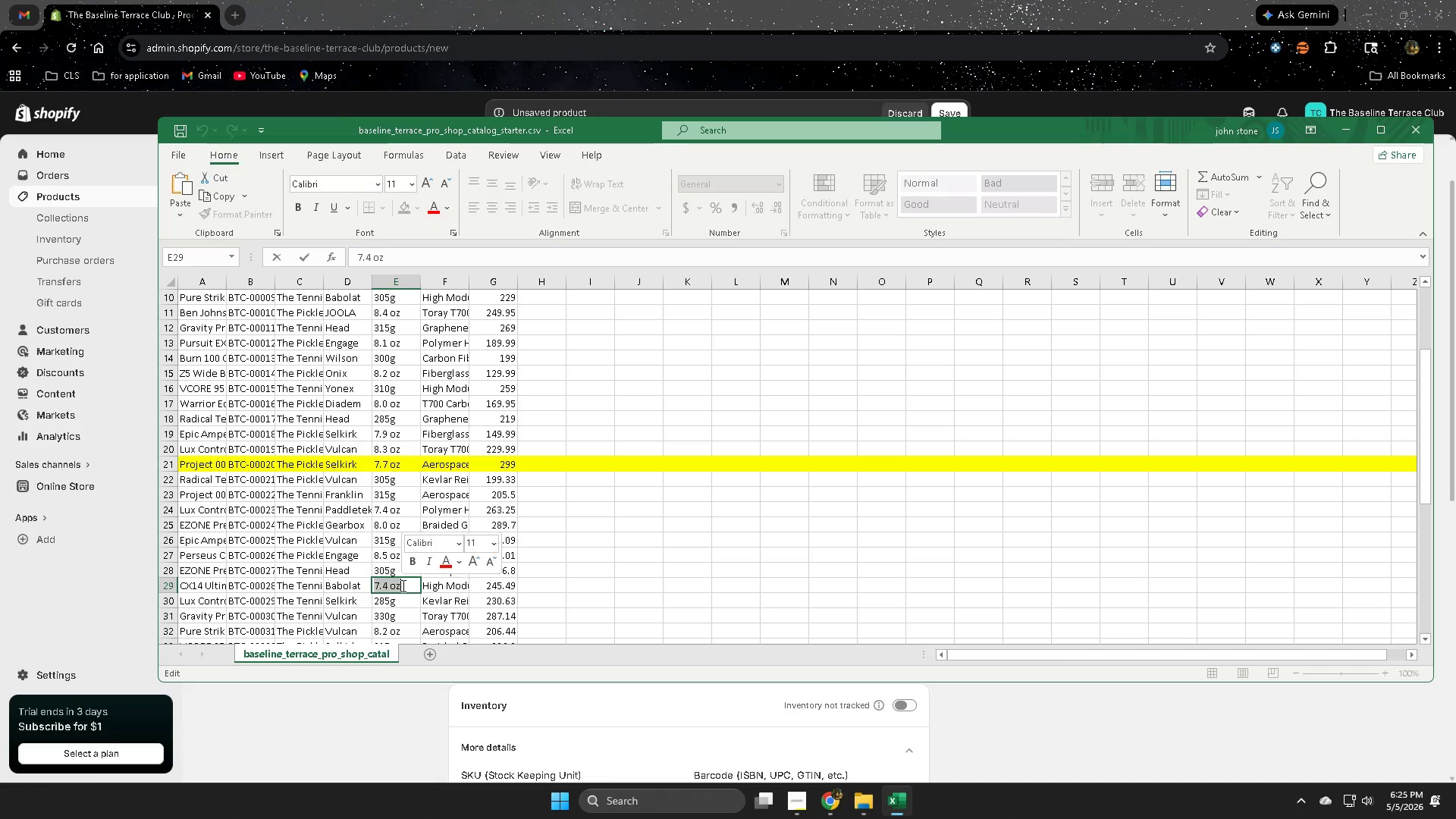 
key(Control+ControlLeft)
 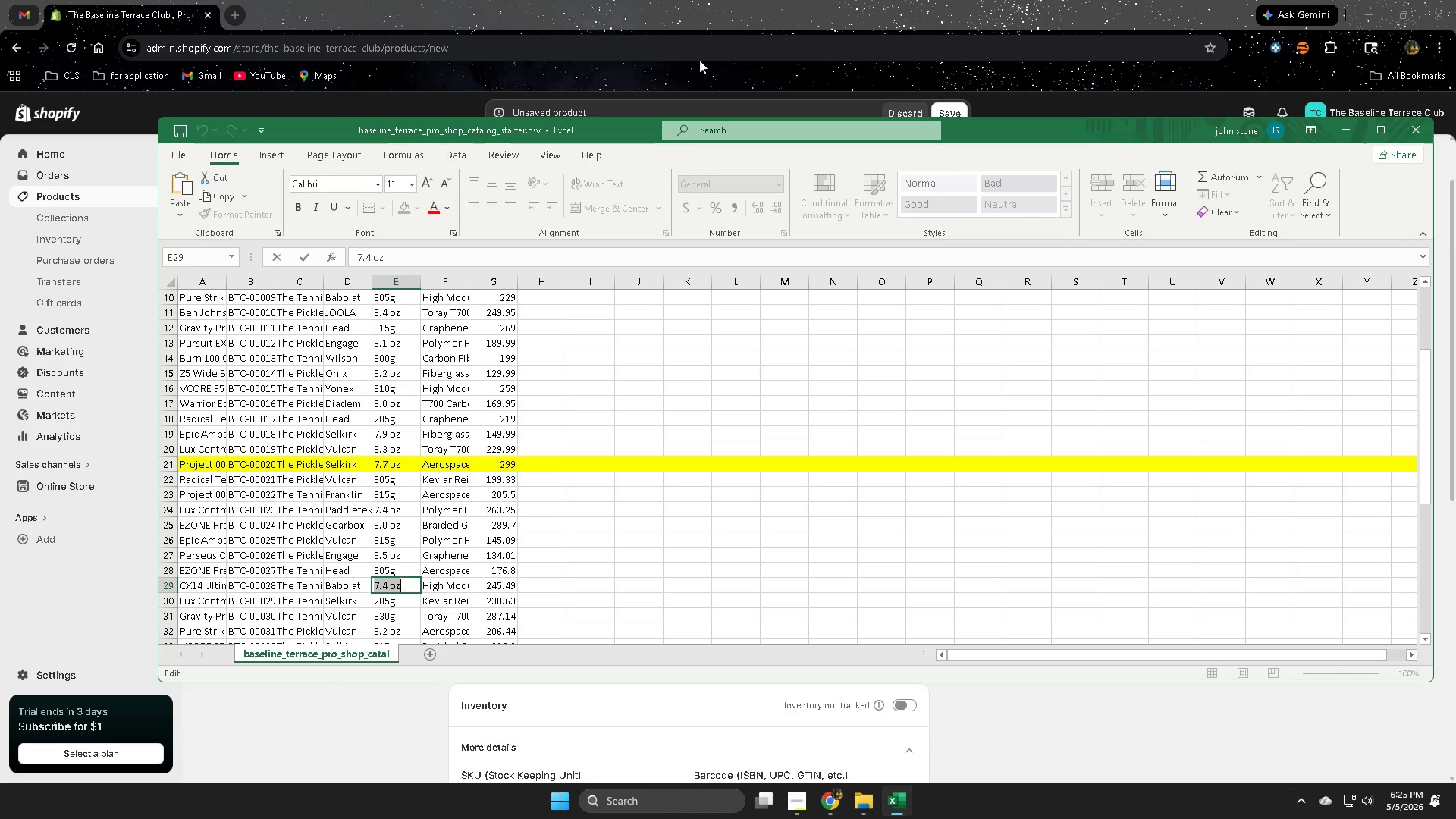 
key(Control+C)
 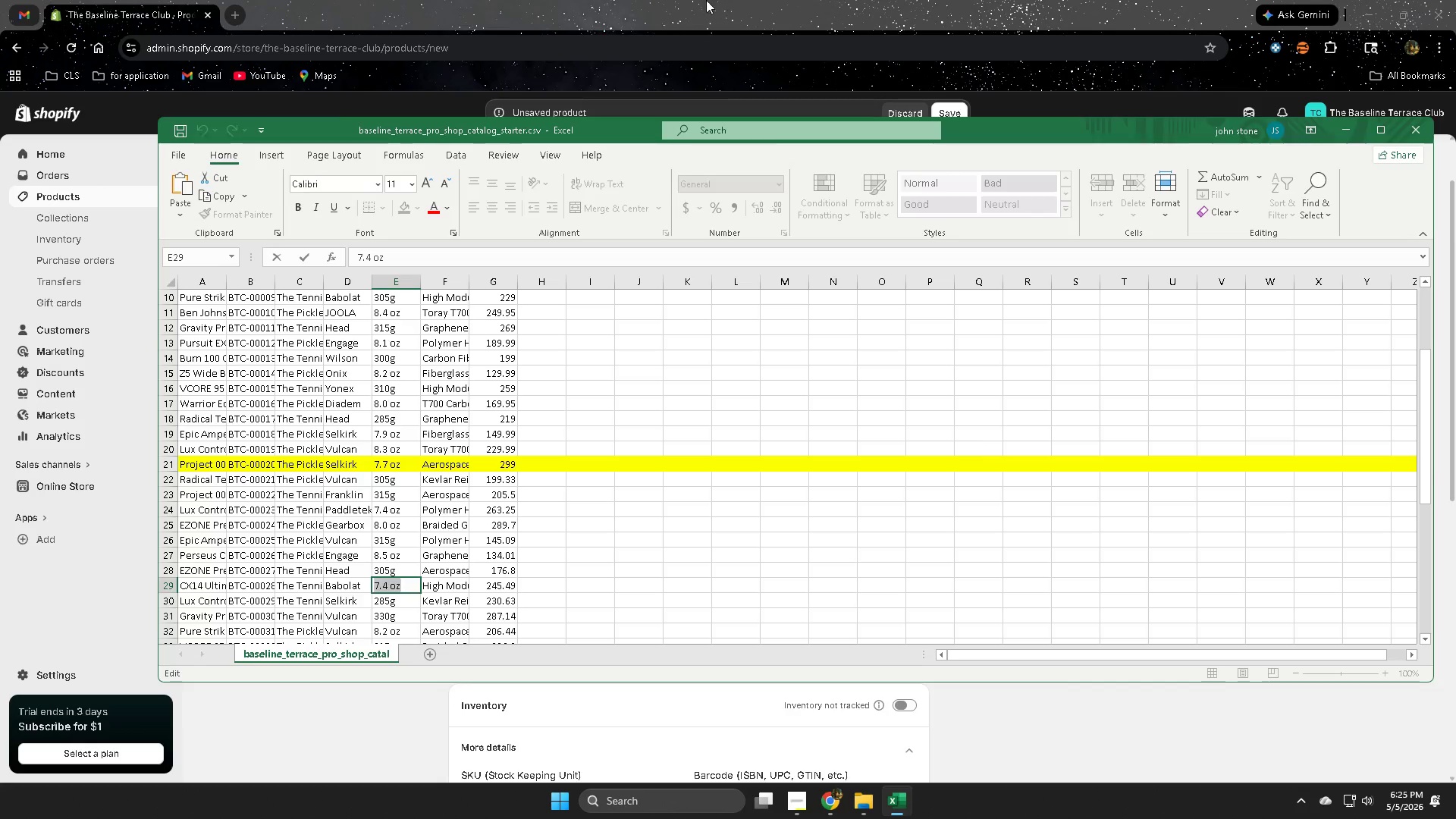 
left_click([706, 0])
 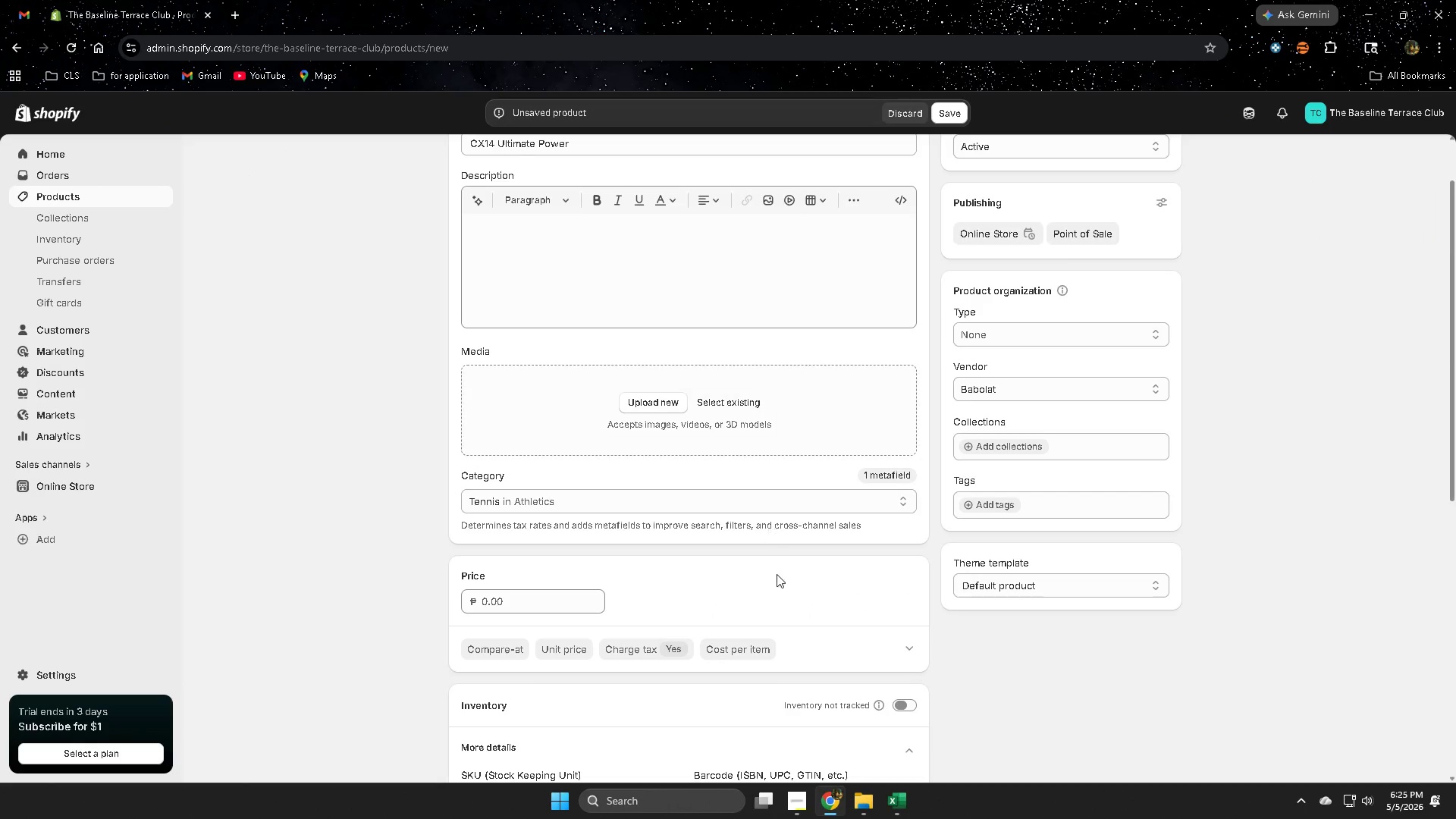 
scroll: coordinate [908, 672], scroll_direction: down, amount: 4.0
 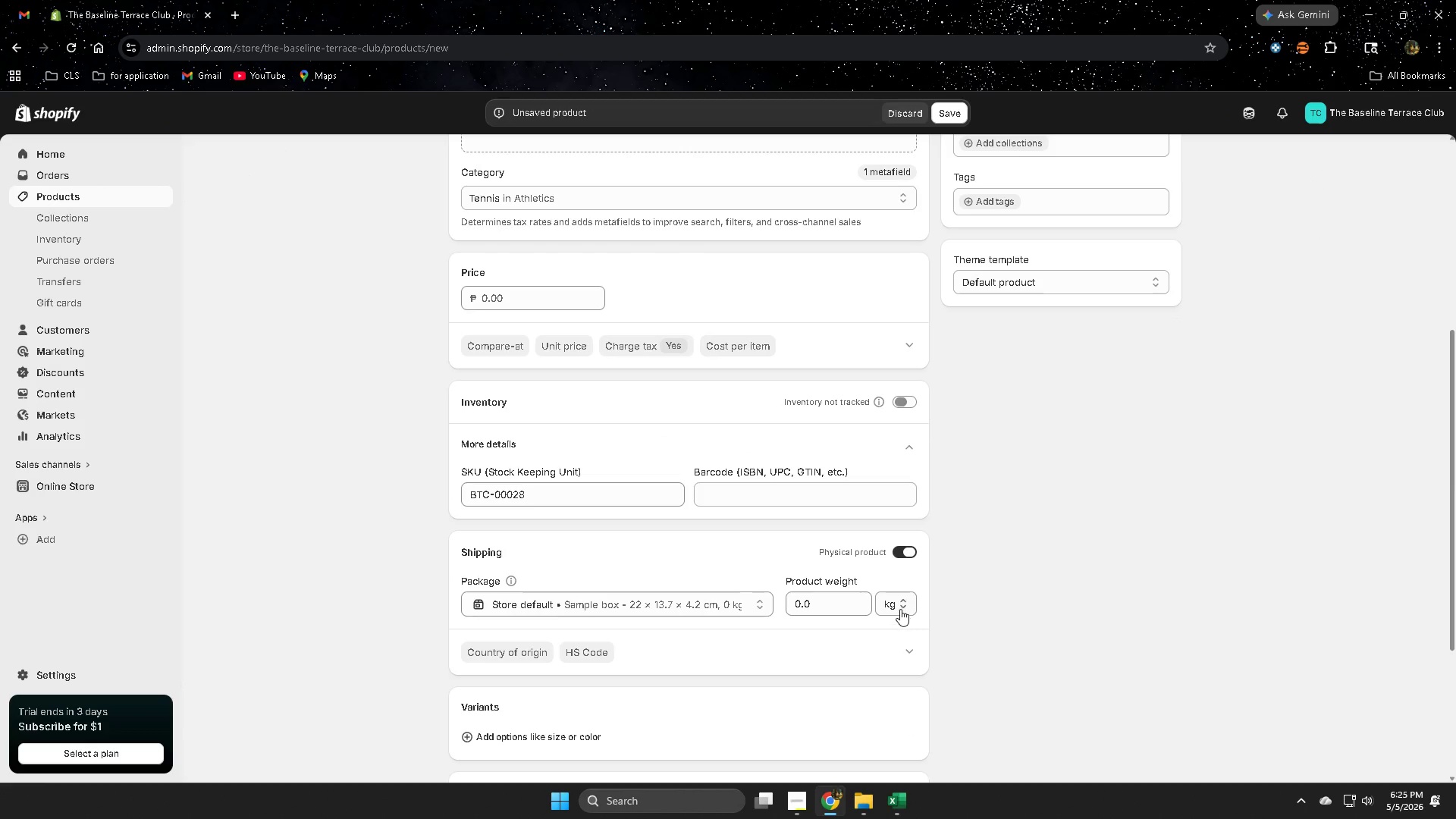 
left_click([896, 607])
 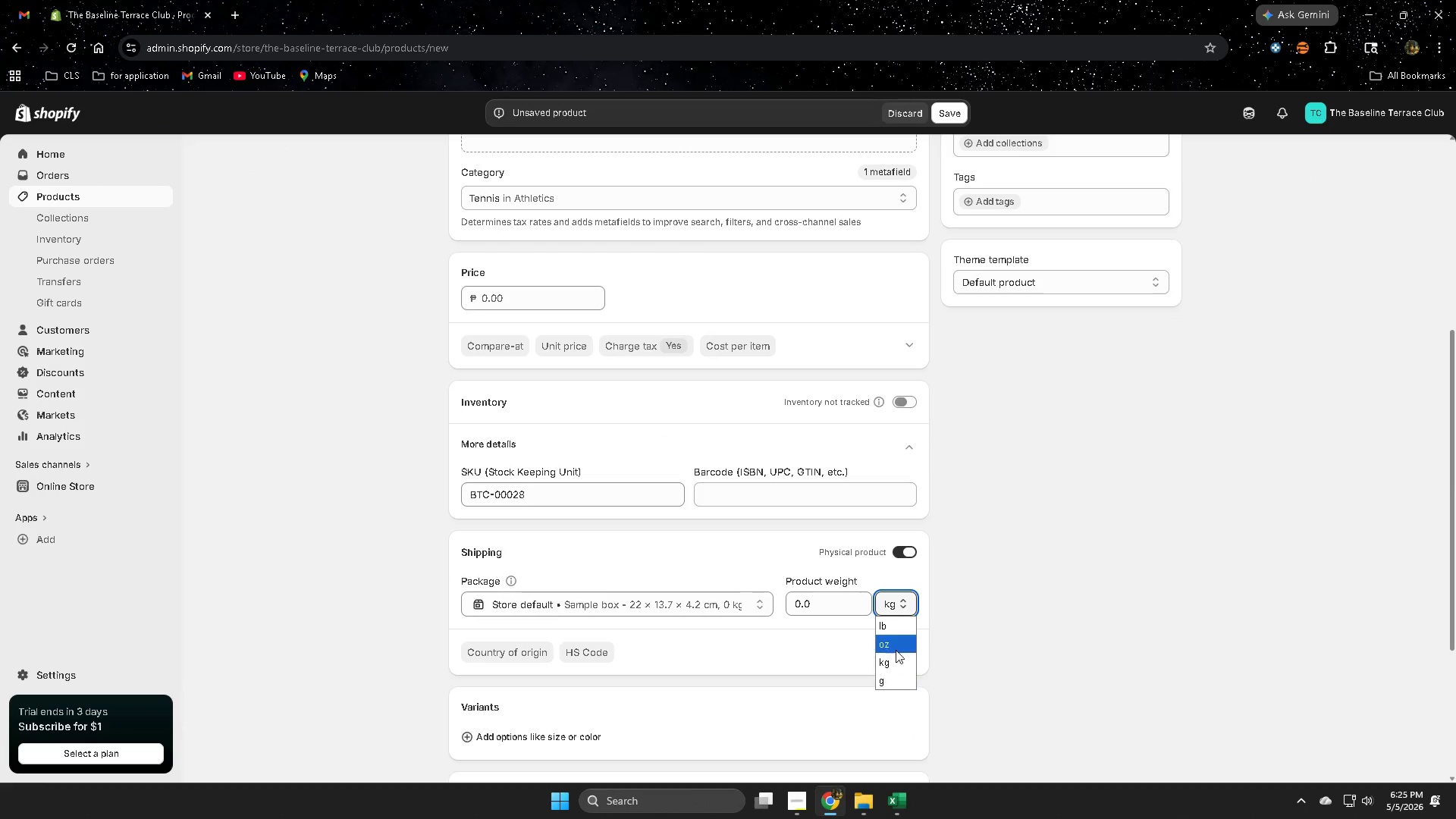 
left_click([896, 643])
 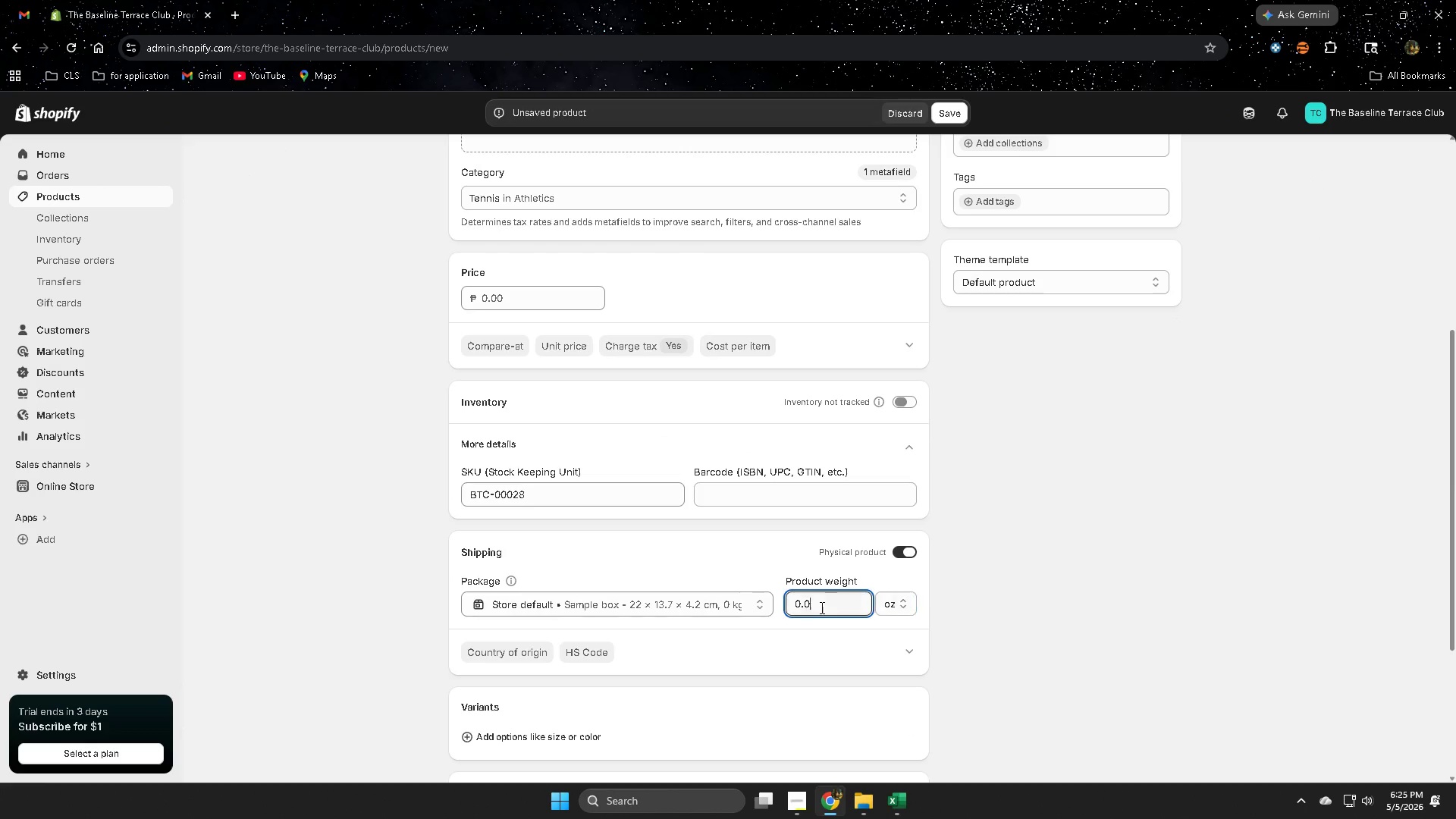 
double_click([821, 607])
 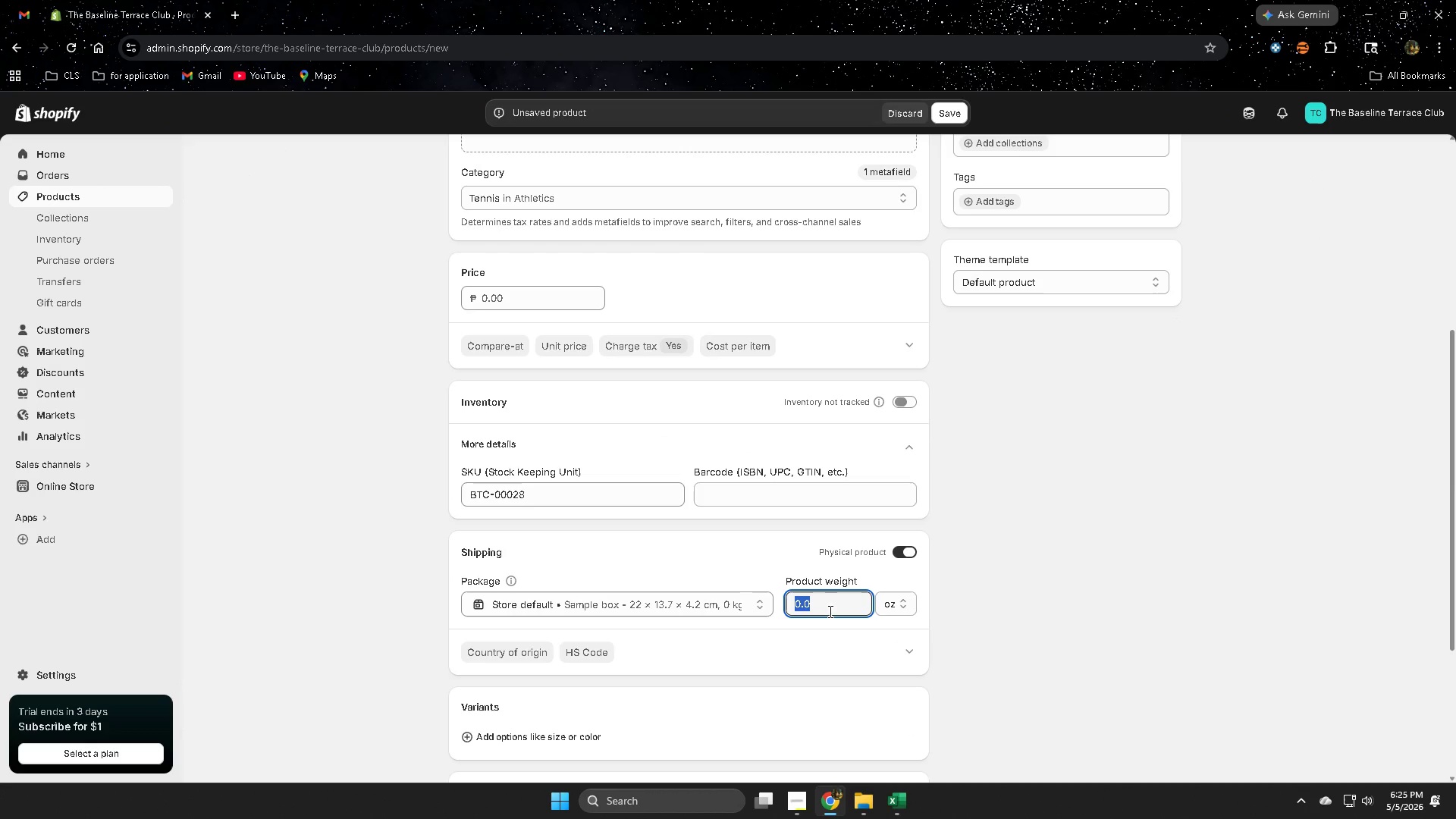 
key(Control+ControlLeft)
 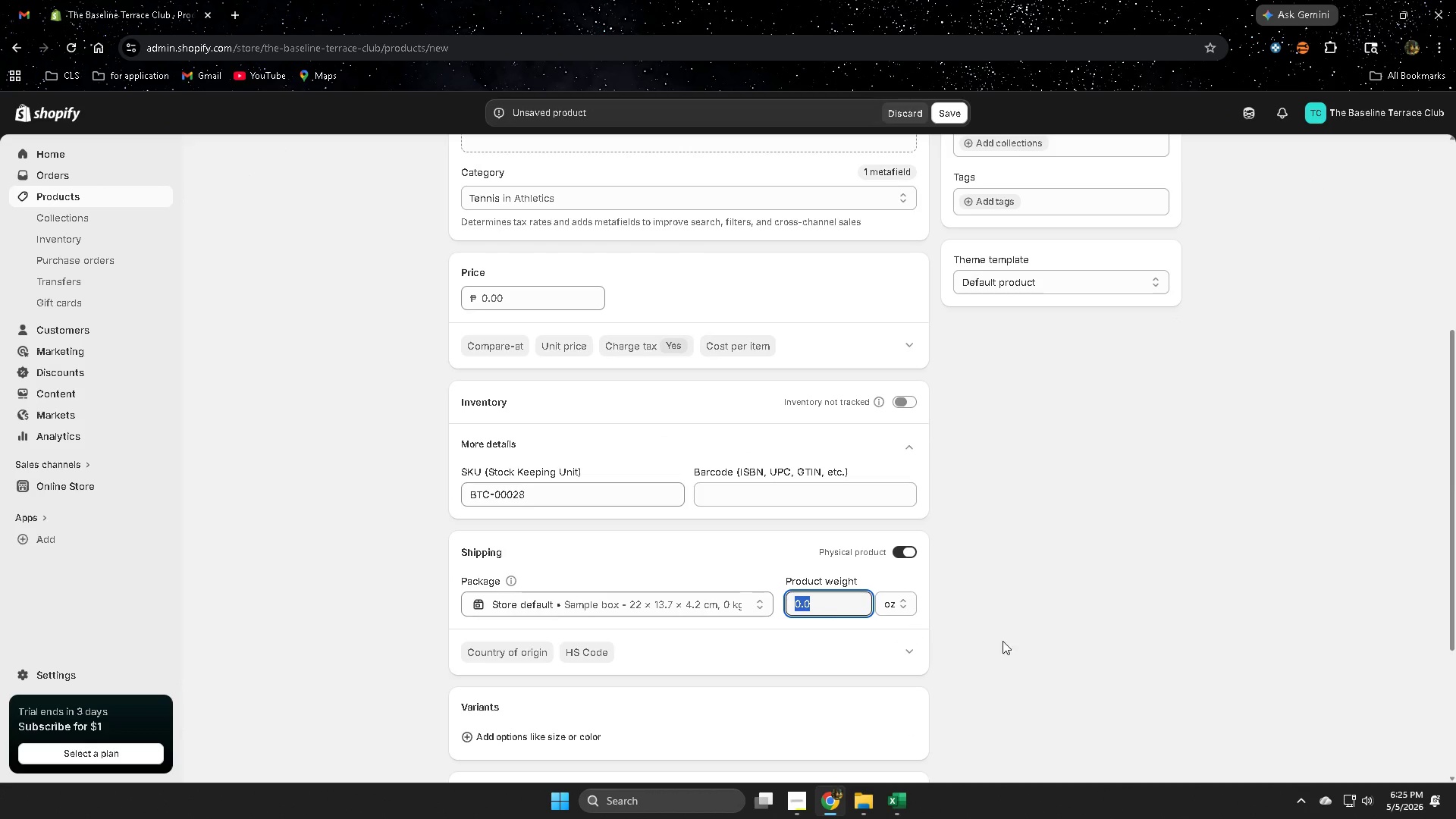 
key(Control+V)
 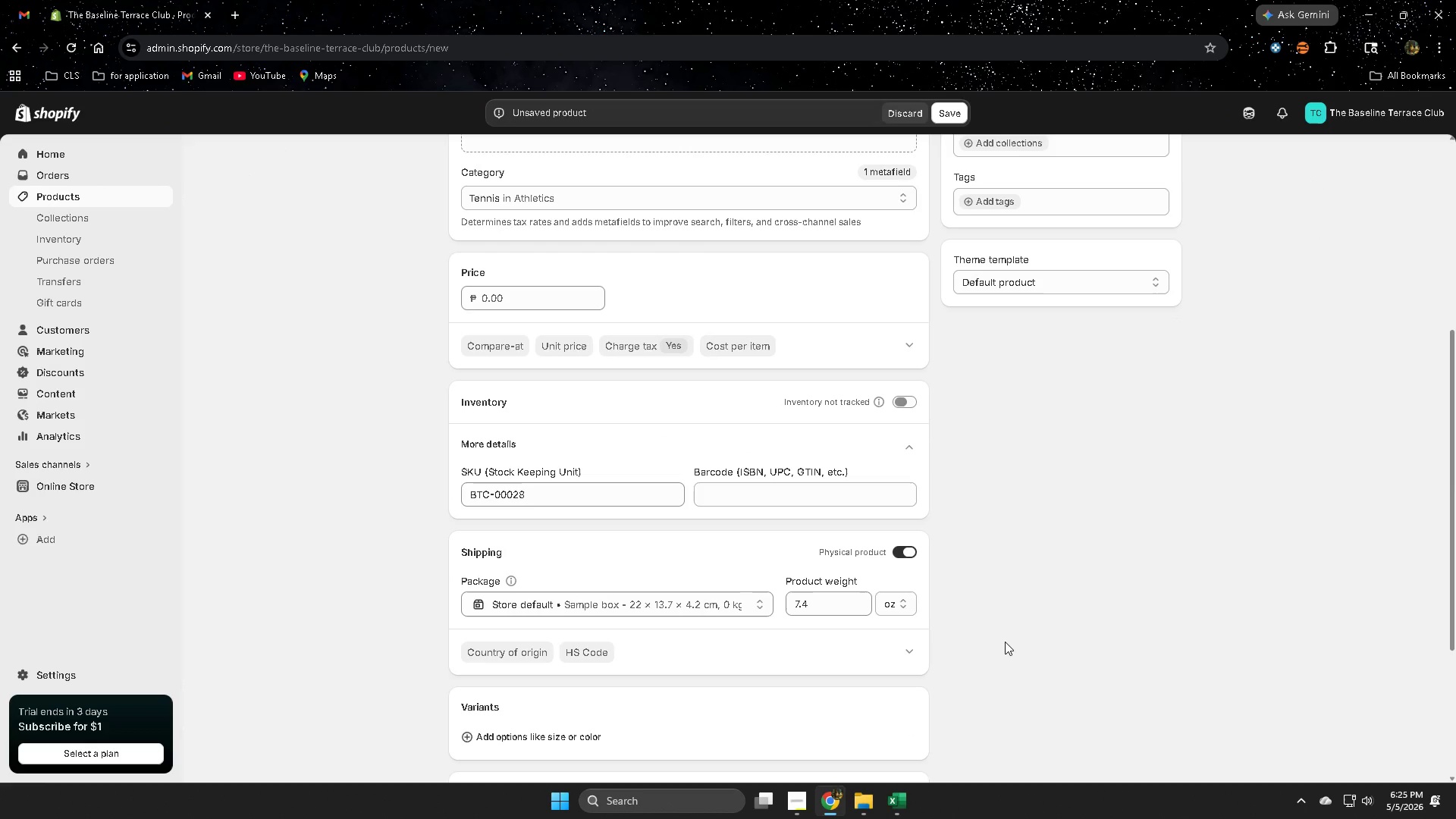 
left_click([1005, 642])
 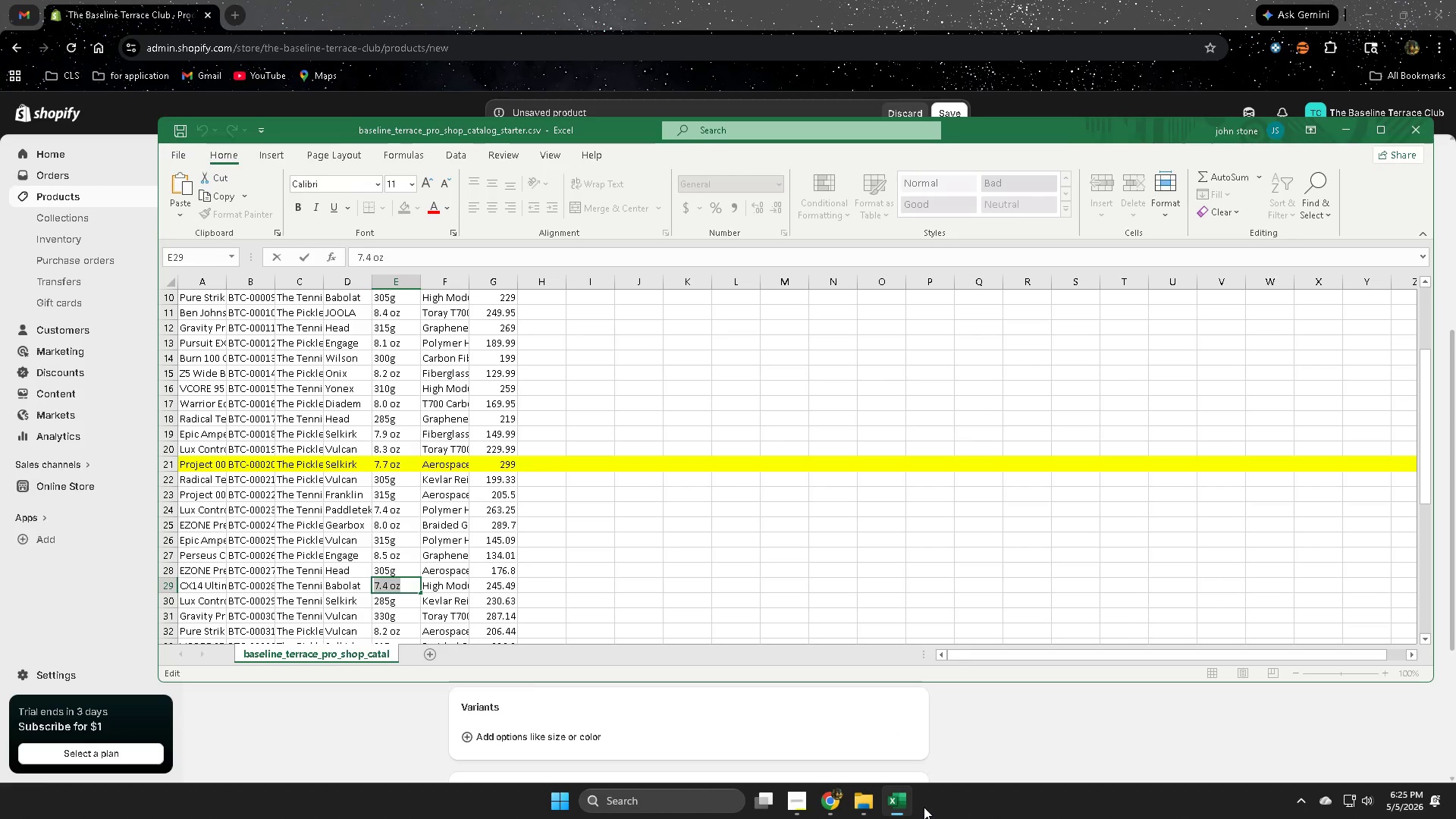 
wait(9.12)
 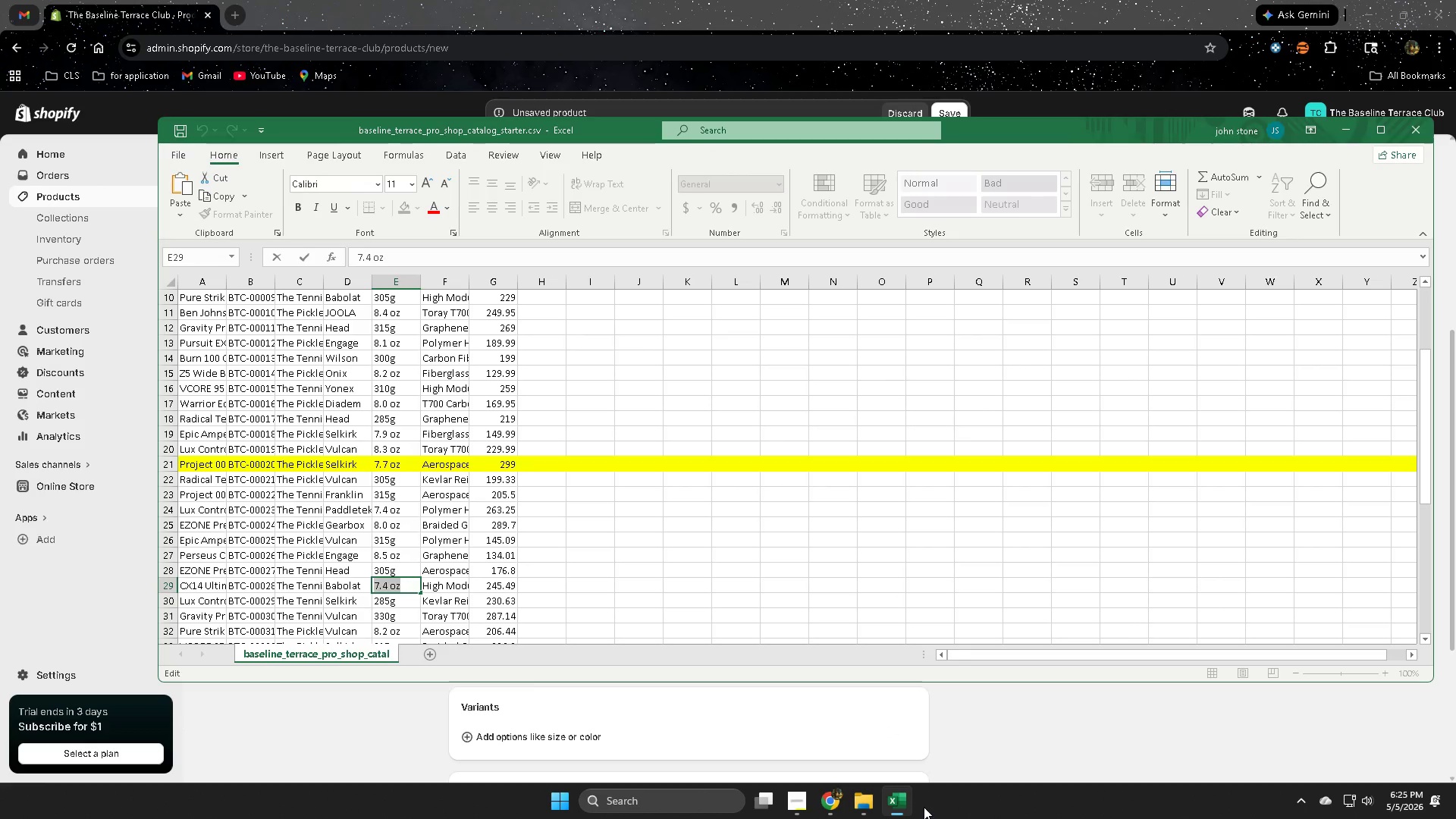 
double_click([303, 585])
 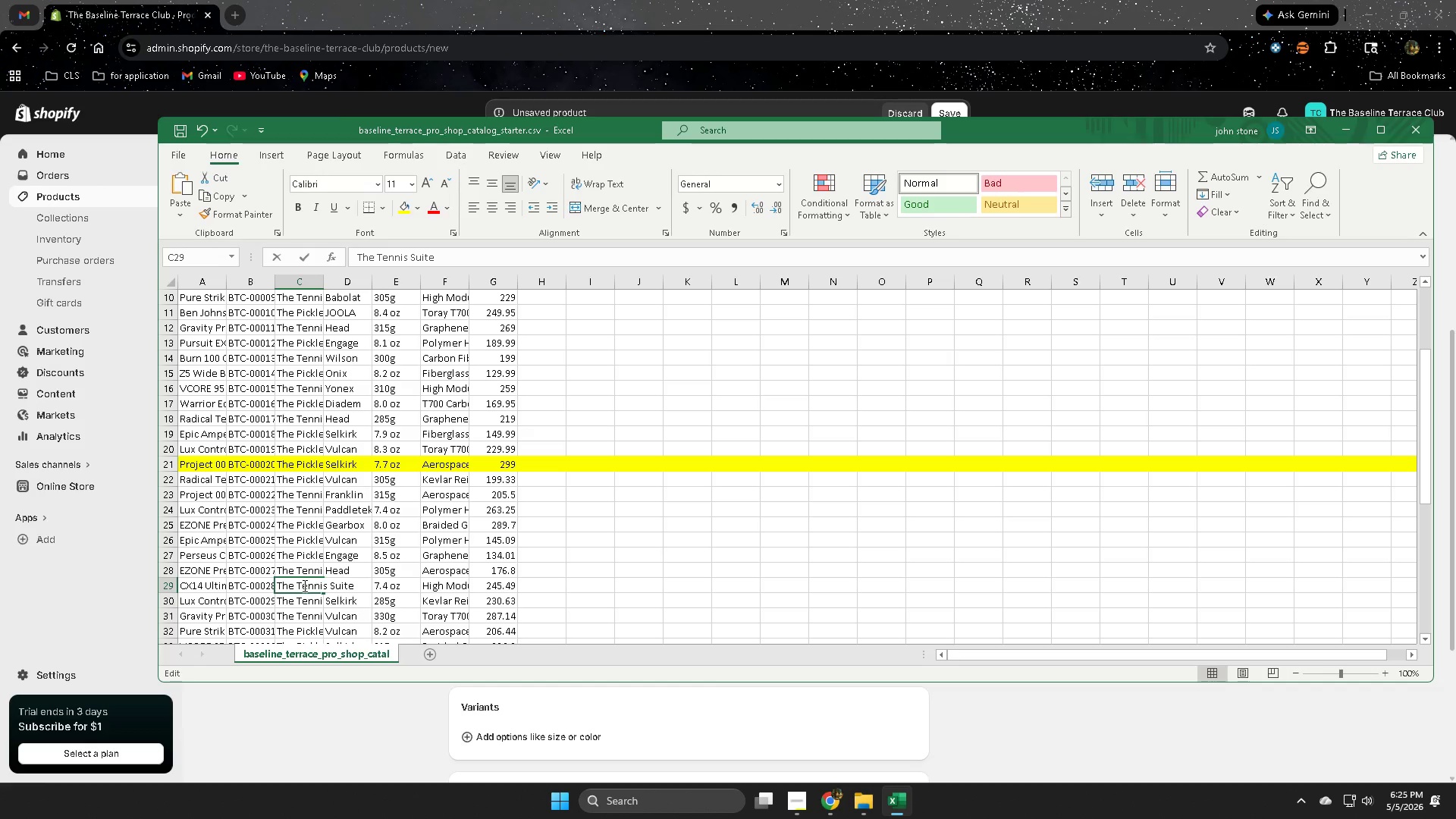 
triple_click([303, 585])
 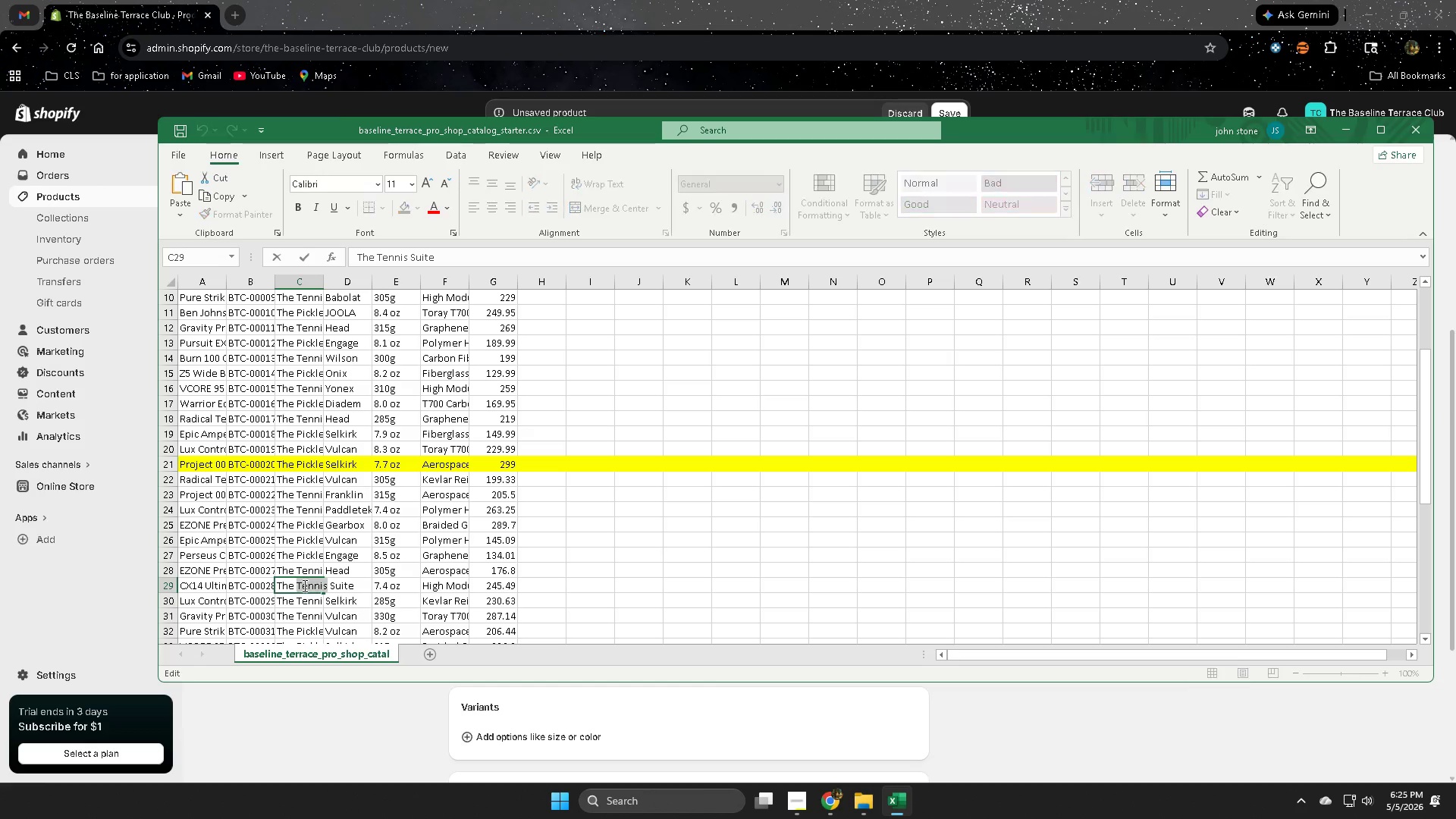 
triple_click([303, 585])
 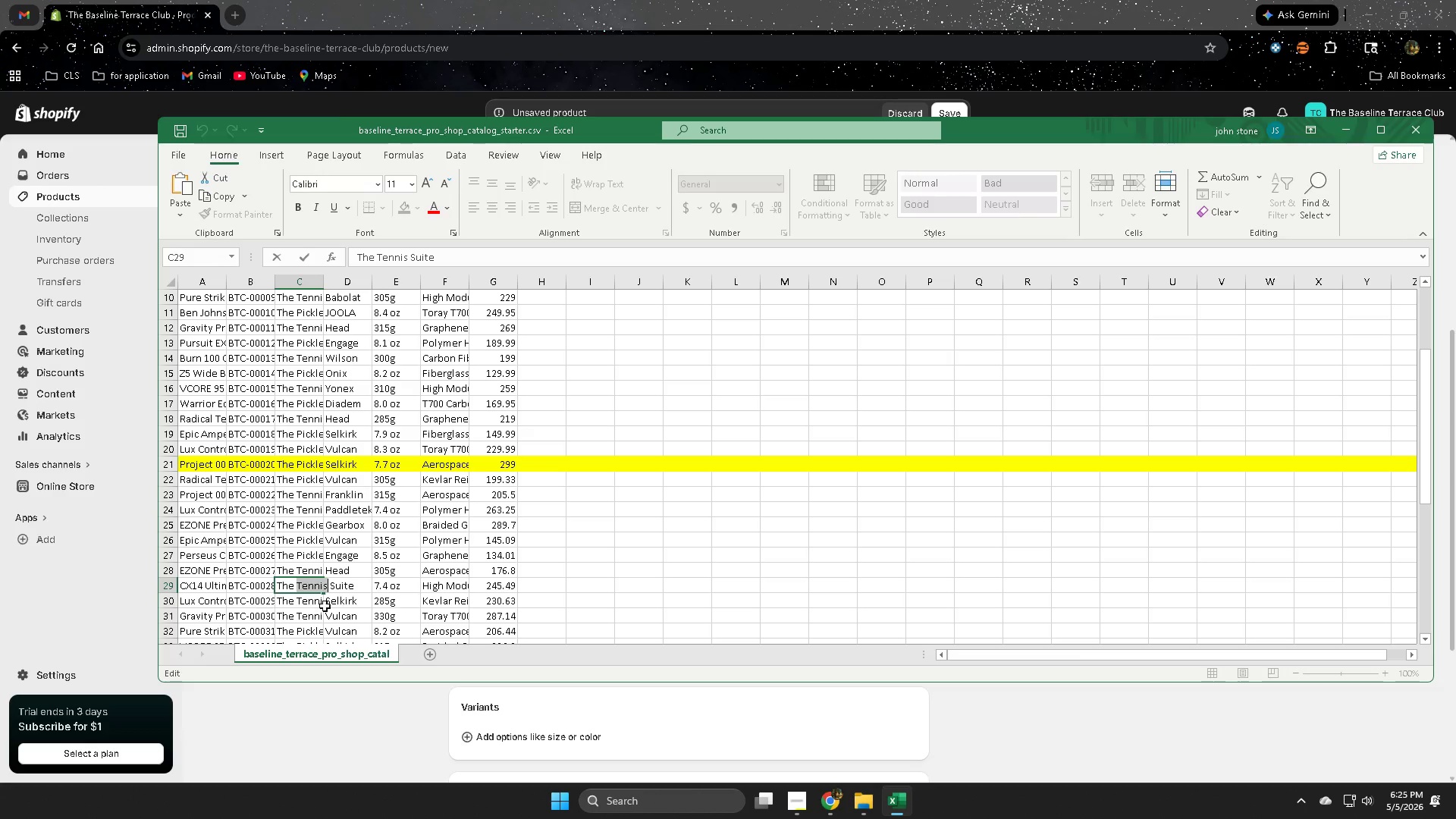 
scroll: coordinate [595, 350], scroll_direction: up, amount: 4.0
 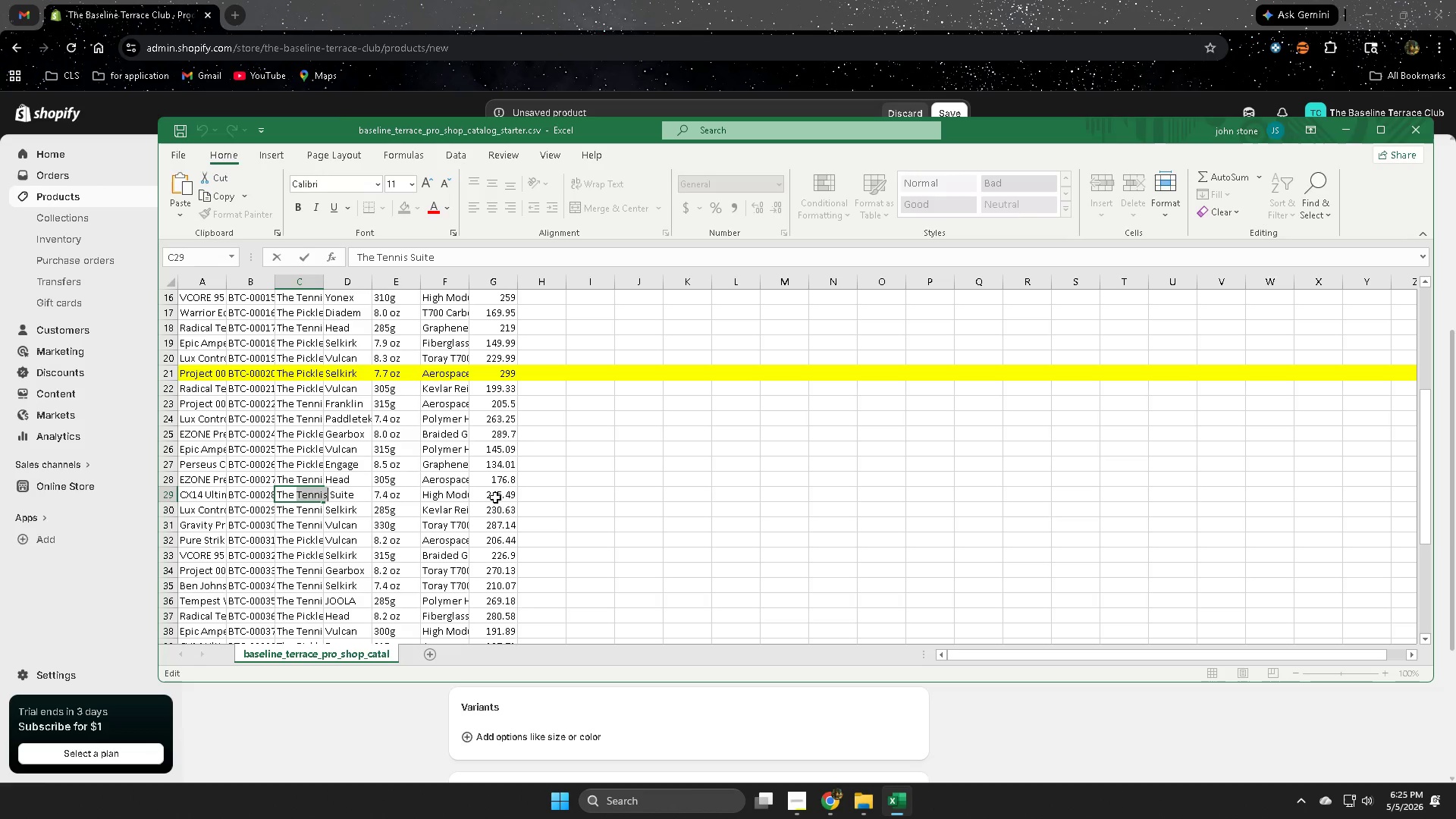 
scroll: coordinate [1068, 582], scroll_direction: down, amount: 7.0
 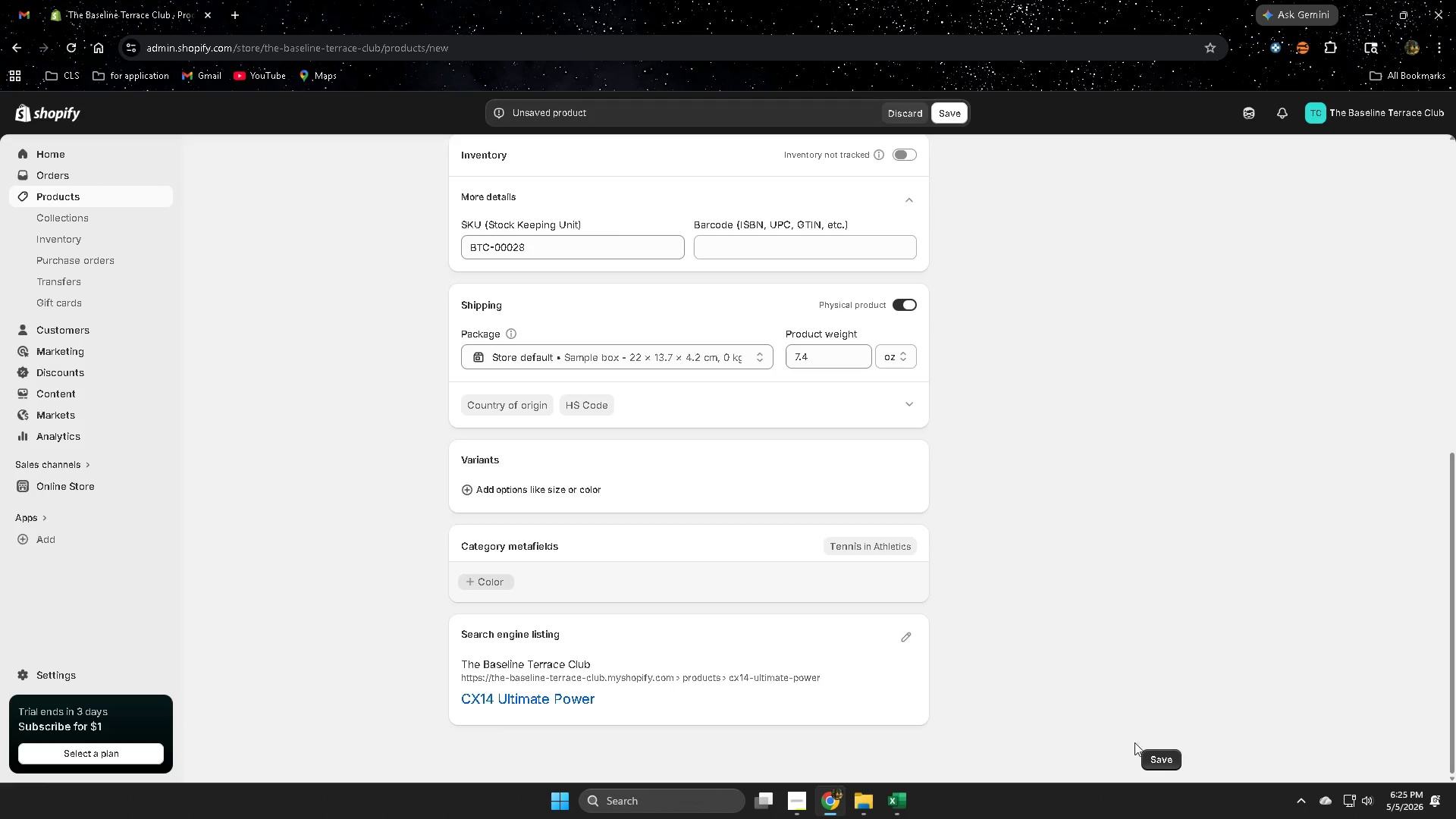 
left_click([1159, 754])
 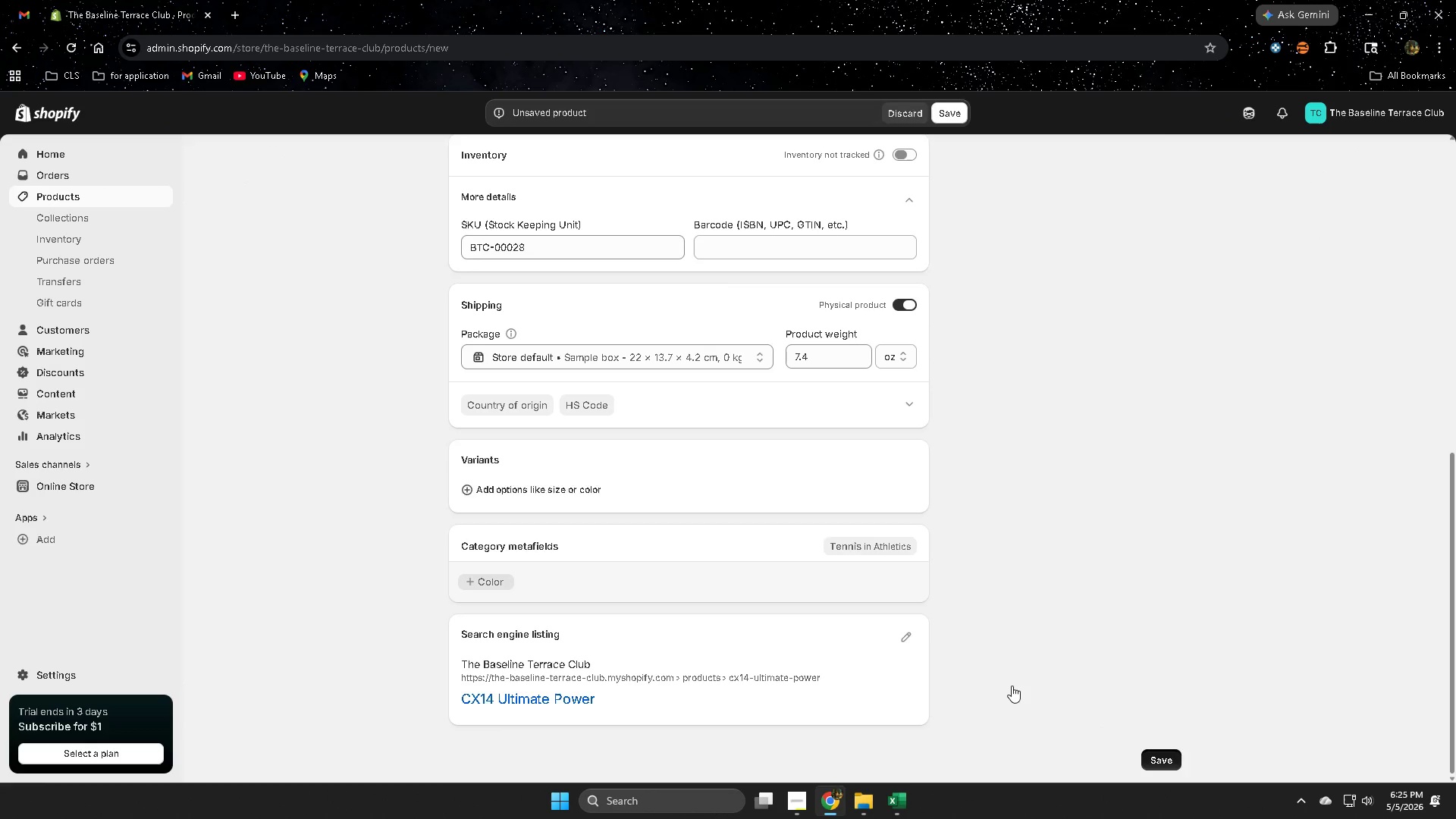 
scroll: coordinate [1007, 679], scroll_direction: up, amount: 4.0
 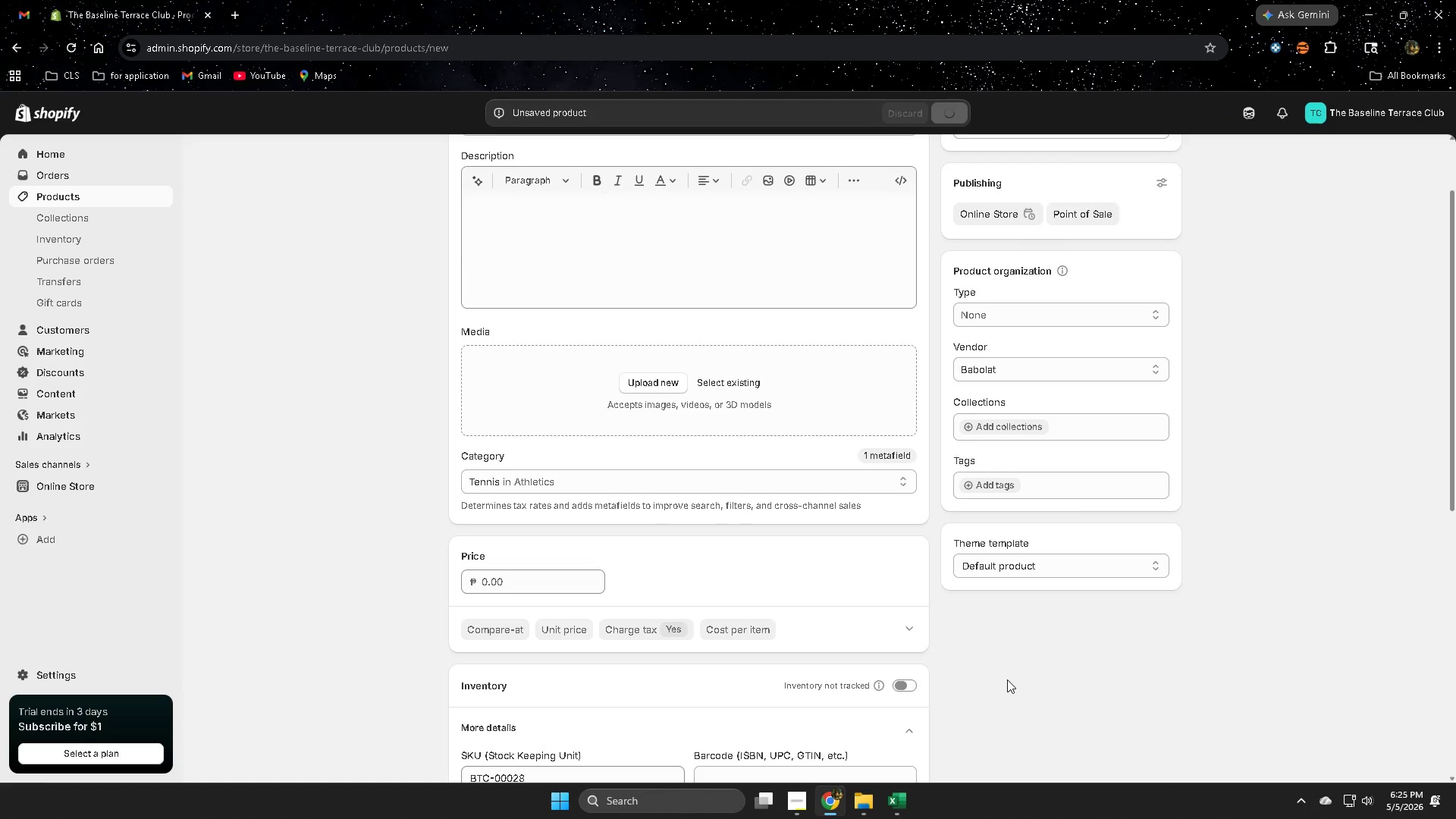 
scroll: coordinate [1006, 679], scroll_direction: none, amount: 0.0
 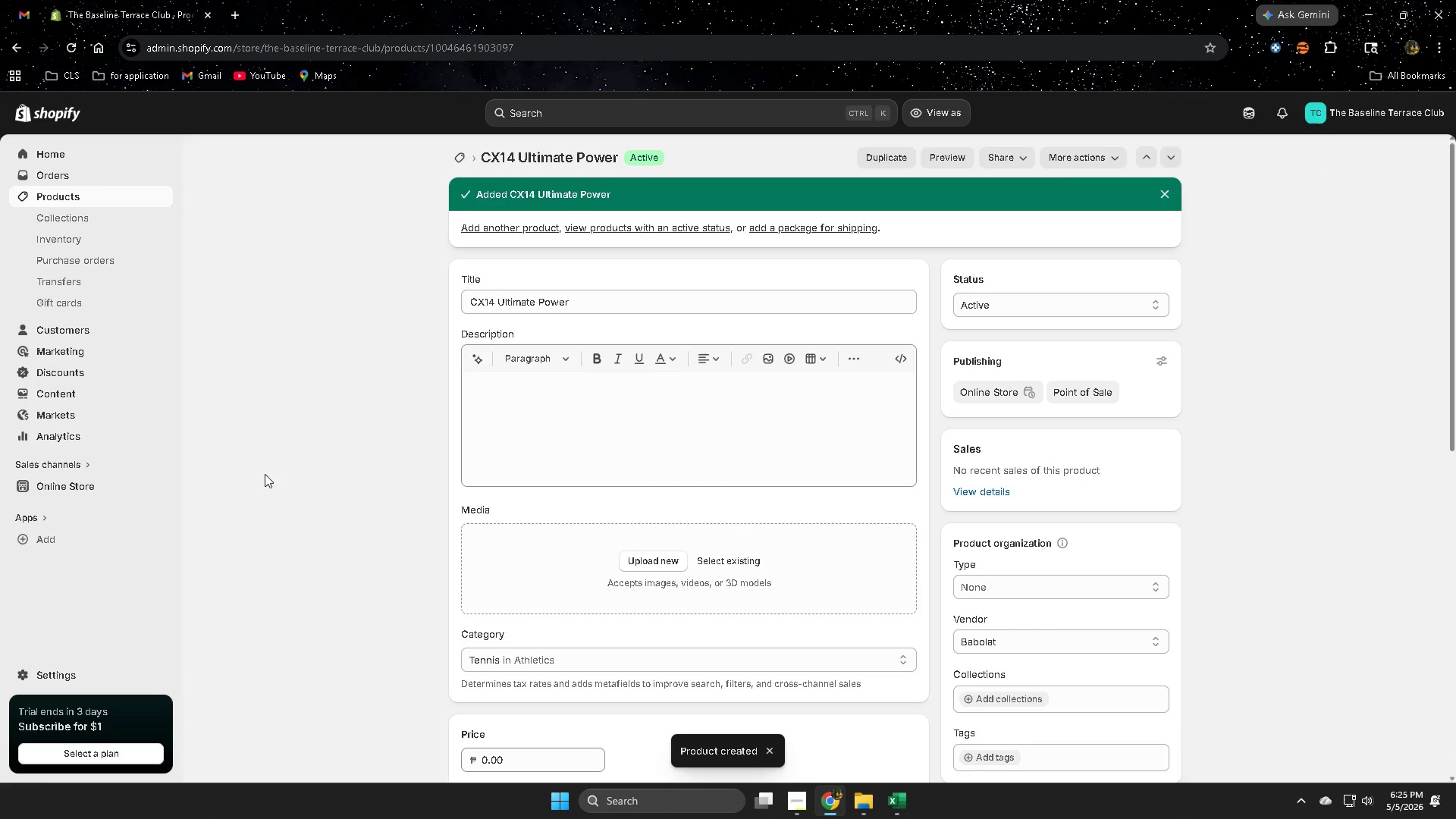 
left_click([91, 191])
 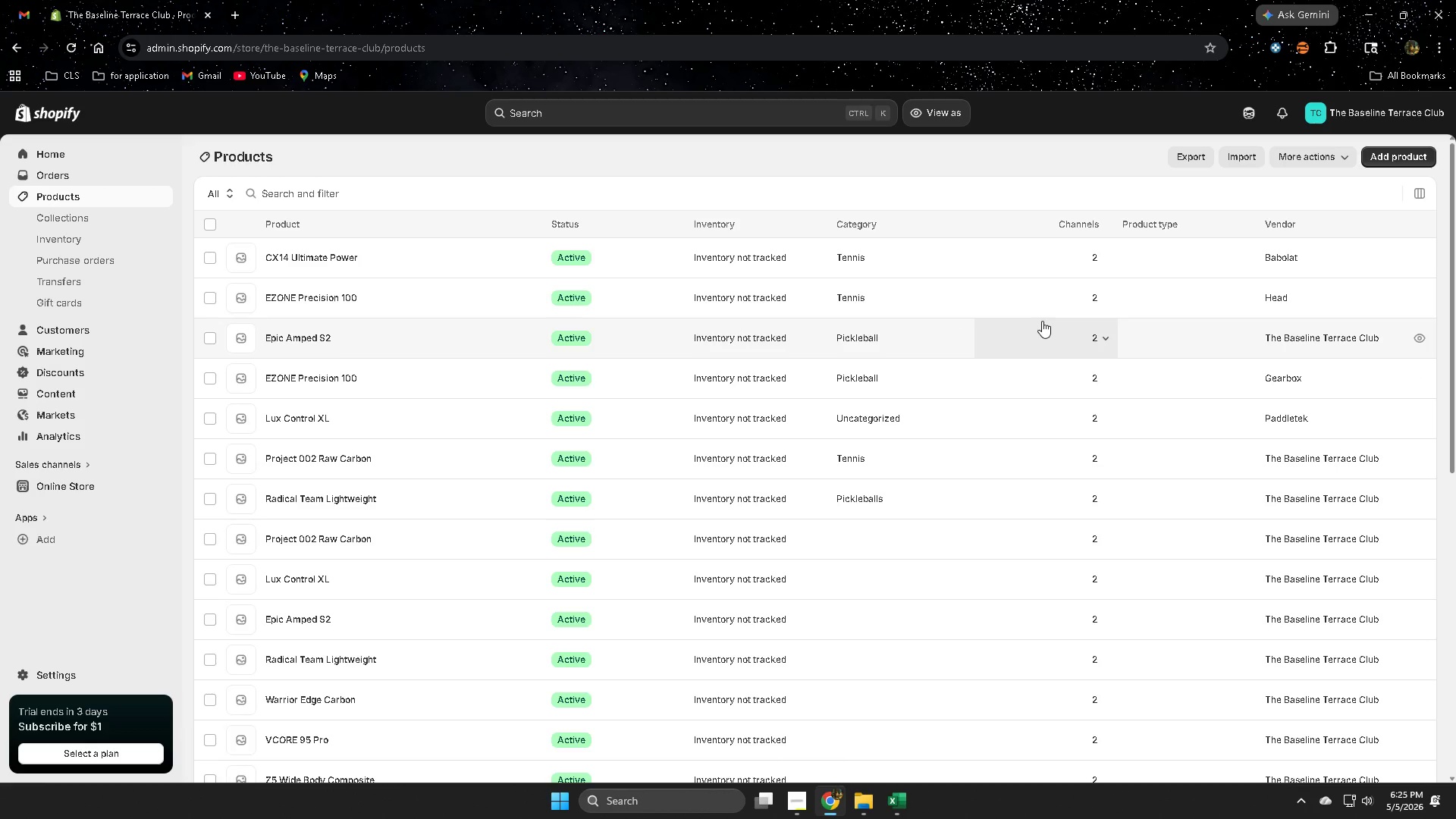 
wait(7.53)
 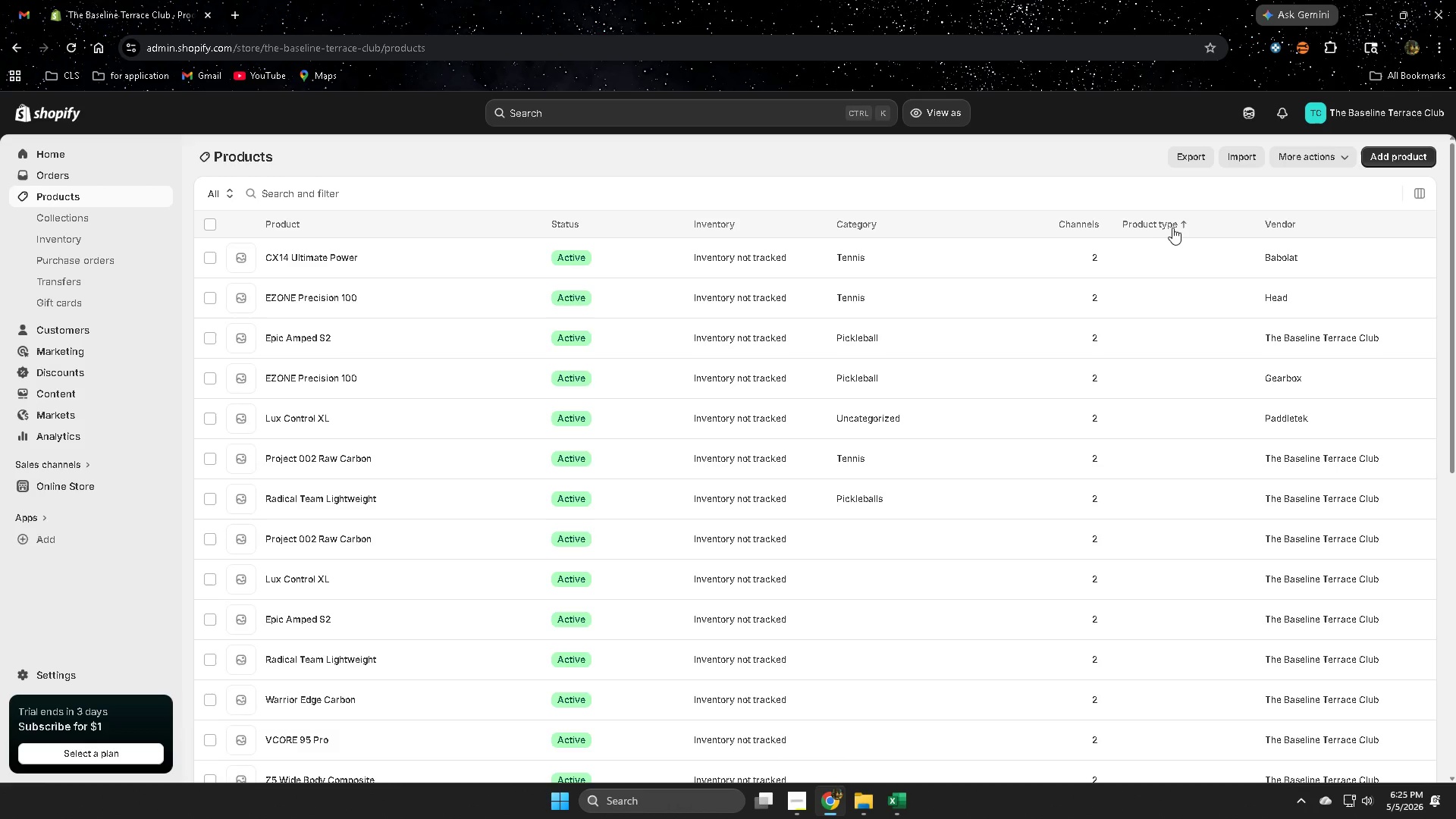 
scroll: coordinate [1362, 564], scroll_direction: down, amount: 8.0
 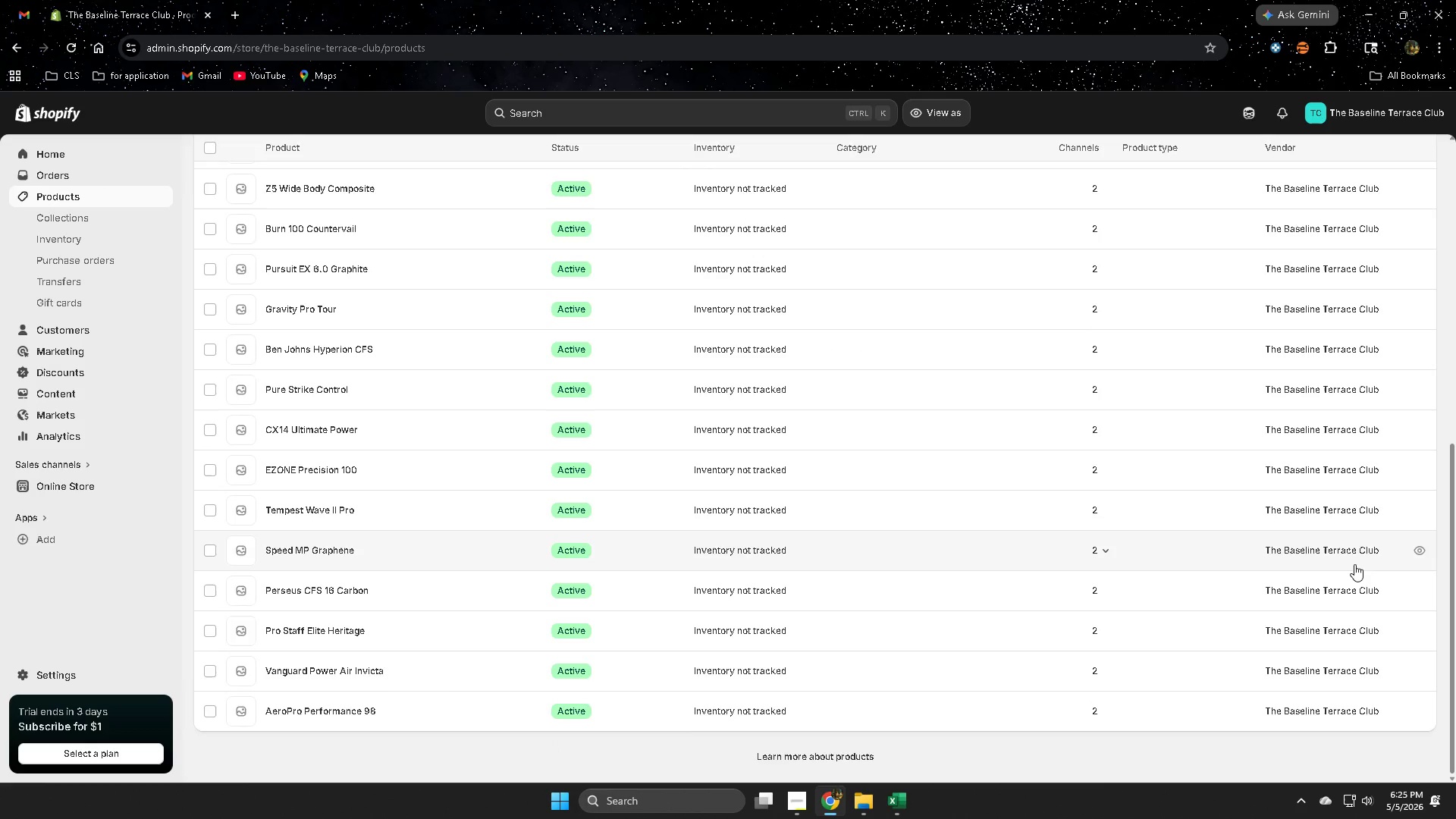 
scroll: coordinate [1352, 566], scroll_direction: up, amount: 7.0
 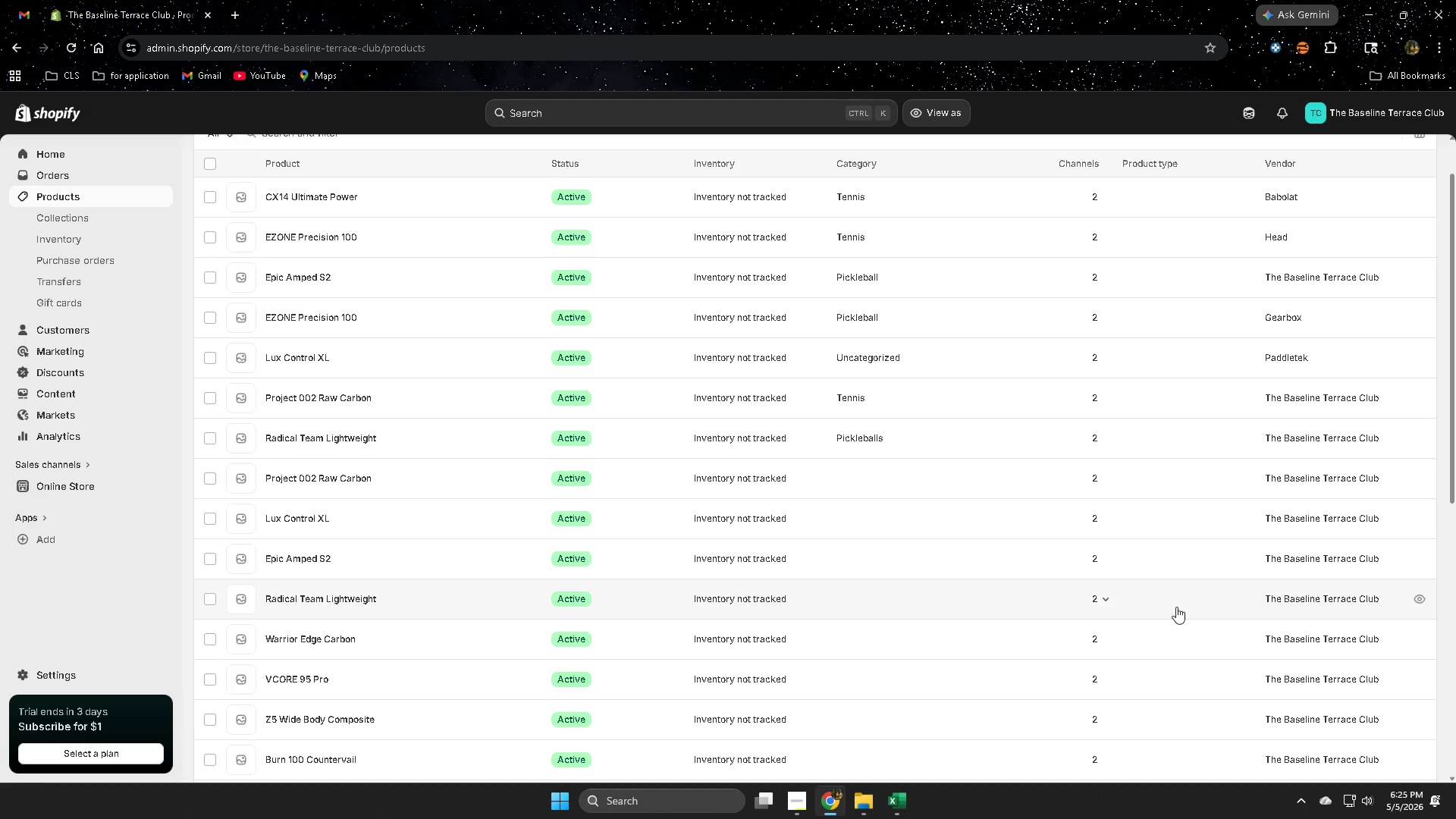 
wait(6.31)
 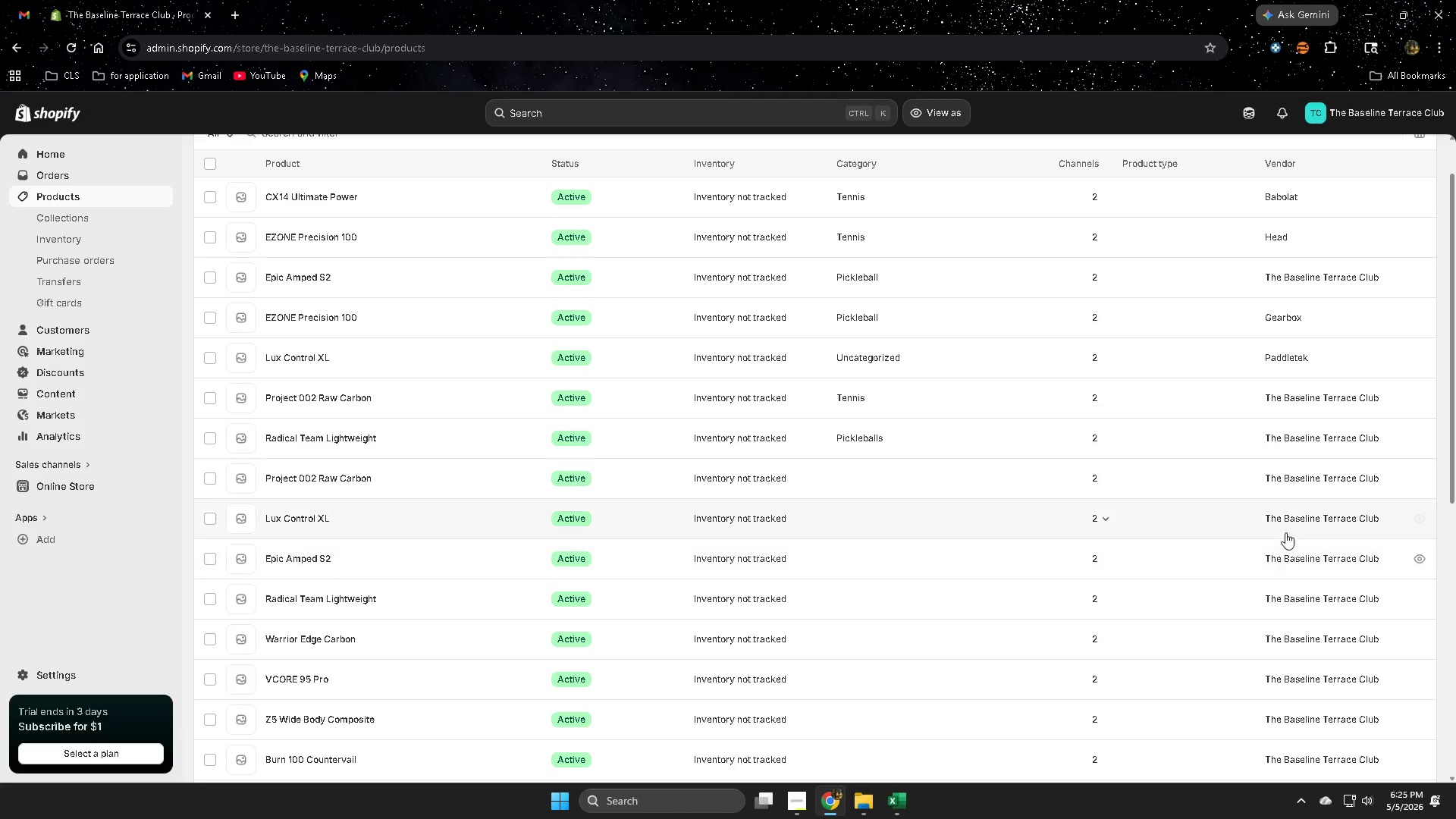 
scroll: coordinate [1158, 510], scroll_direction: up, amount: 3.0
 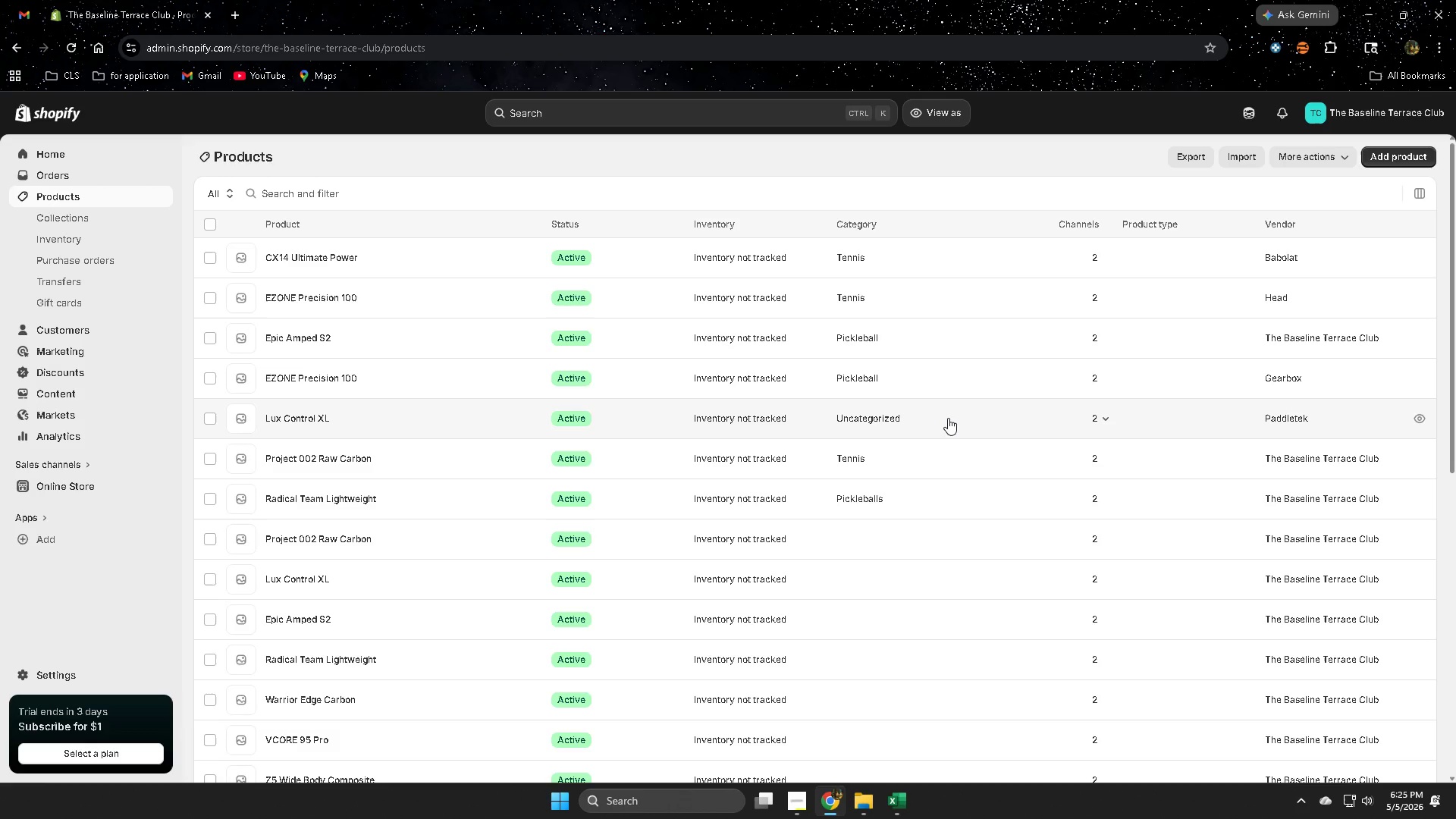 
wait(6.17)
 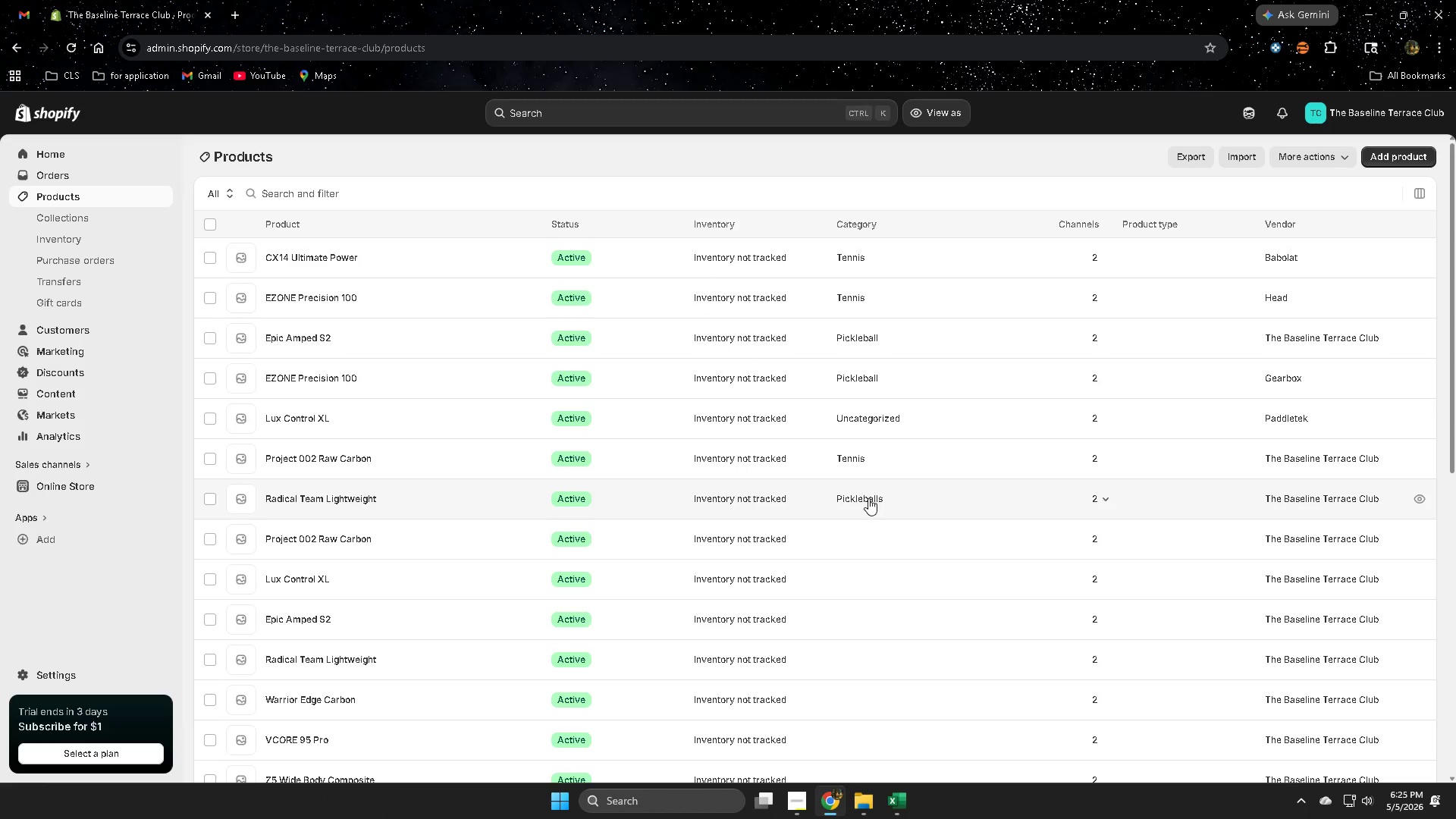 
scroll: coordinate [990, 557], scroll_direction: up, amount: 3.0
 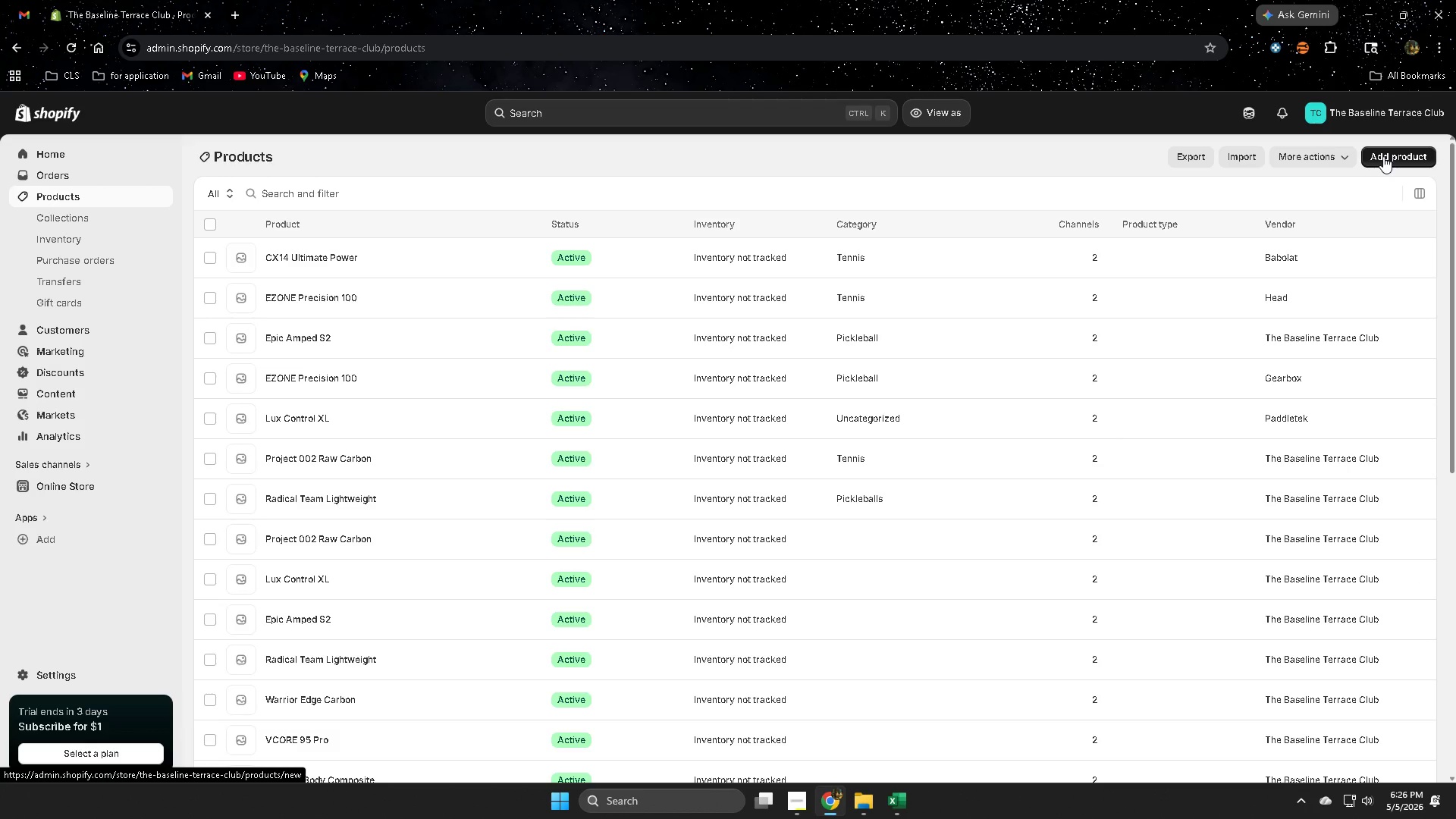 
left_click([1392, 159])
 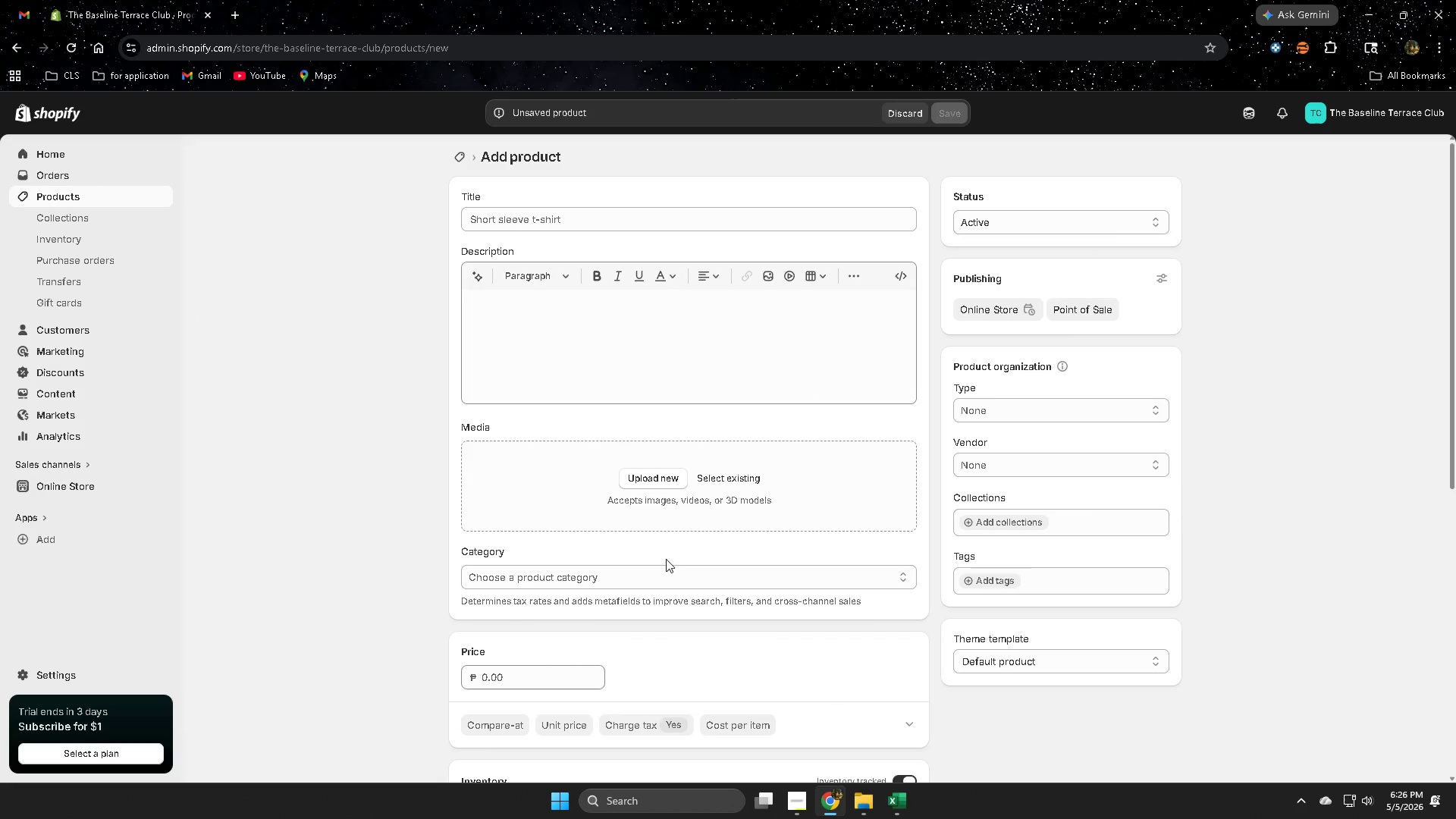 
mouse_move([897, 801])
 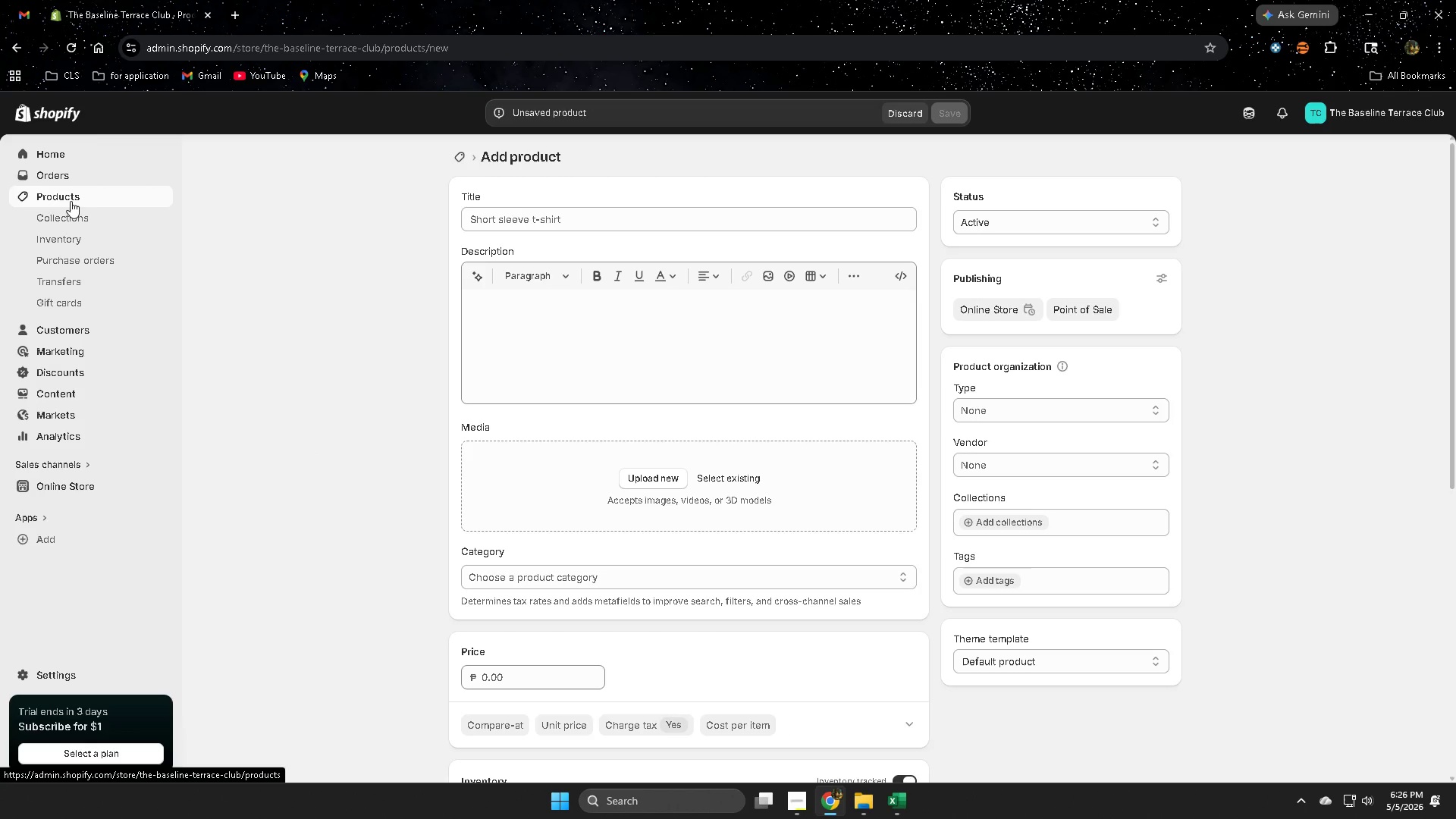 
left_click([71, 201])
 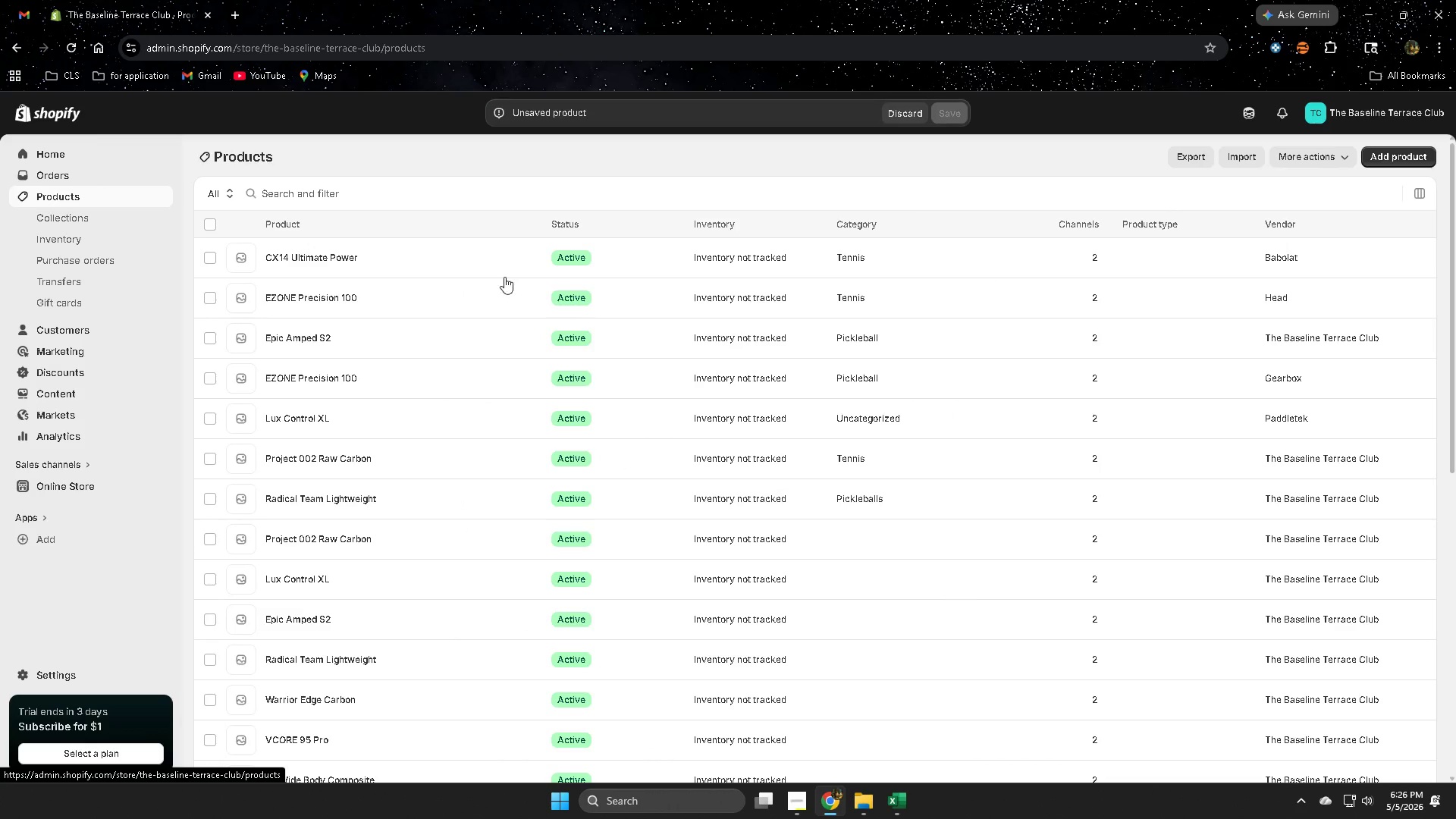 
left_click([429, 268])
 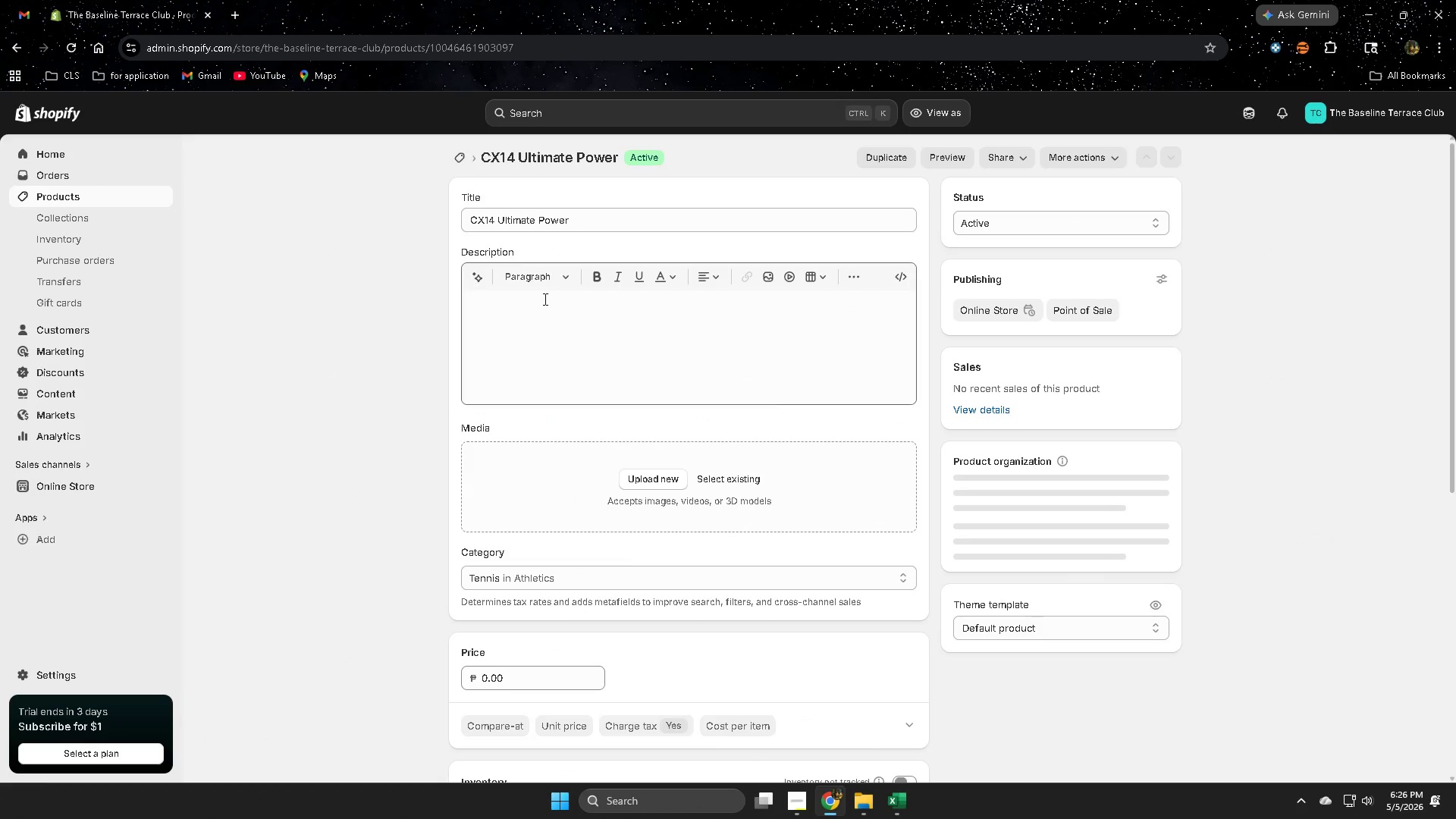 
scroll: coordinate [780, 629], scroll_direction: down, amount: 3.0
 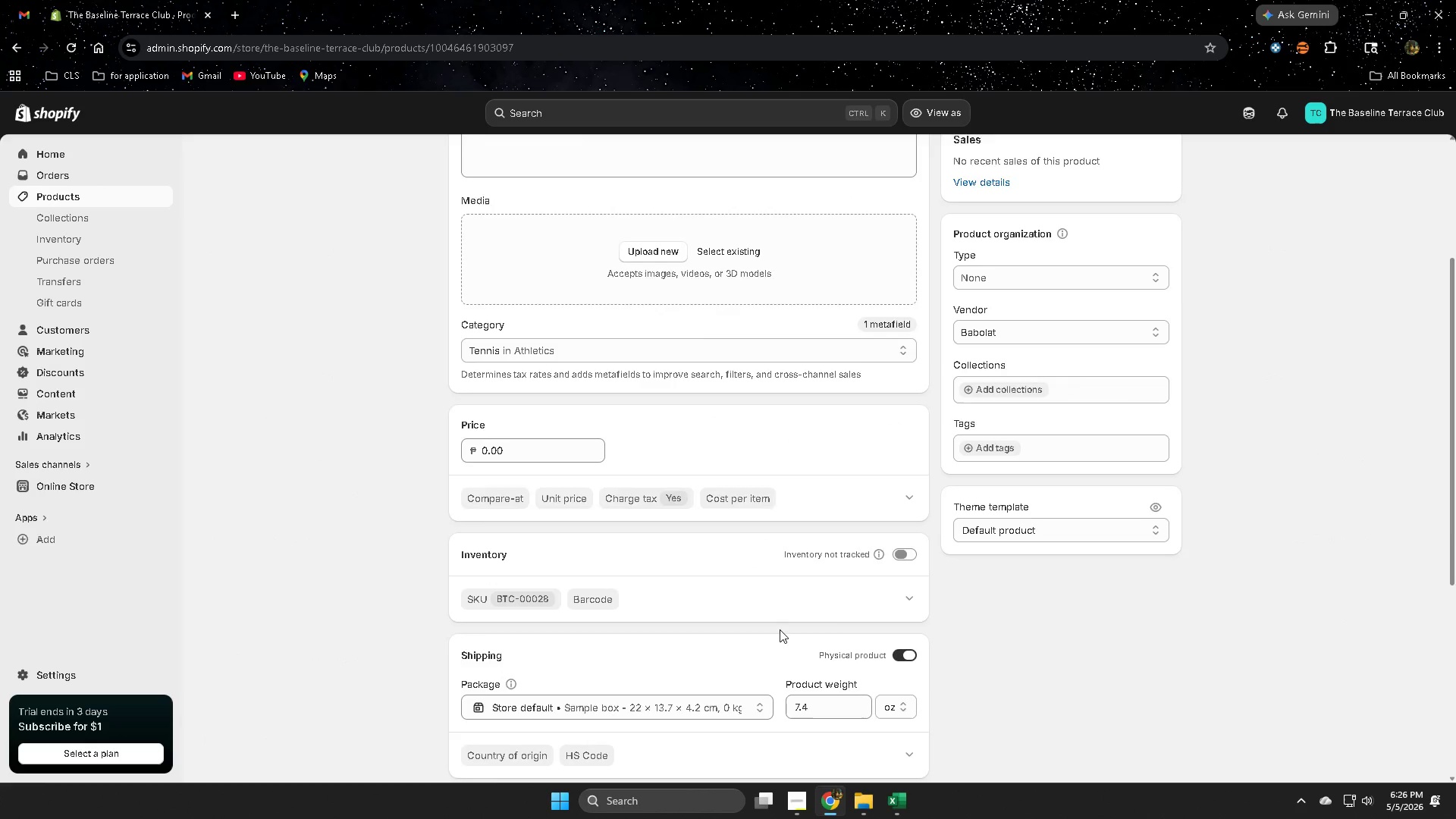 
scroll: coordinate [780, 629], scroll_direction: up, amount: 3.0
 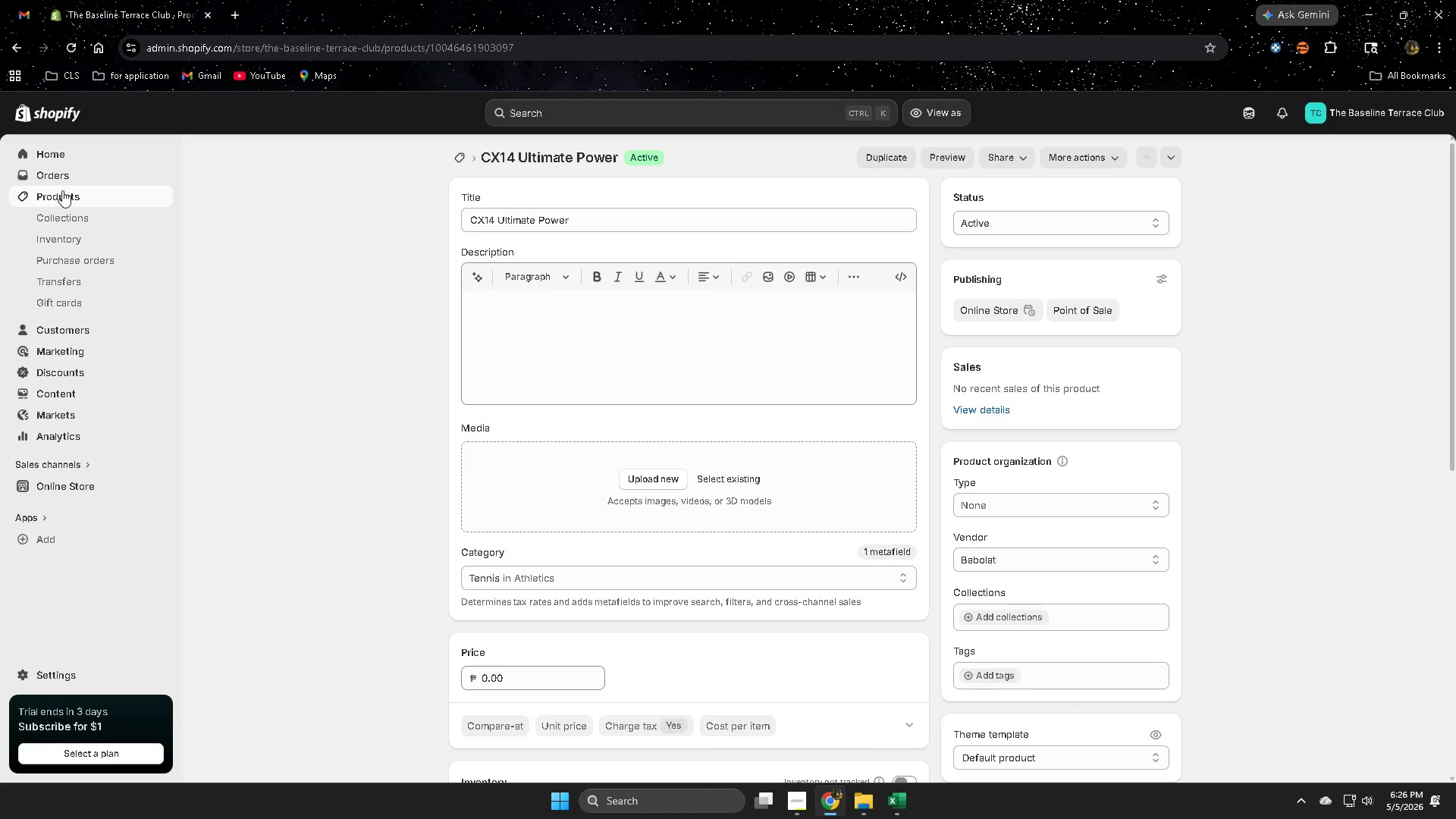 
left_click([69, 189])
 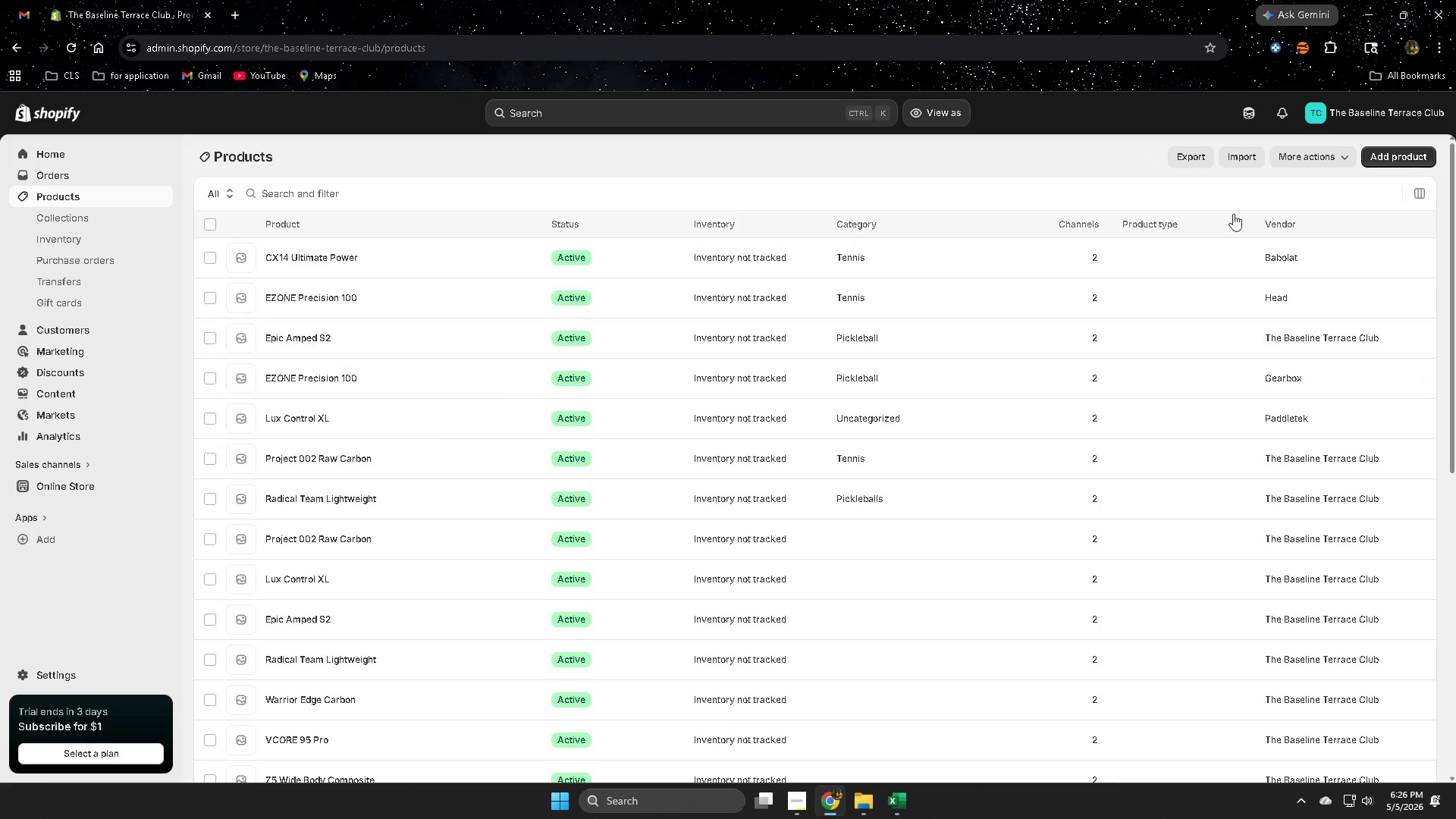 
left_click([1401, 161])
 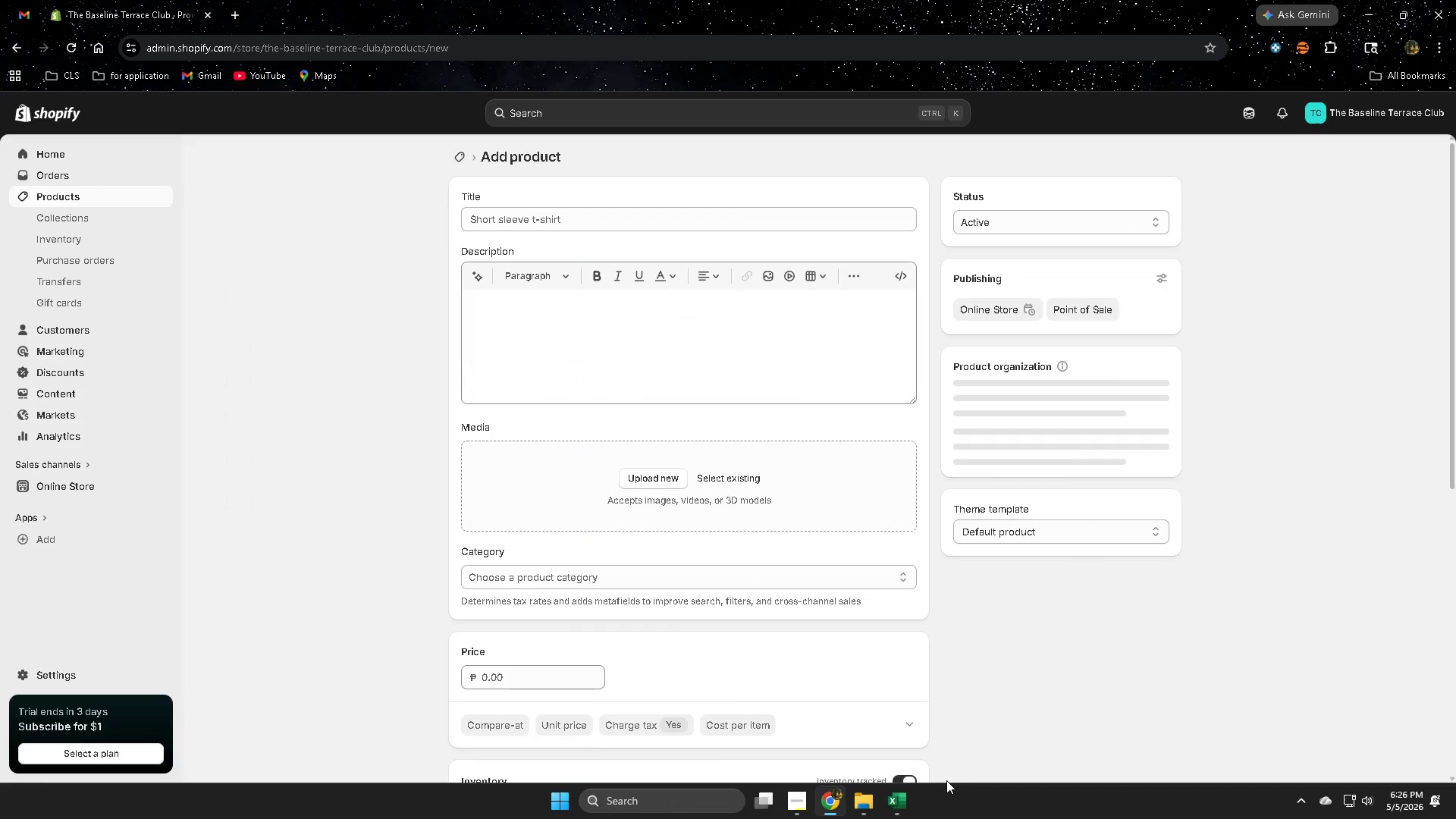 
left_click([896, 798])
 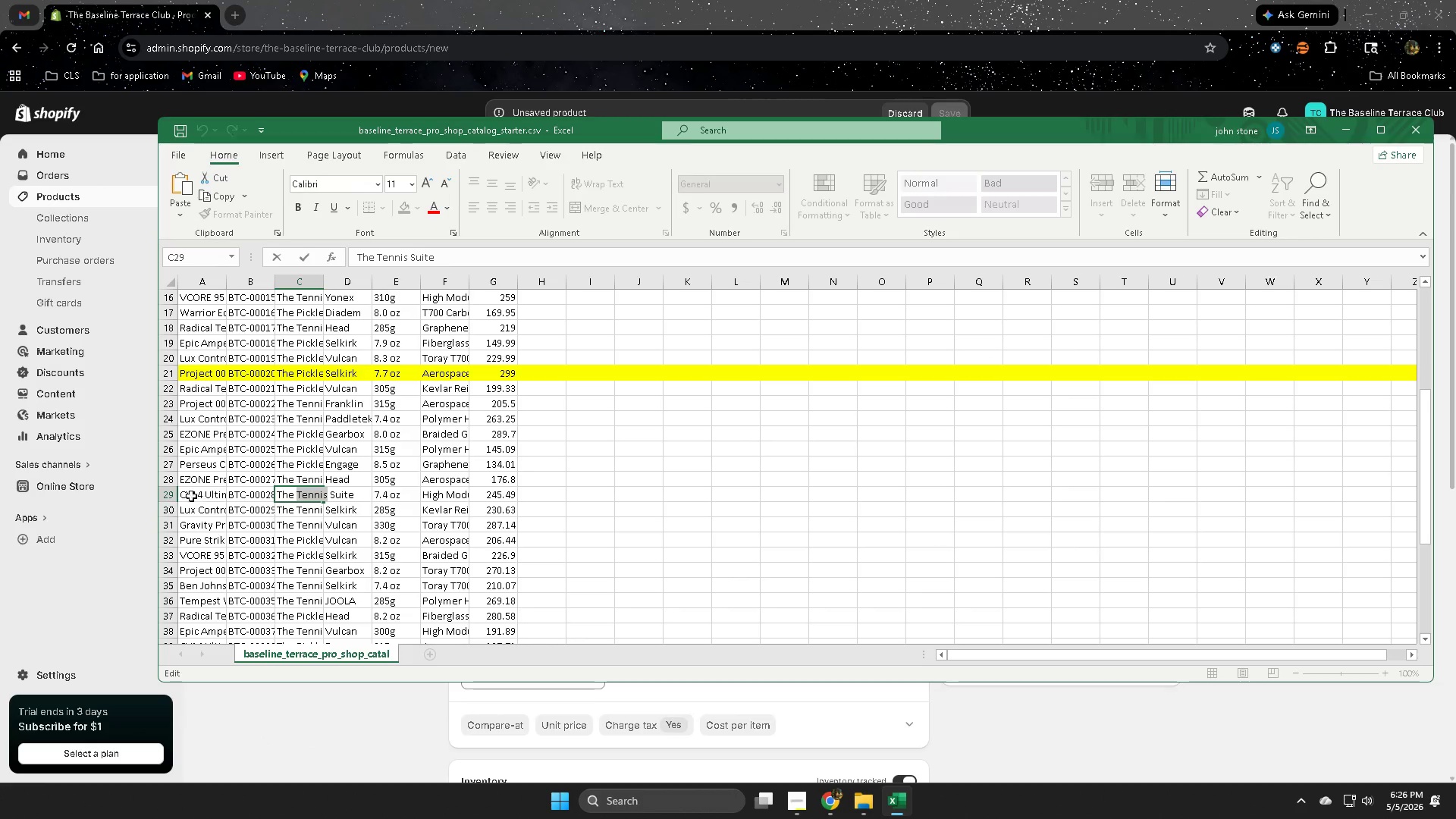 
left_click([168, 494])
 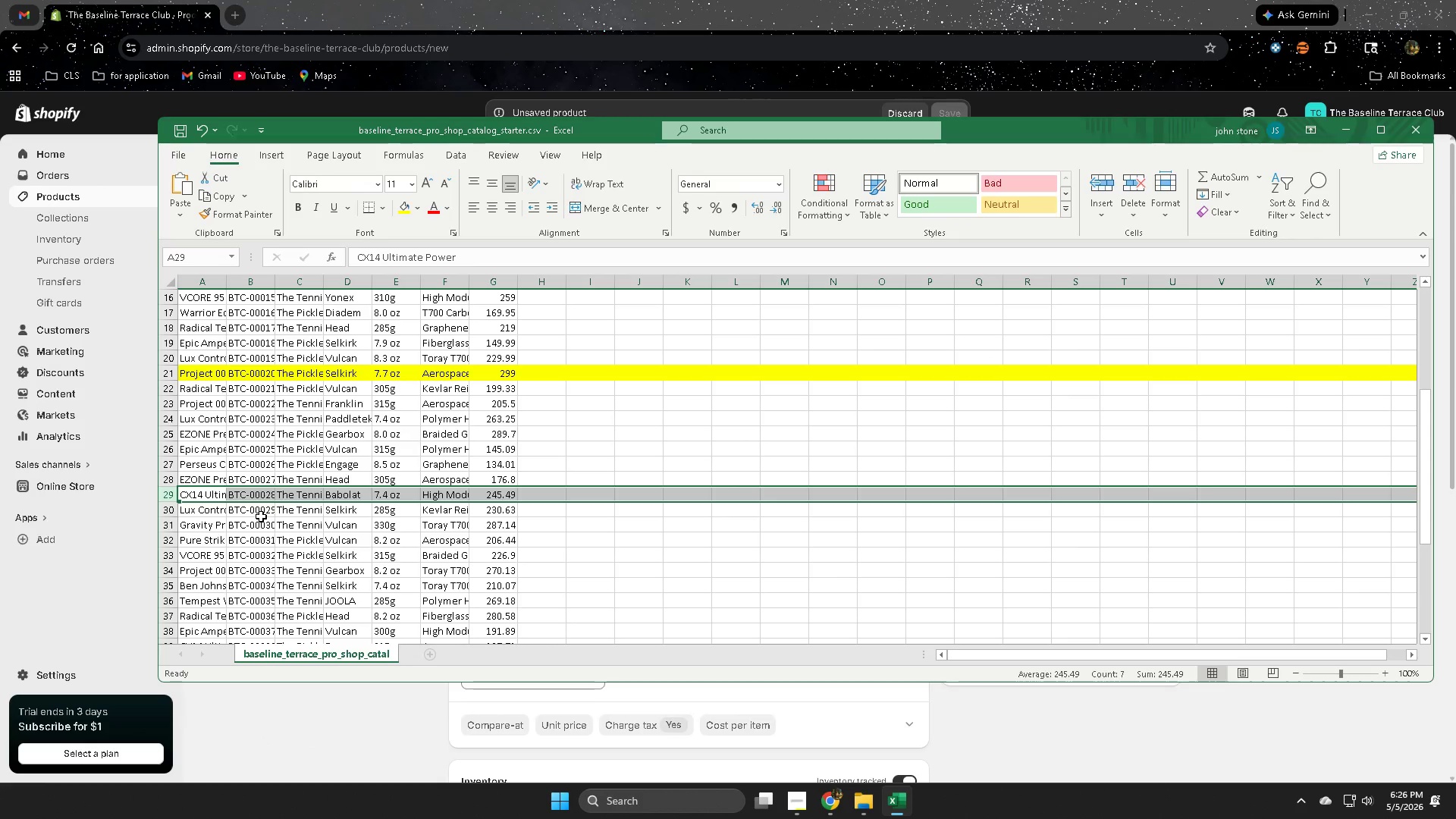 
double_click([261, 516])
 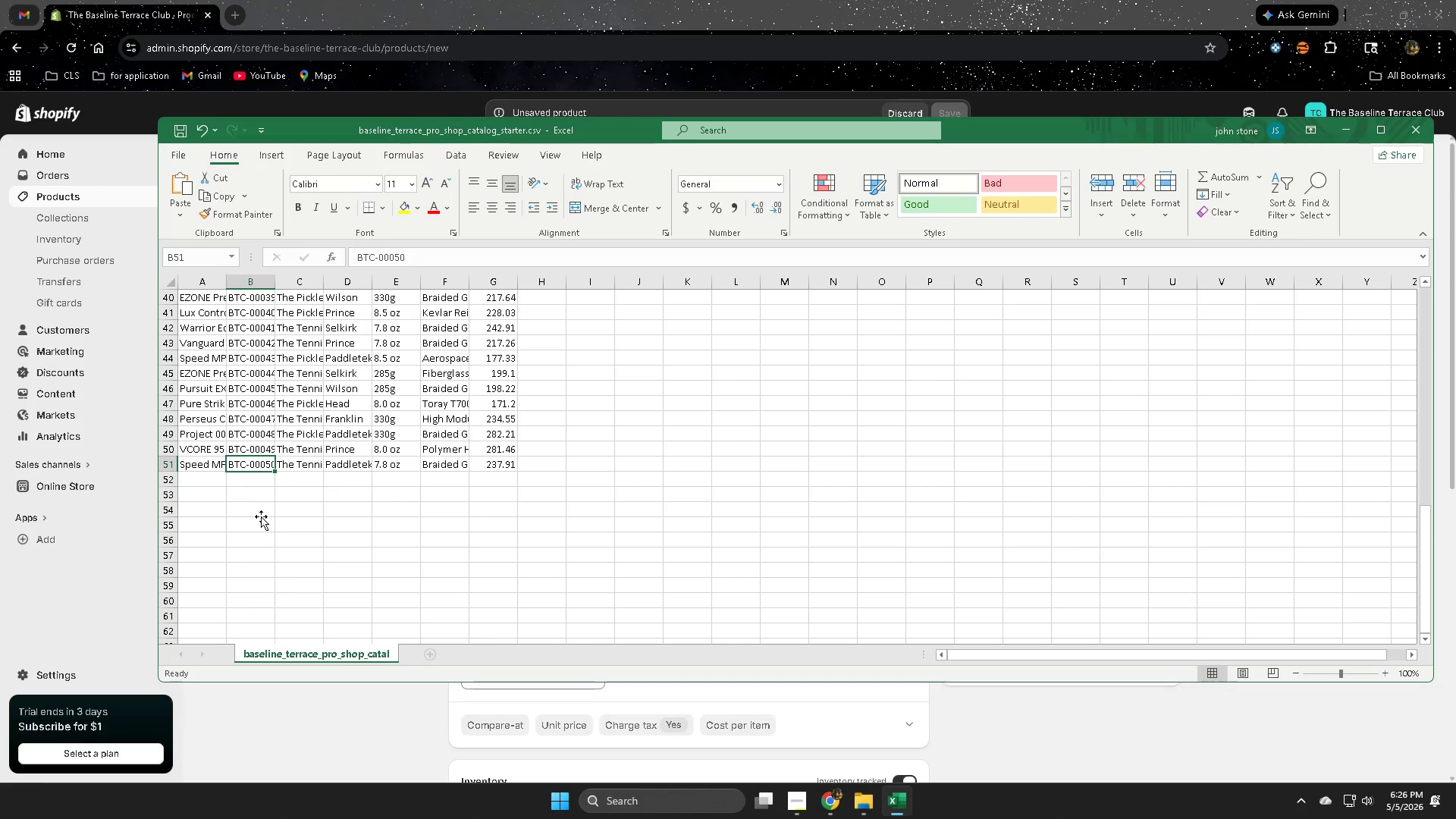 
triple_click([261, 516])
 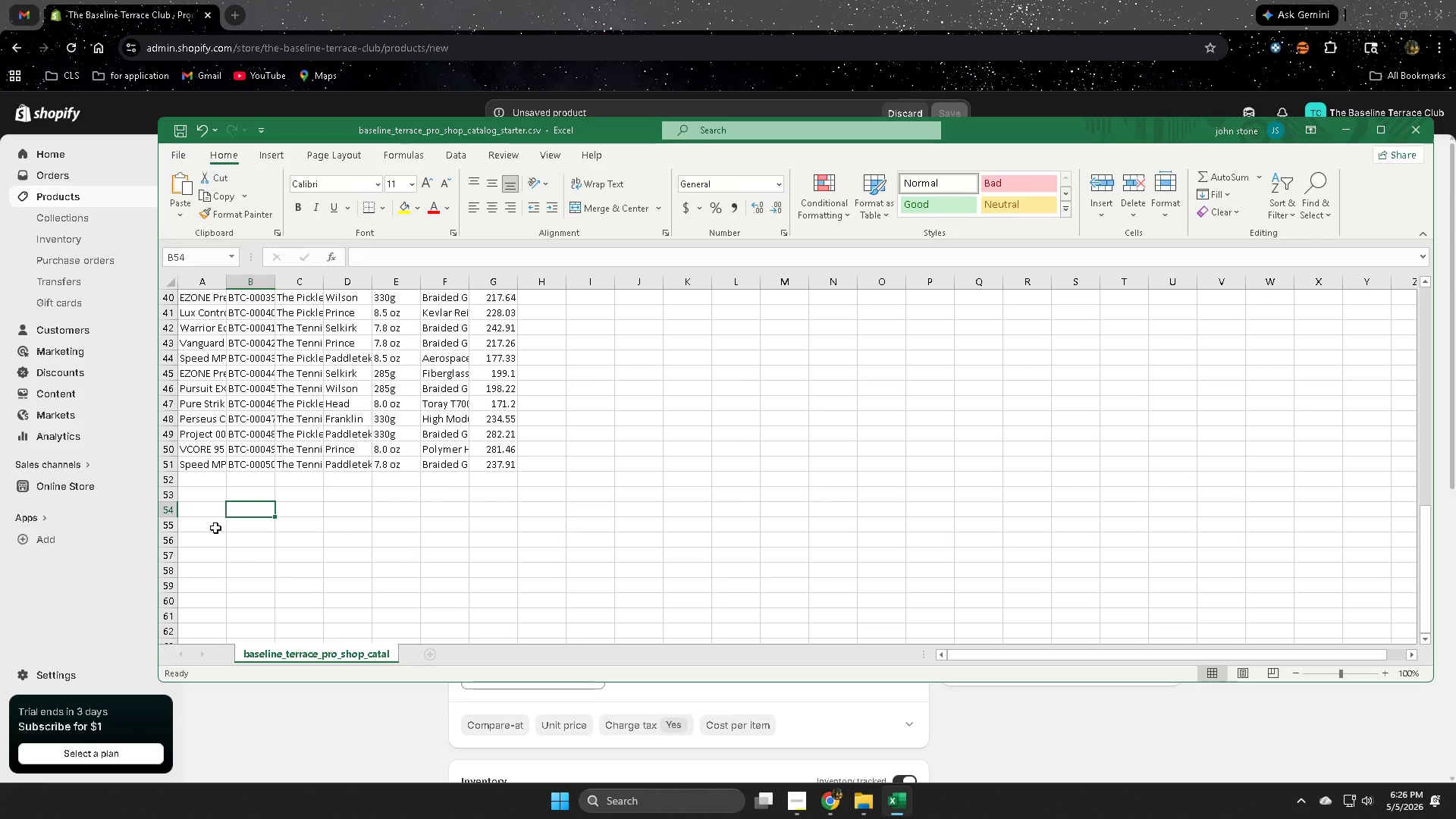 
scroll: coordinate [216, 533], scroll_direction: up, amount: 8.0
 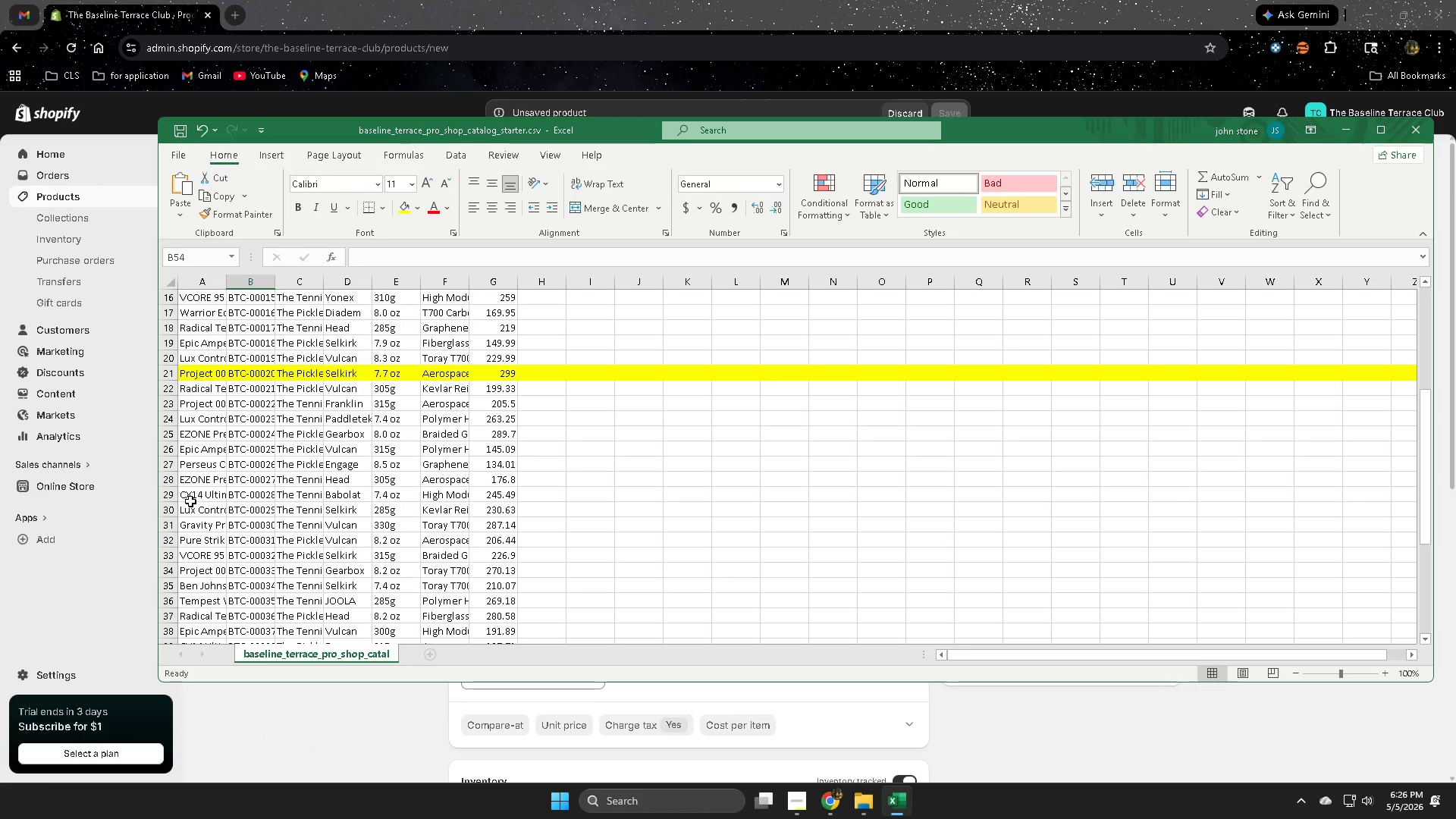 
left_click([171, 512])
 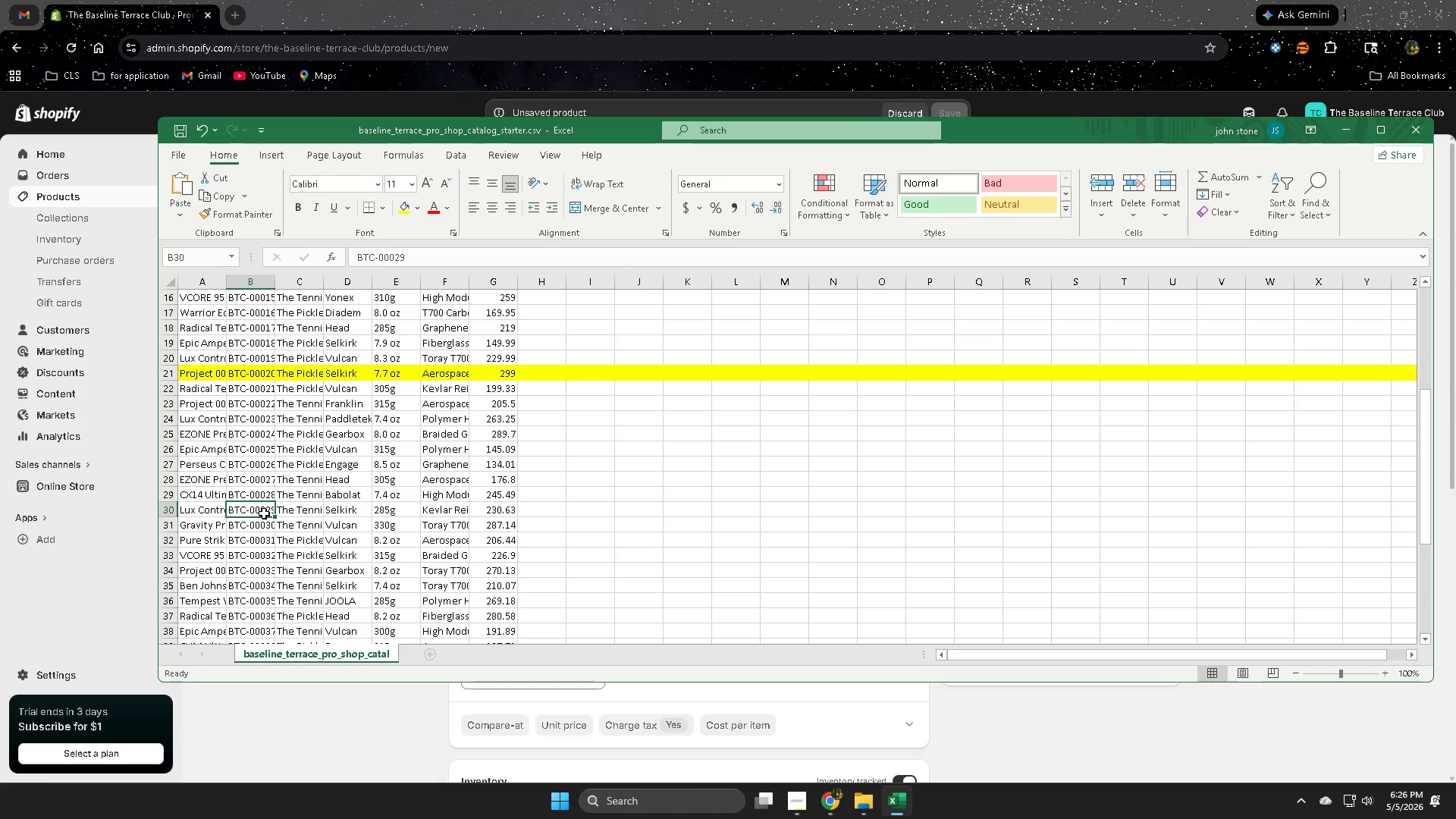 
double_click([264, 513])
 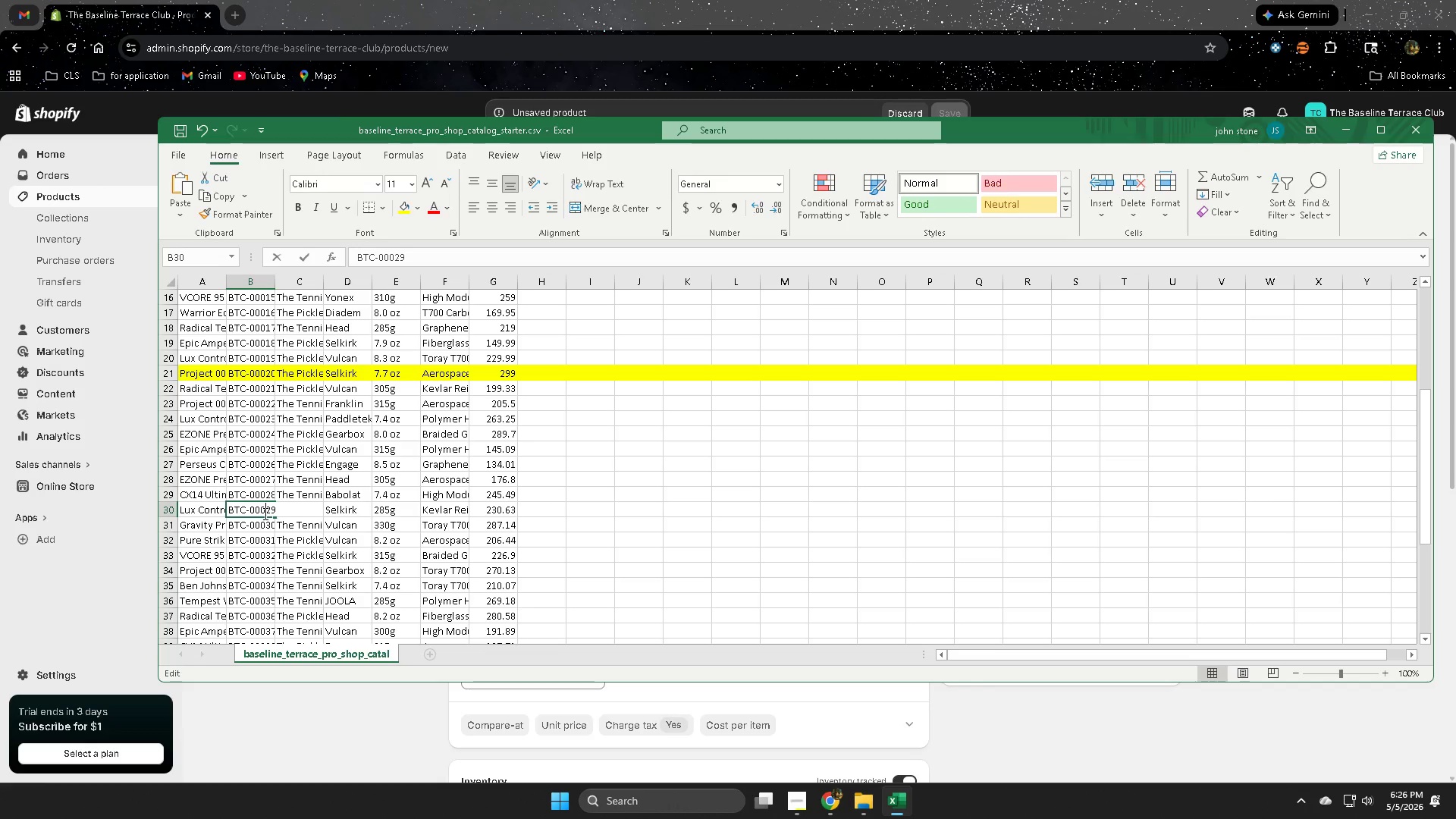 
triple_click([264, 513])
 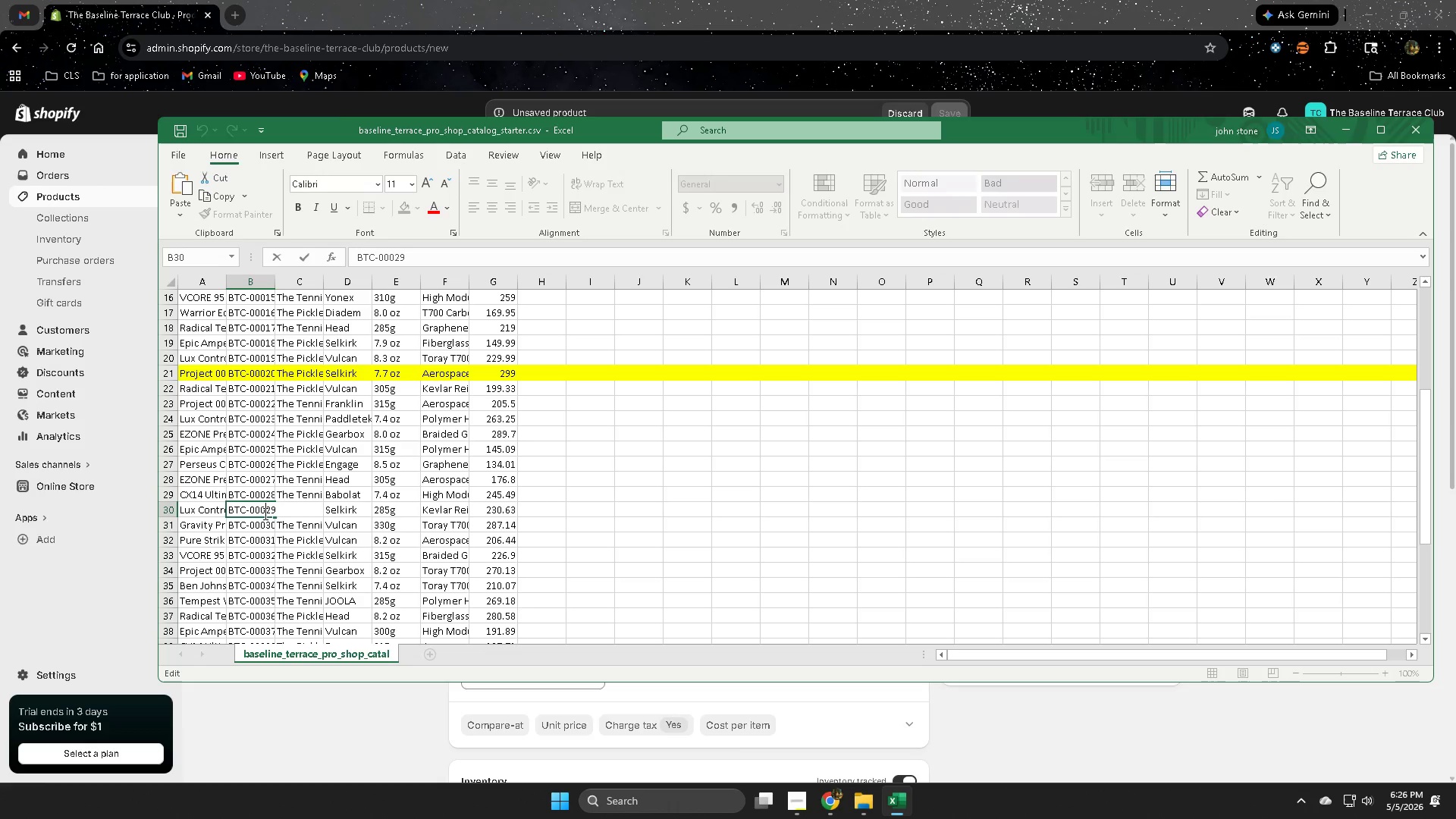 
triple_click([264, 513])
 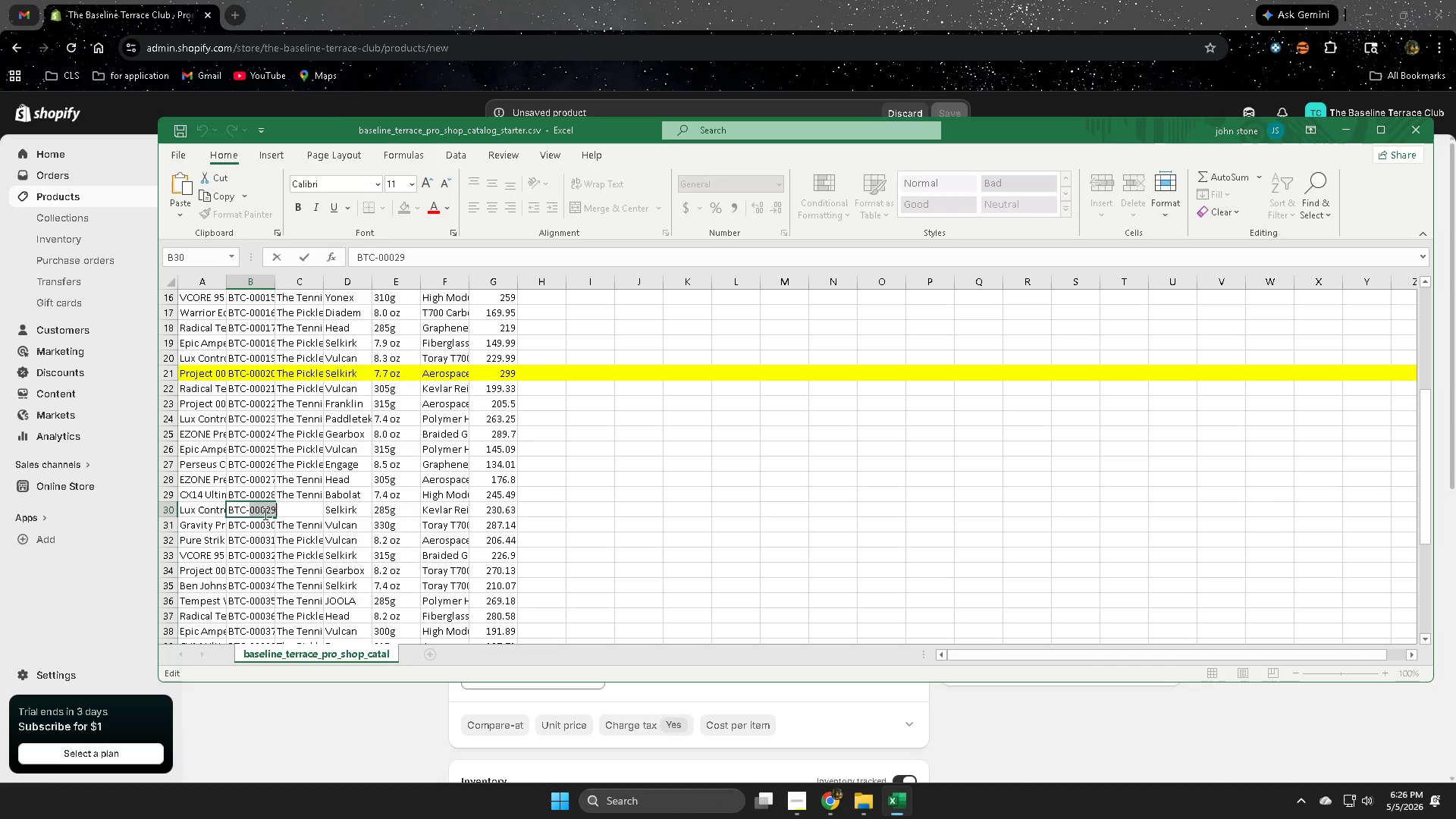 
triple_click([264, 513])
 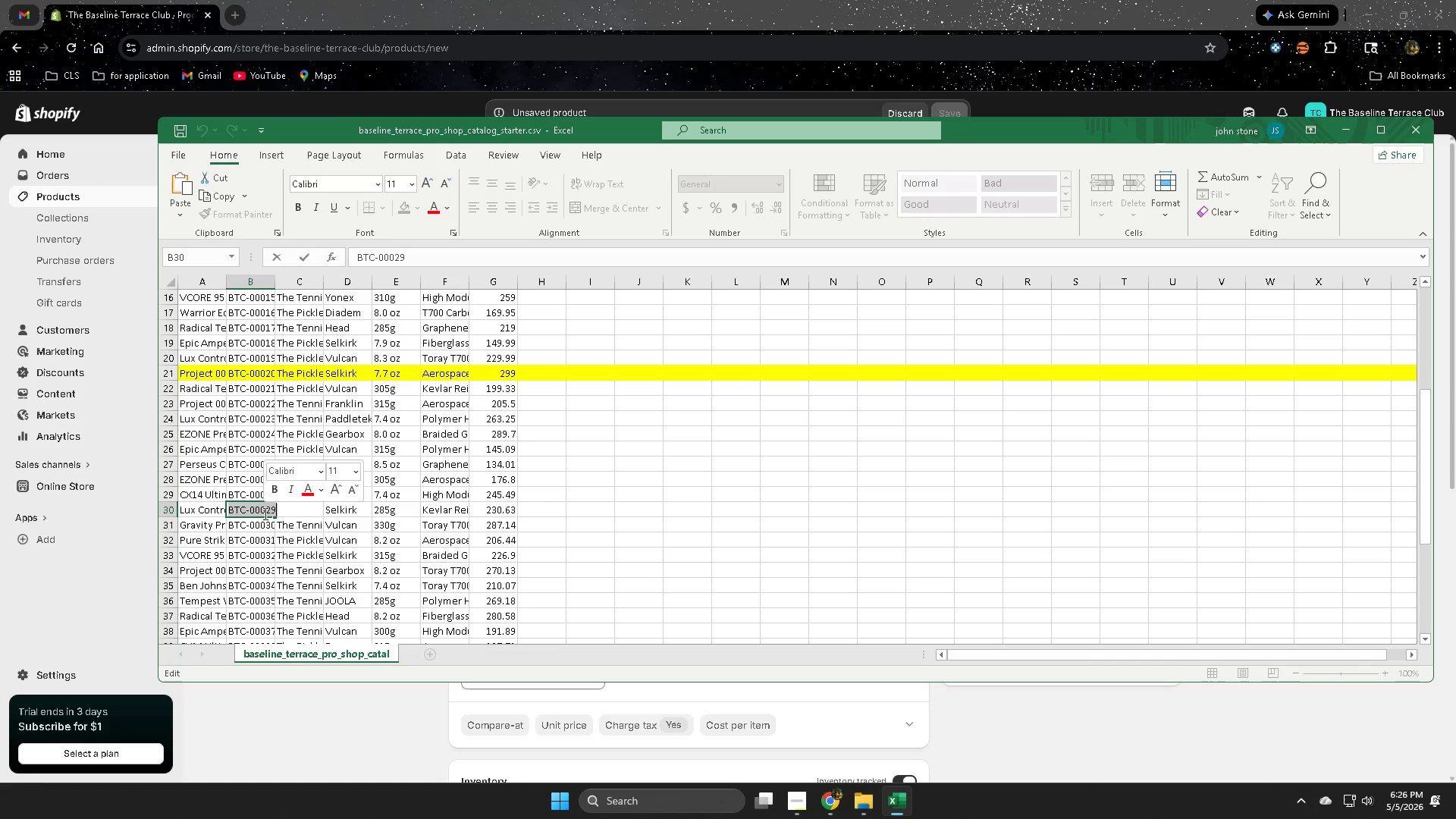 
key(Control+ControlLeft)
 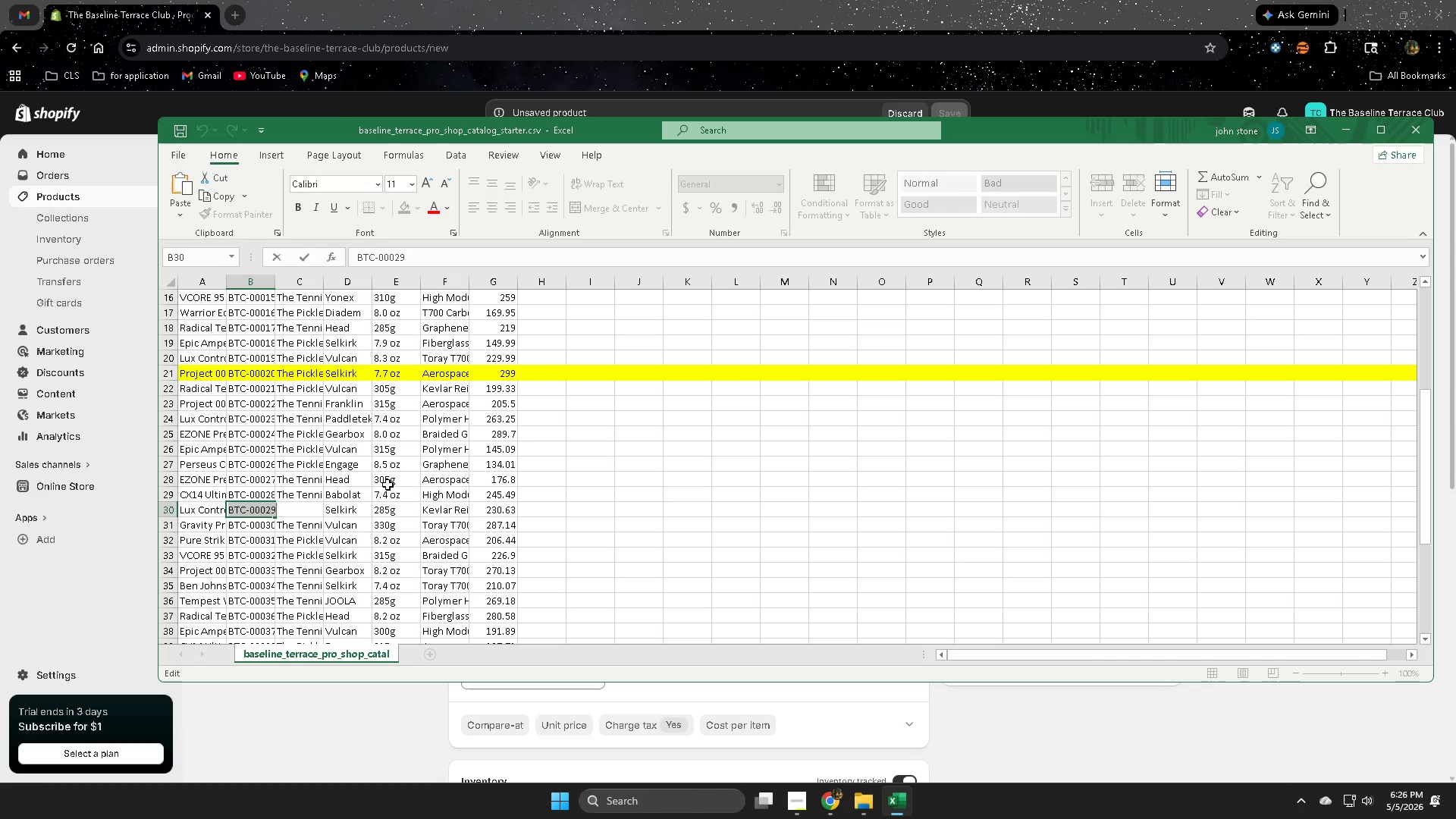 
key(Control+C)
 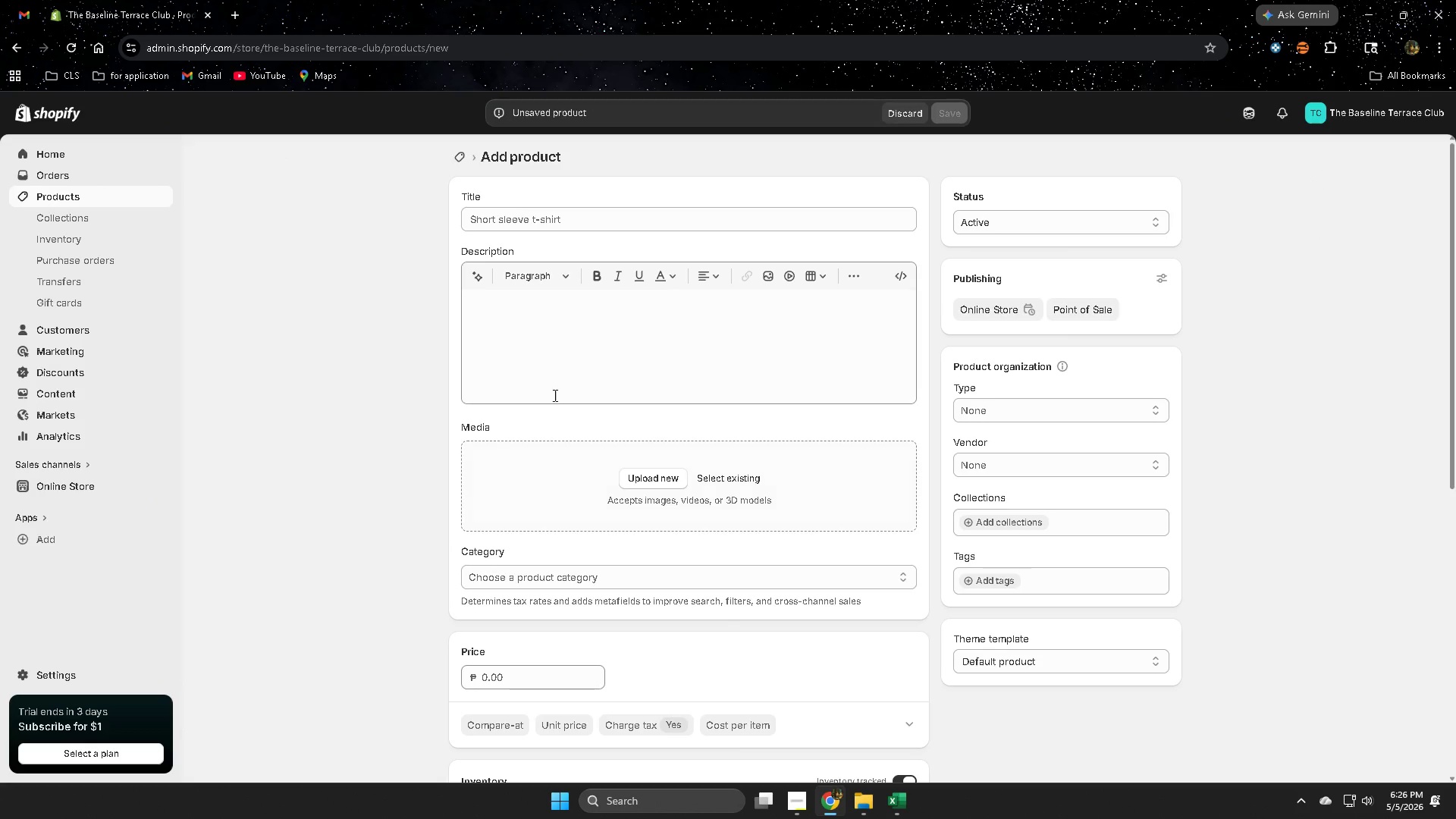 
scroll: coordinate [846, 678], scroll_direction: down, amount: 3.0
 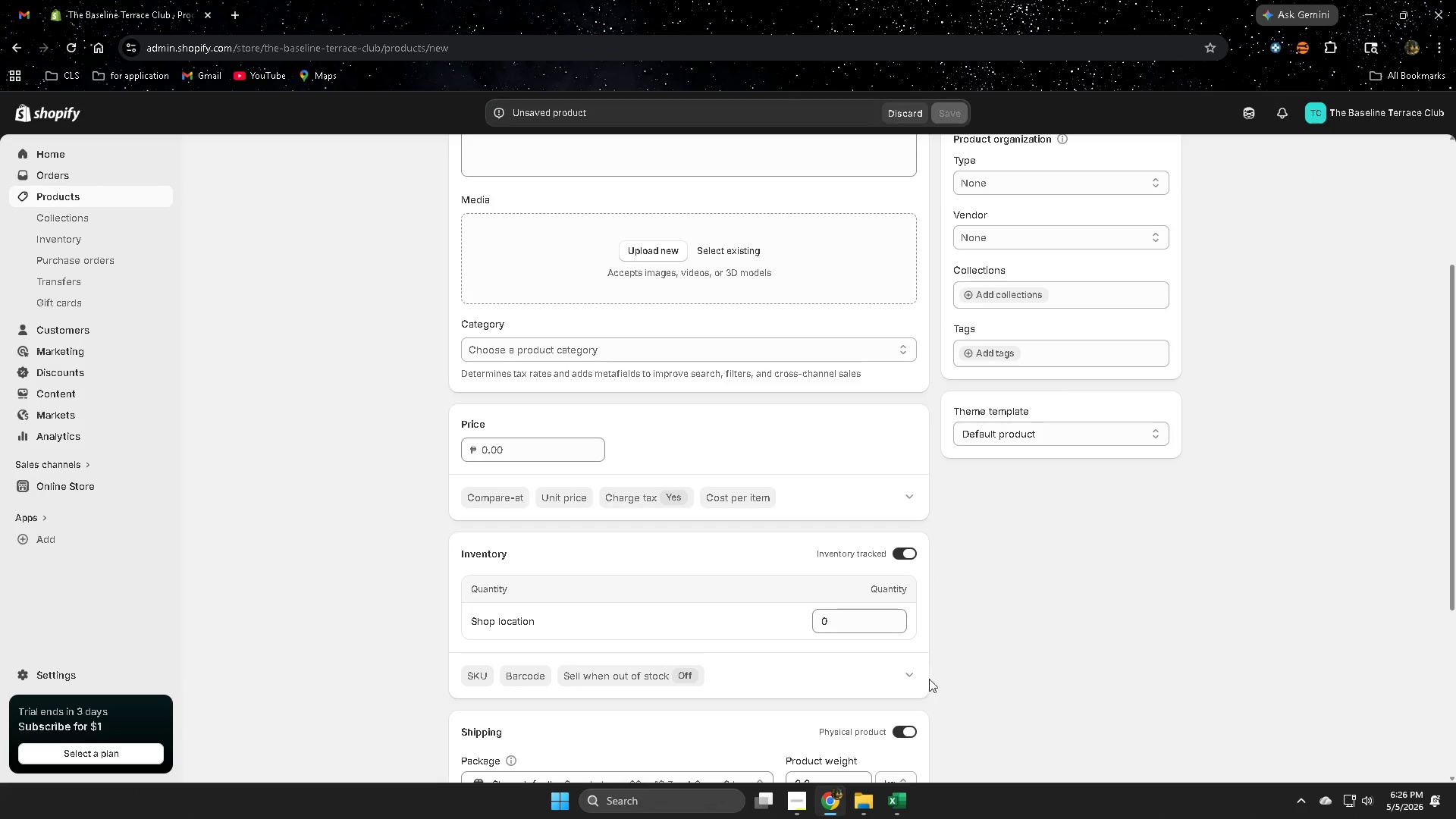 
left_click([912, 674])
 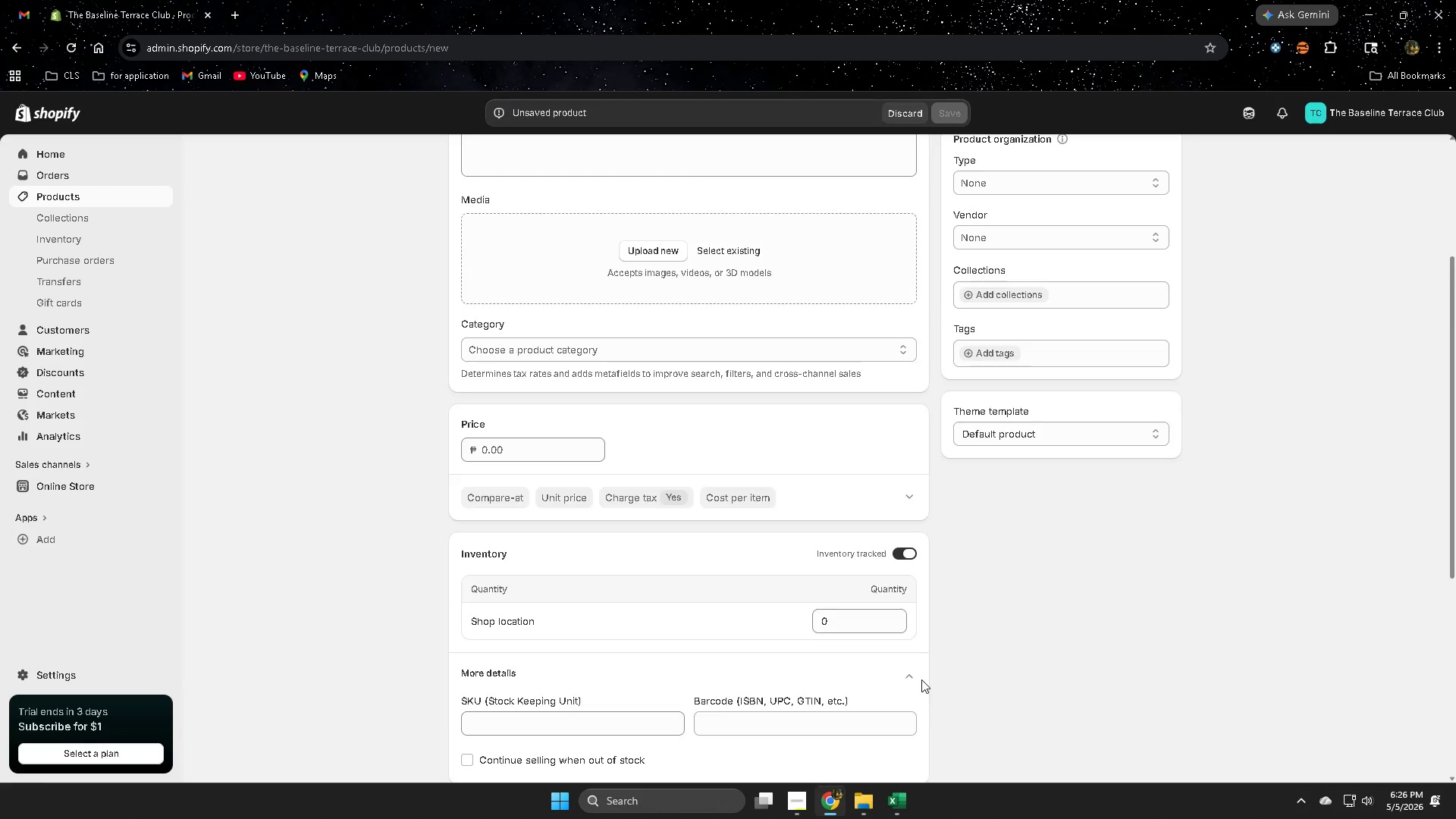 
scroll: coordinate [896, 684], scroll_direction: down, amount: 2.0
 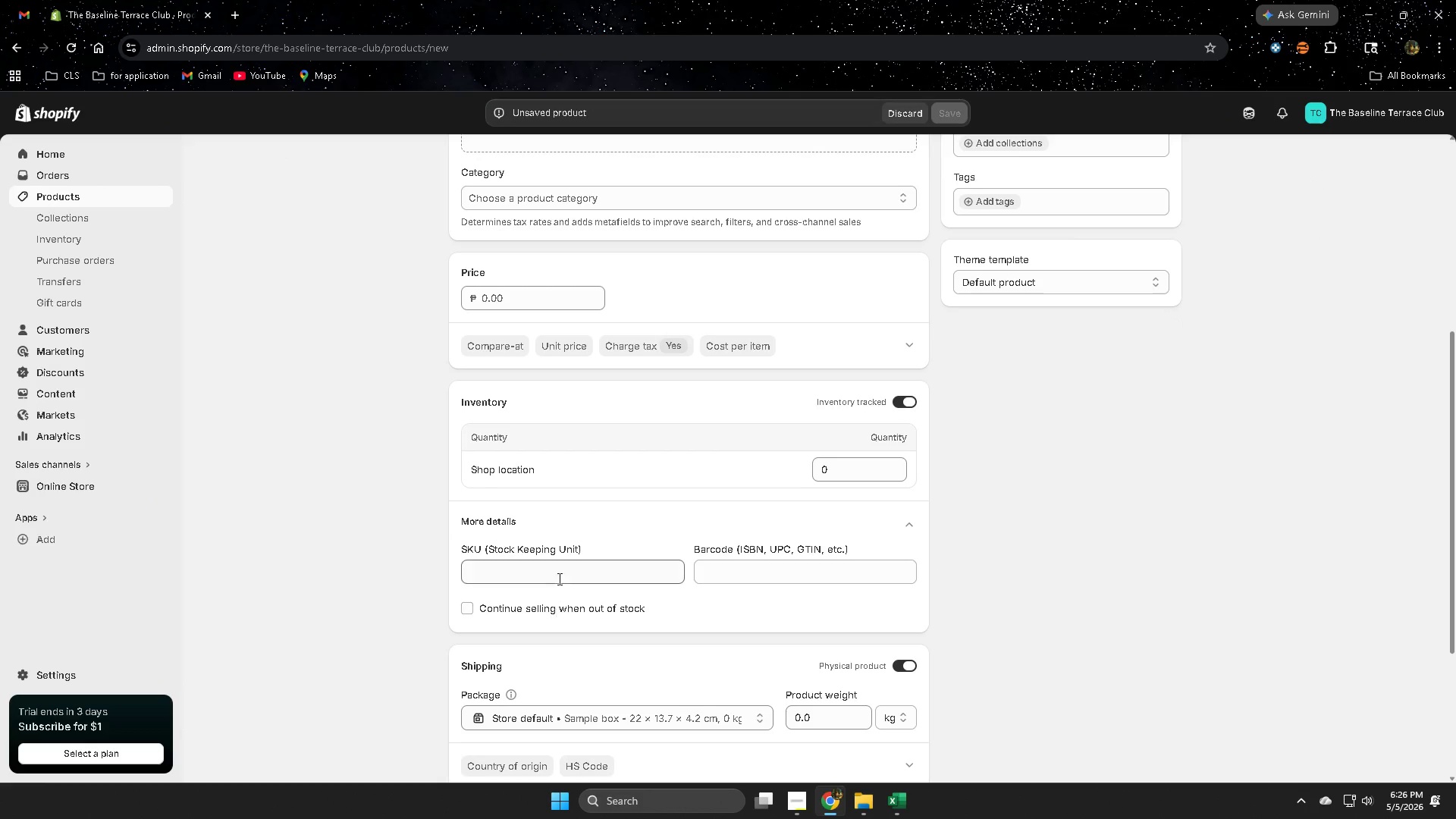 
left_click([560, 574])
 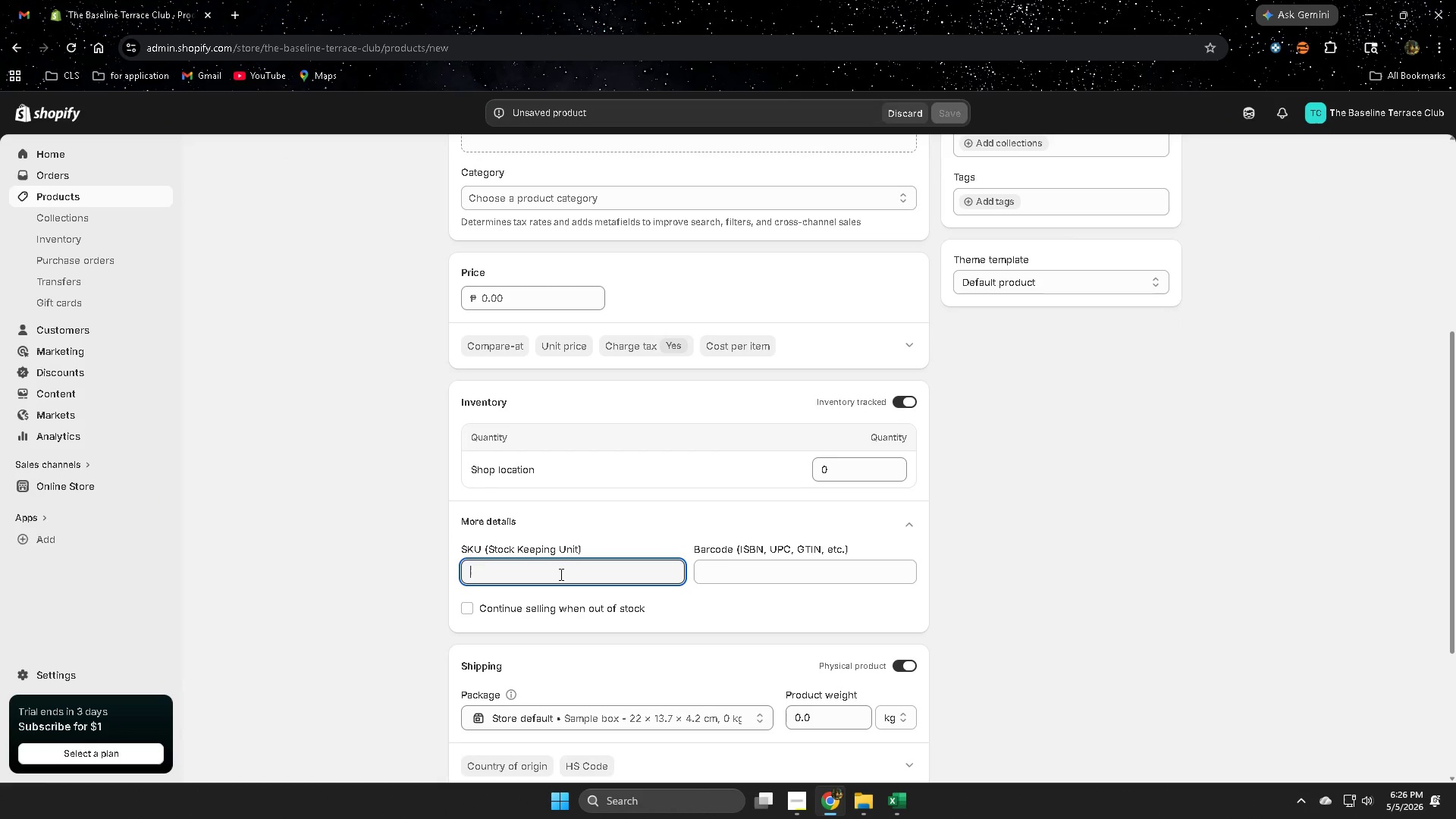 
key(Control+ControlLeft)
 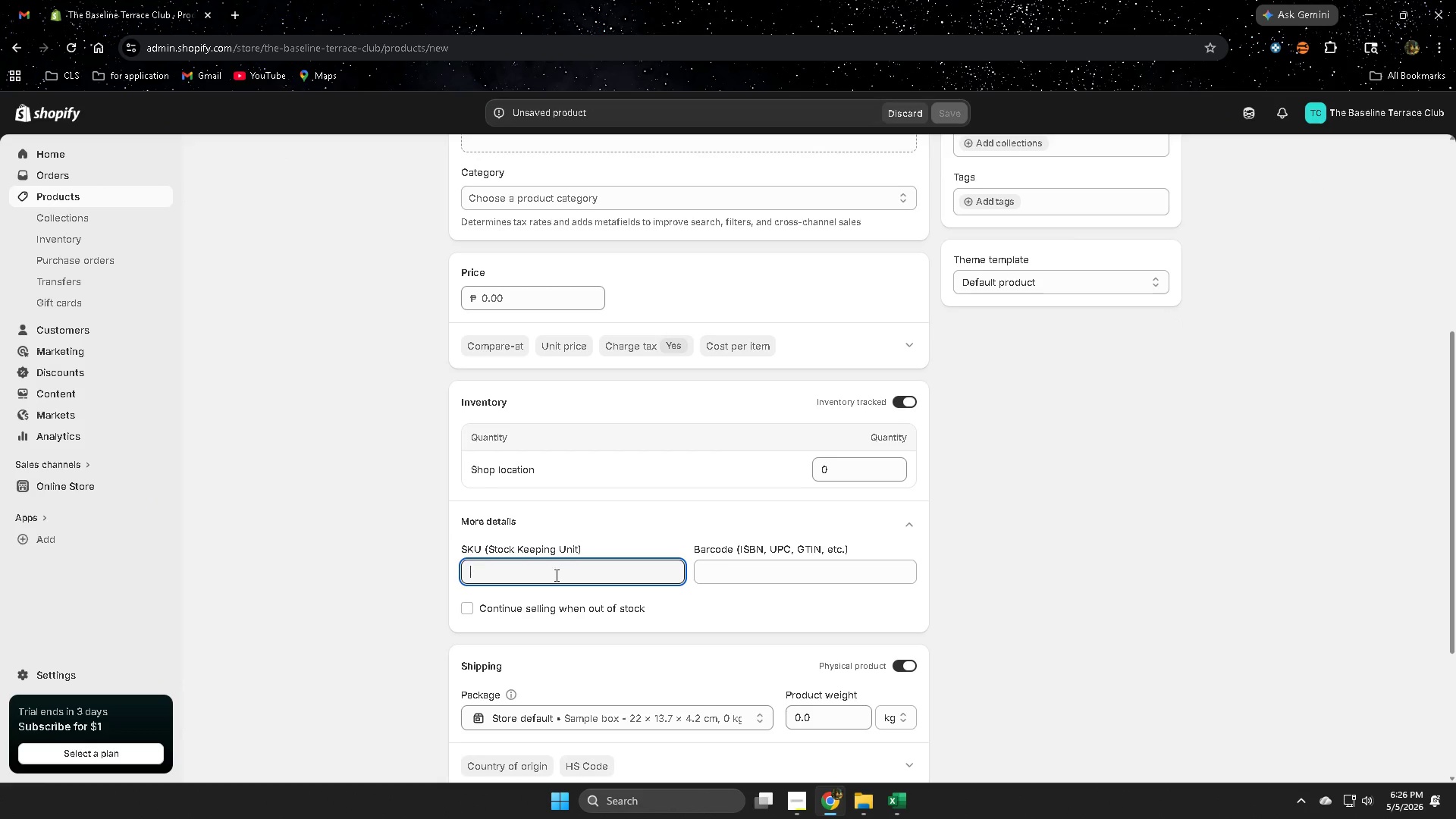 
key(Control+V)
 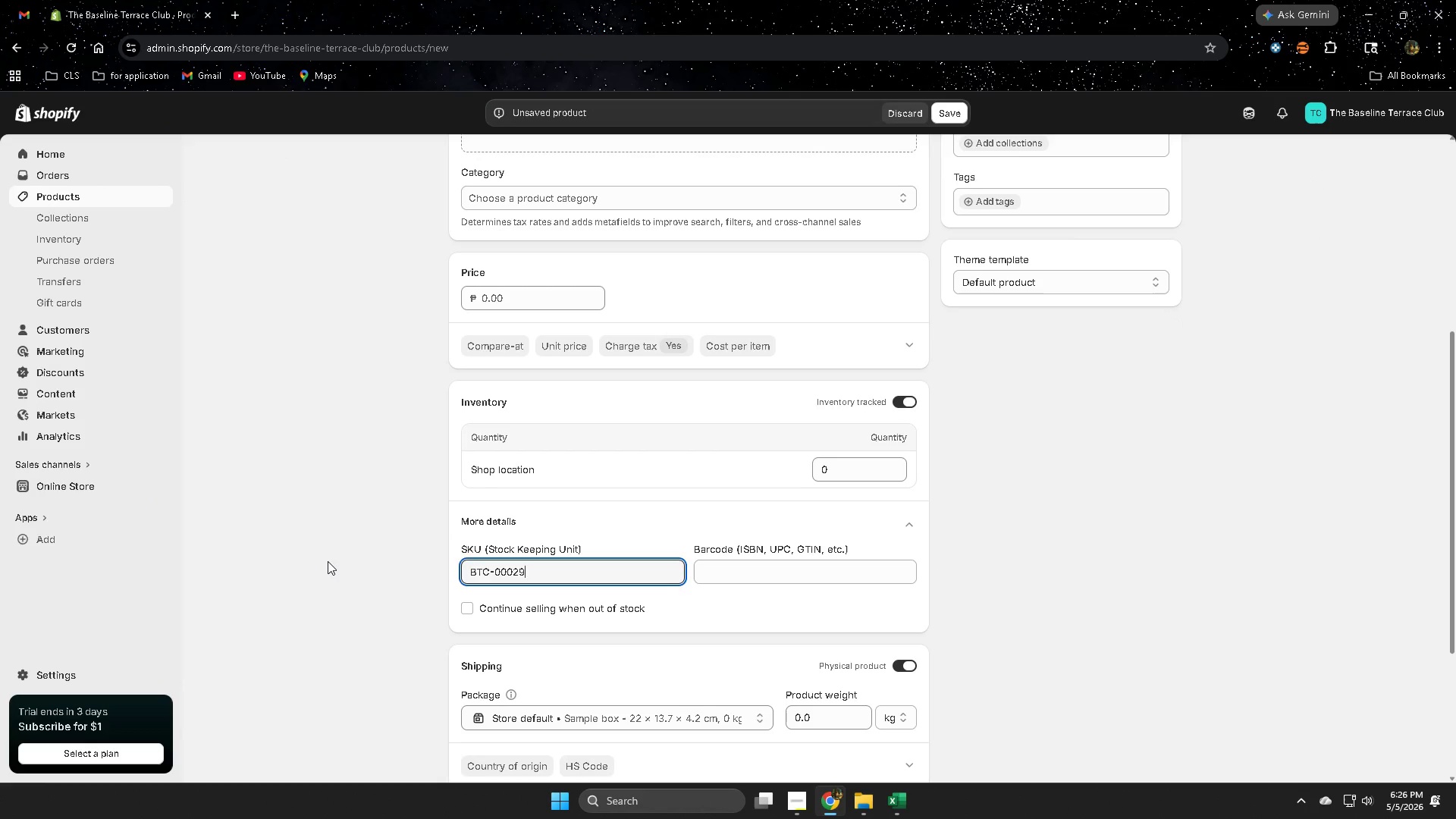 
left_click([328, 561])
 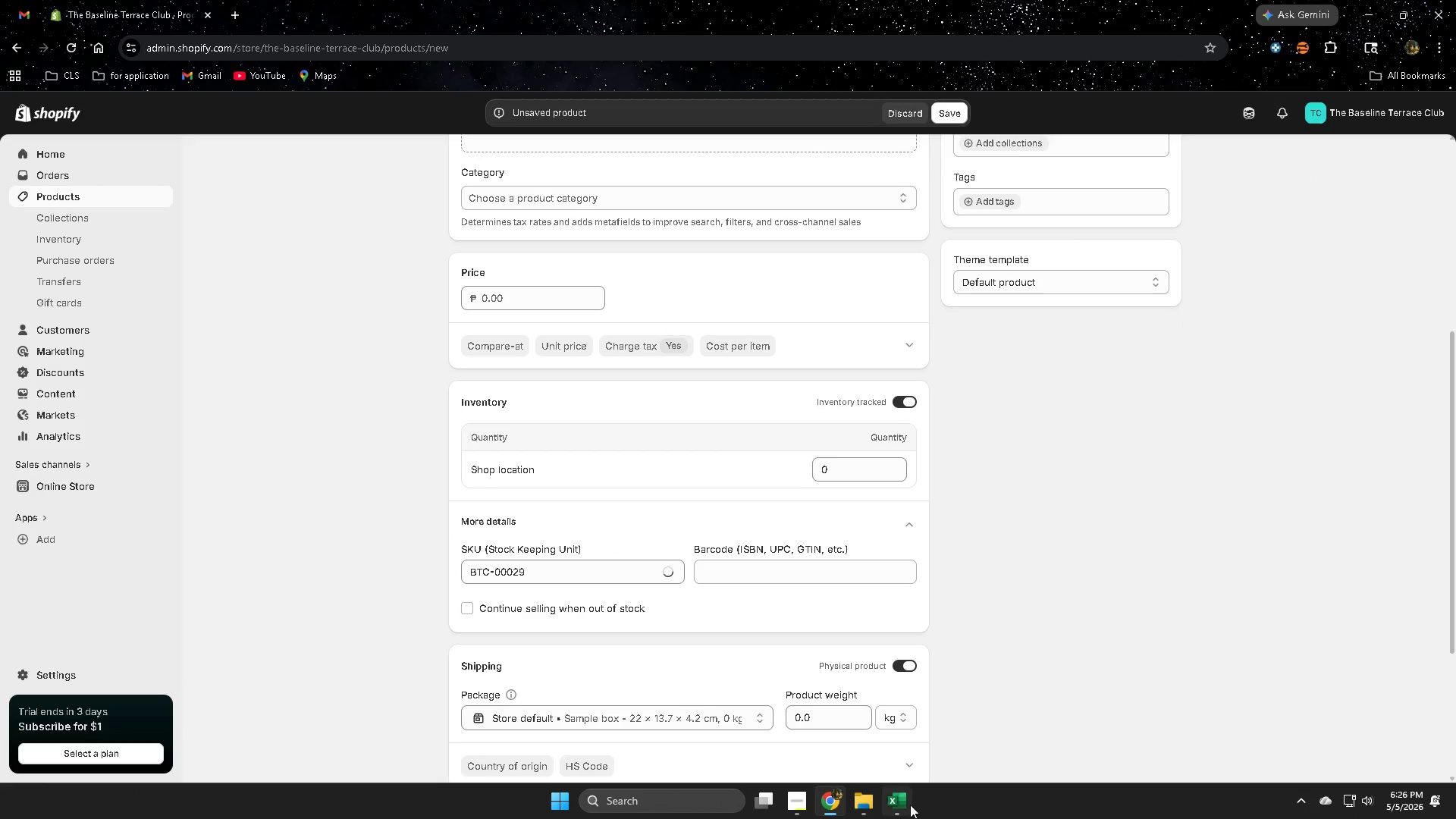 
left_click([899, 805])
 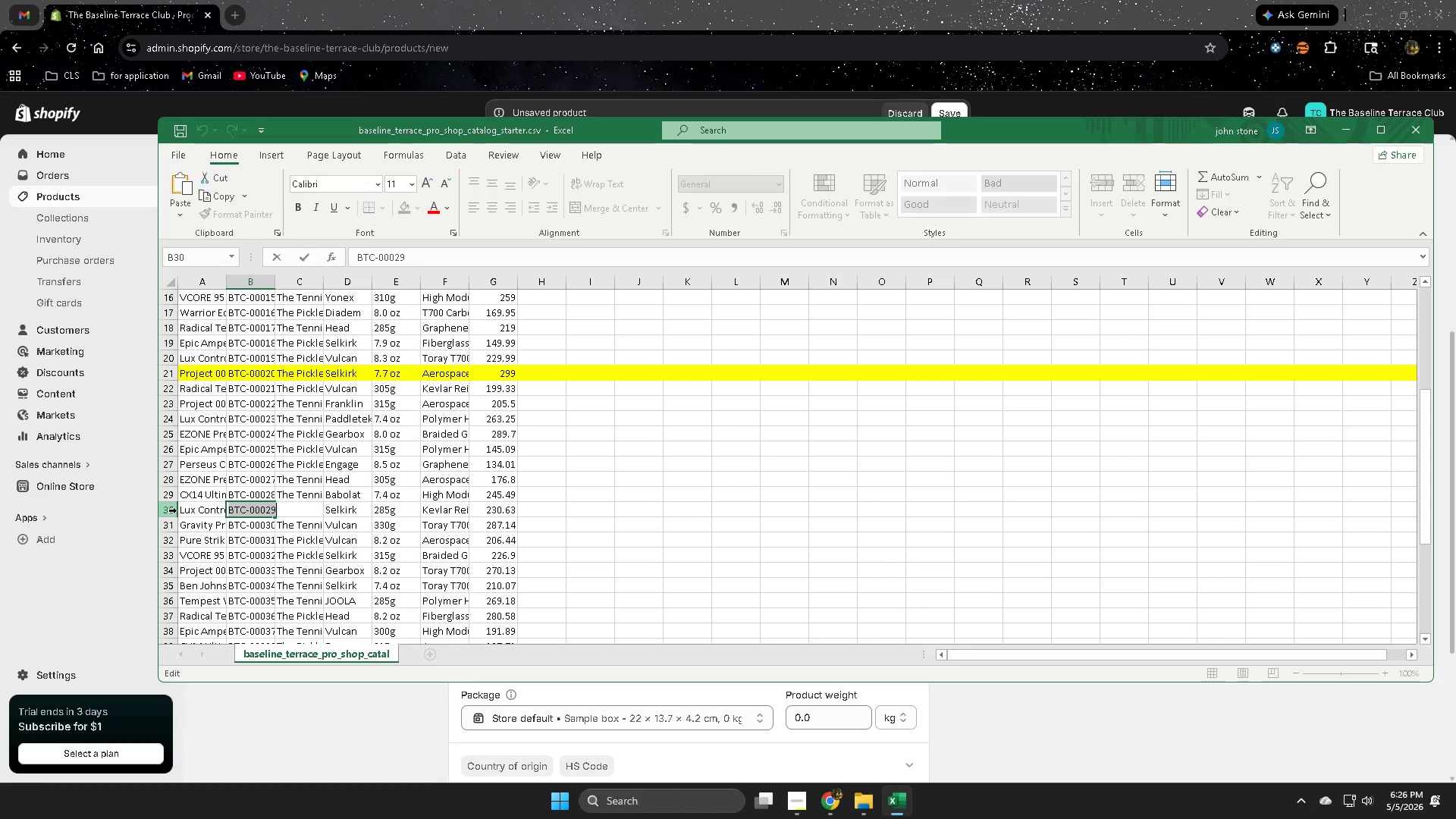 
double_click([191, 510])
 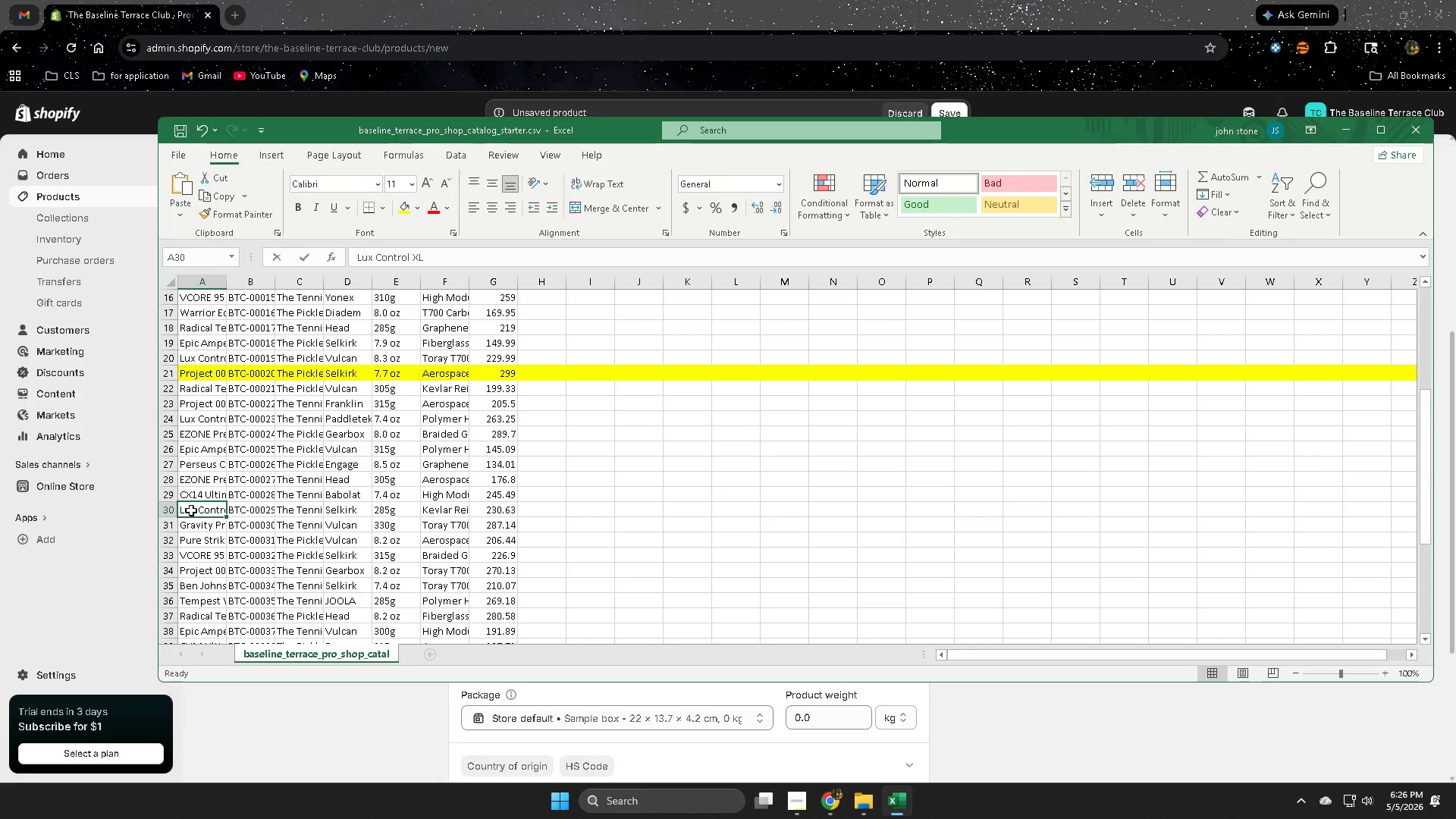 
triple_click([191, 510])
 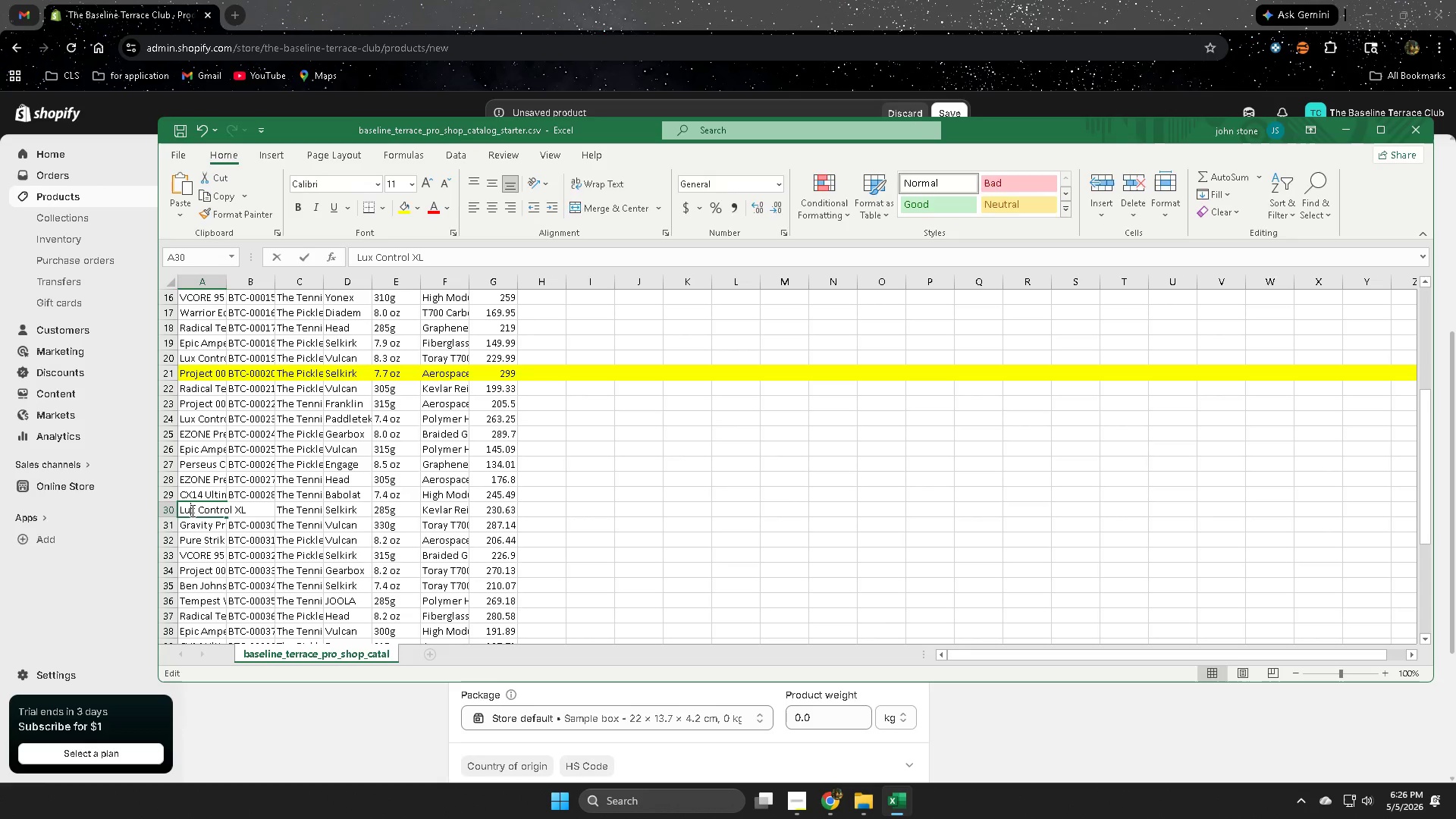 
triple_click([191, 510])
 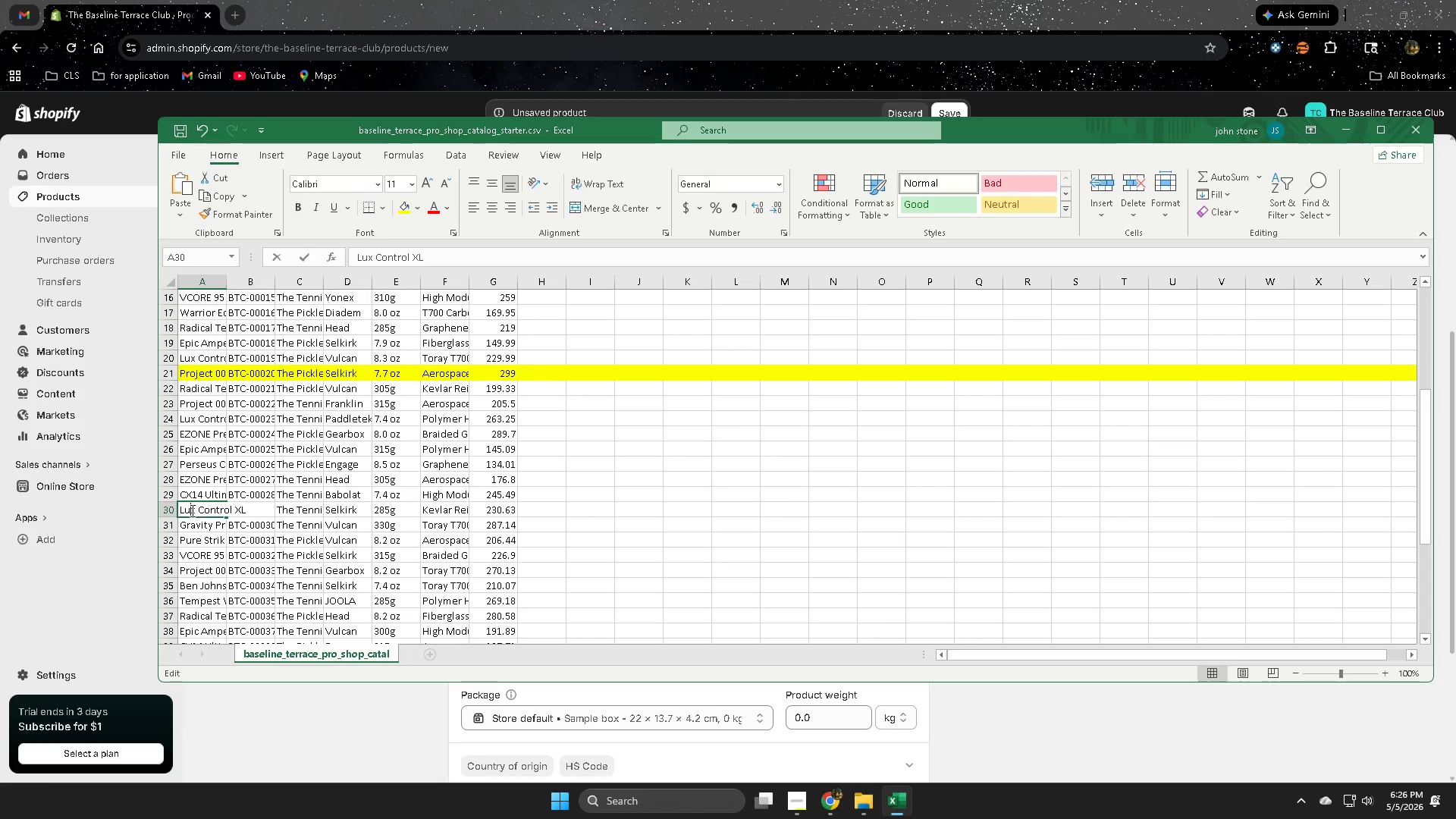 
triple_click([191, 510])
 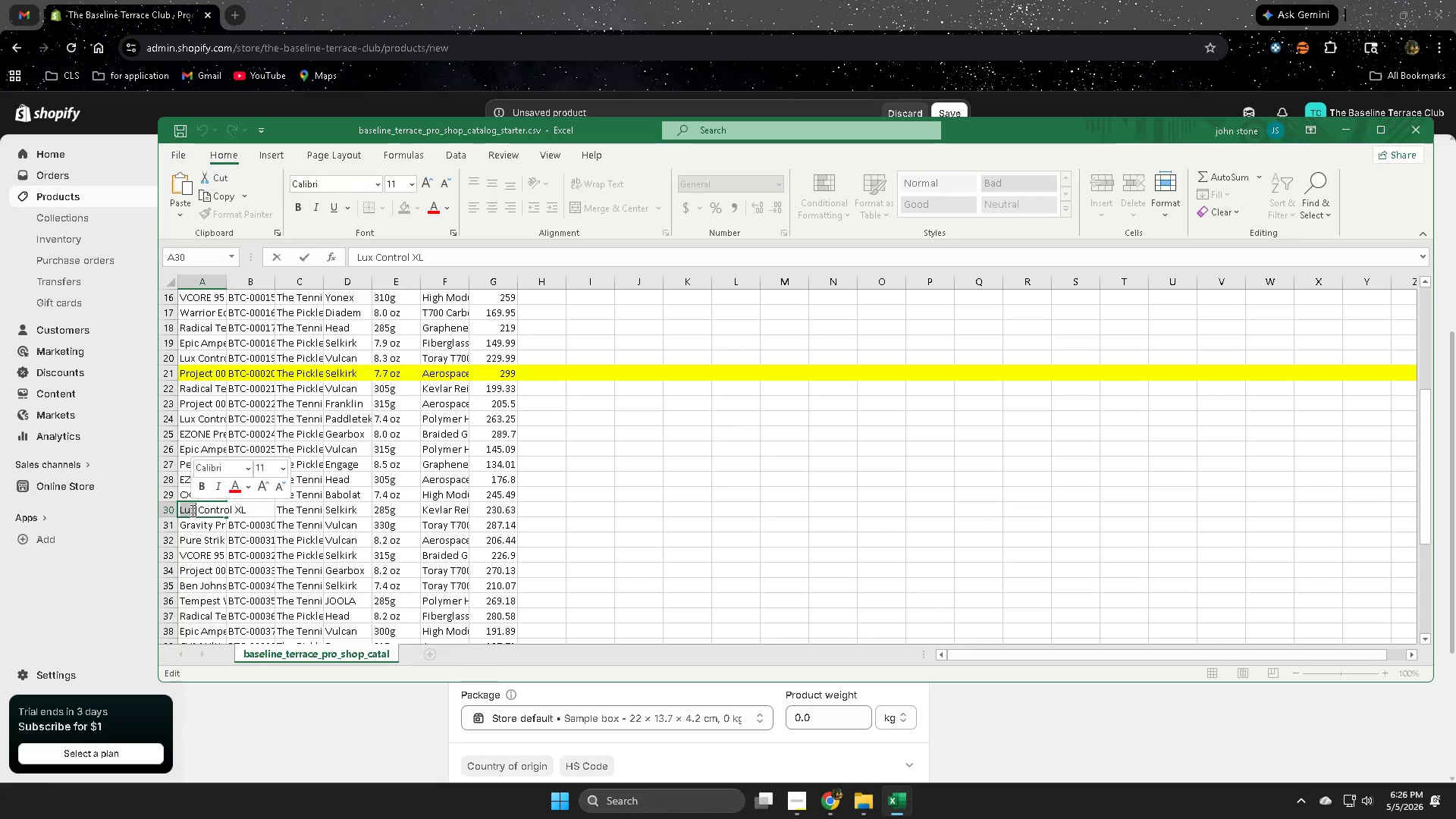 
triple_click([191, 510])
 